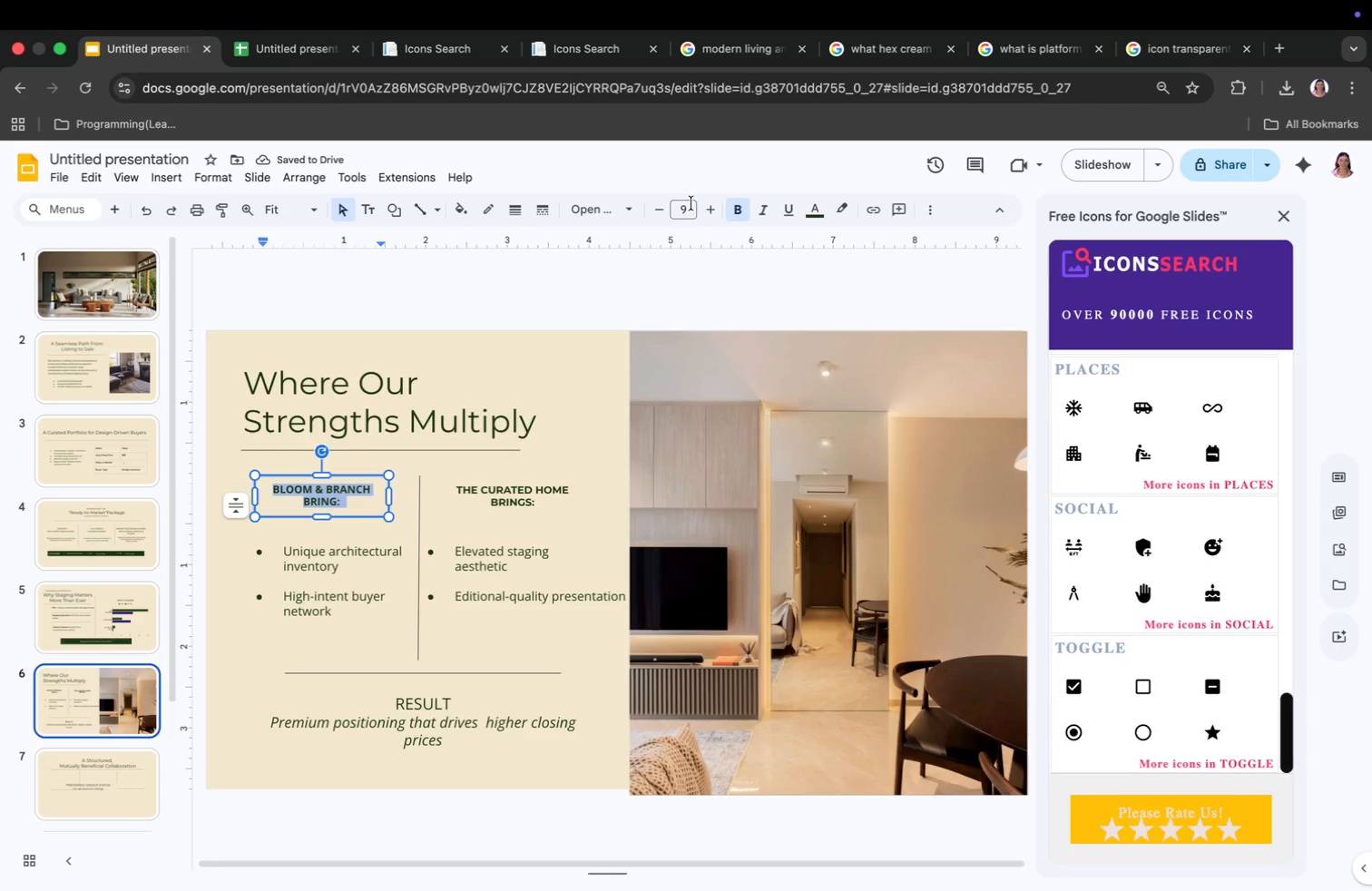 
key(Enter)
 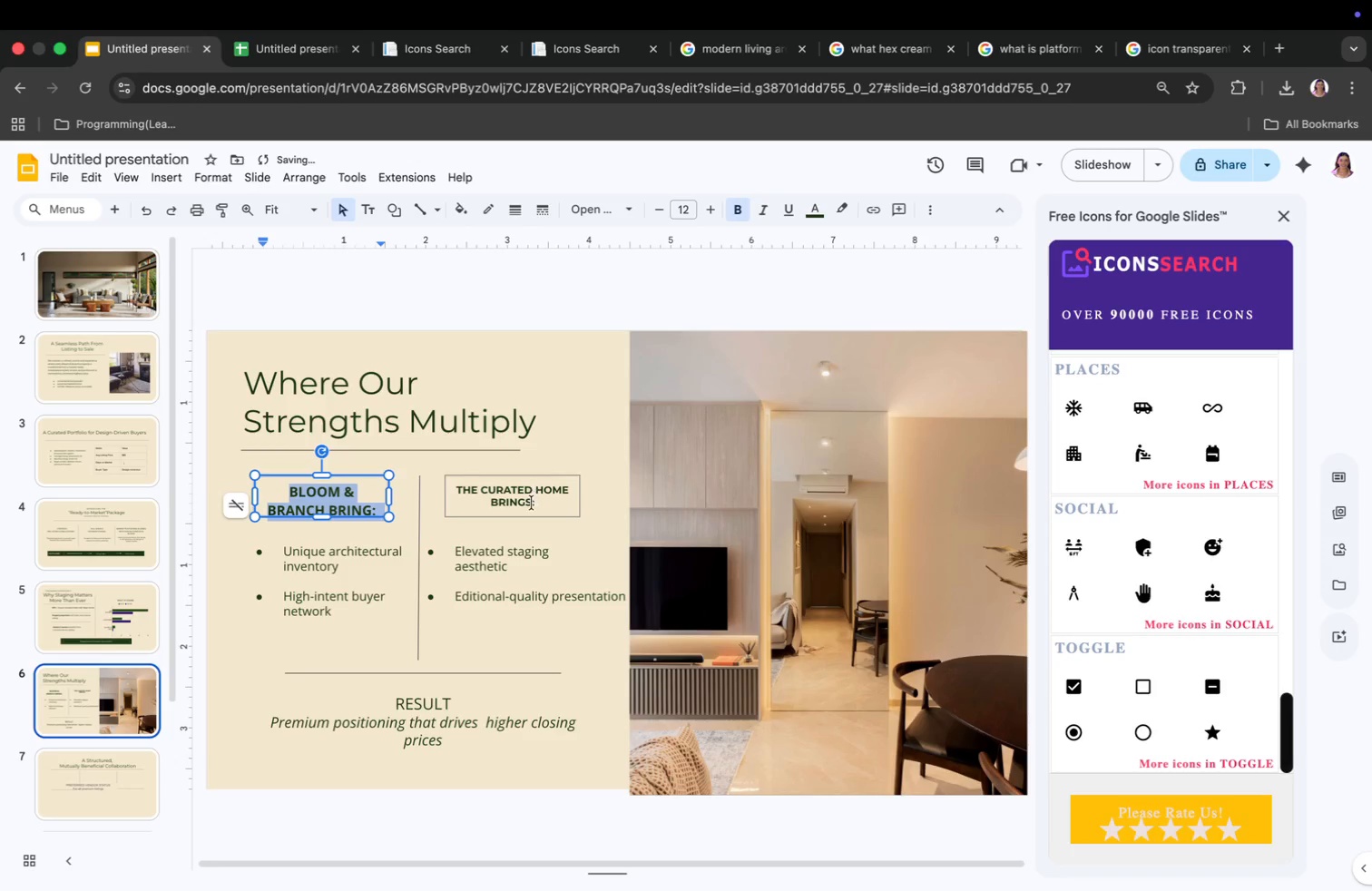 
left_click([530, 504])
 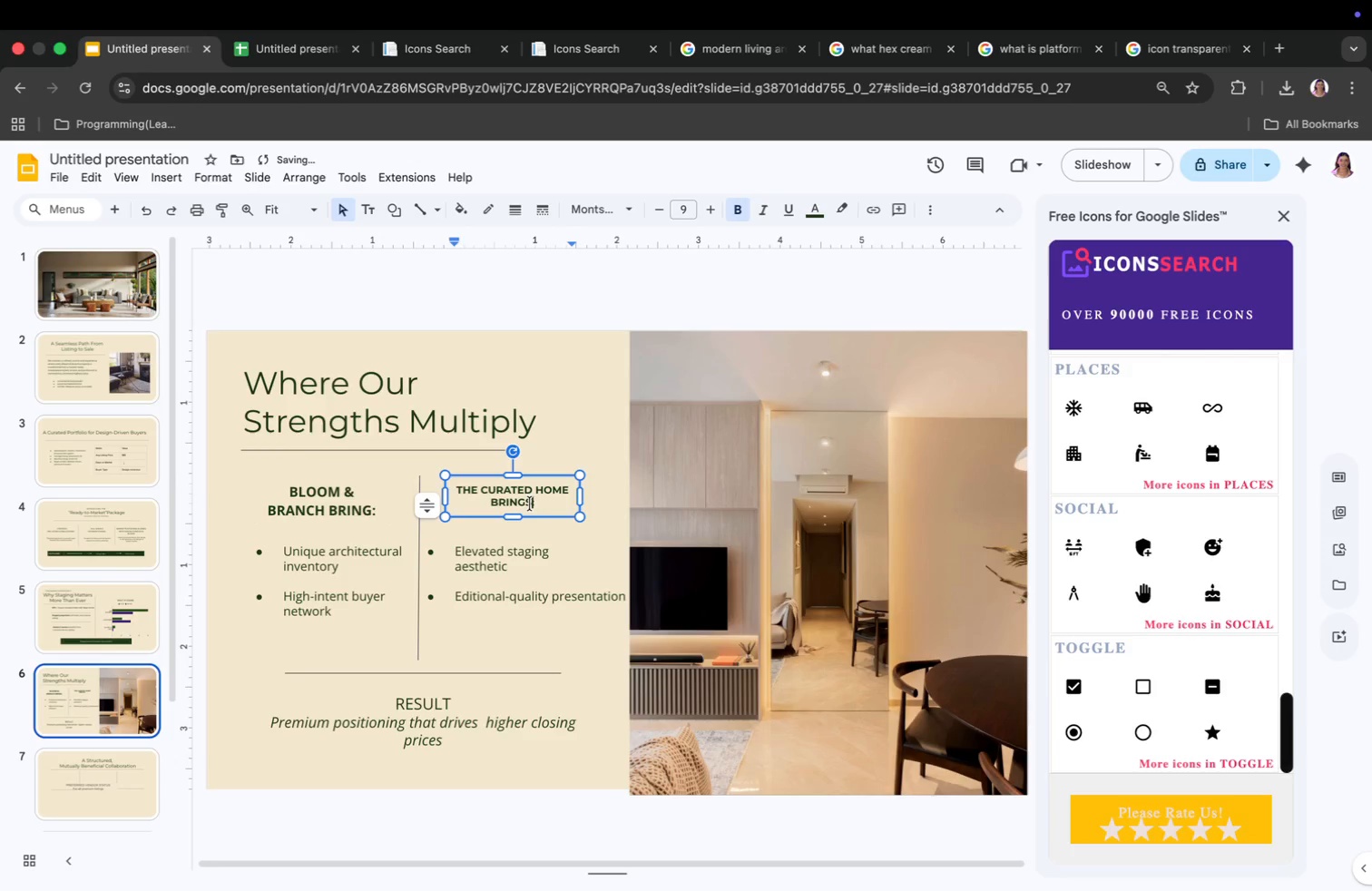 
key(Meta+CommandLeft)
 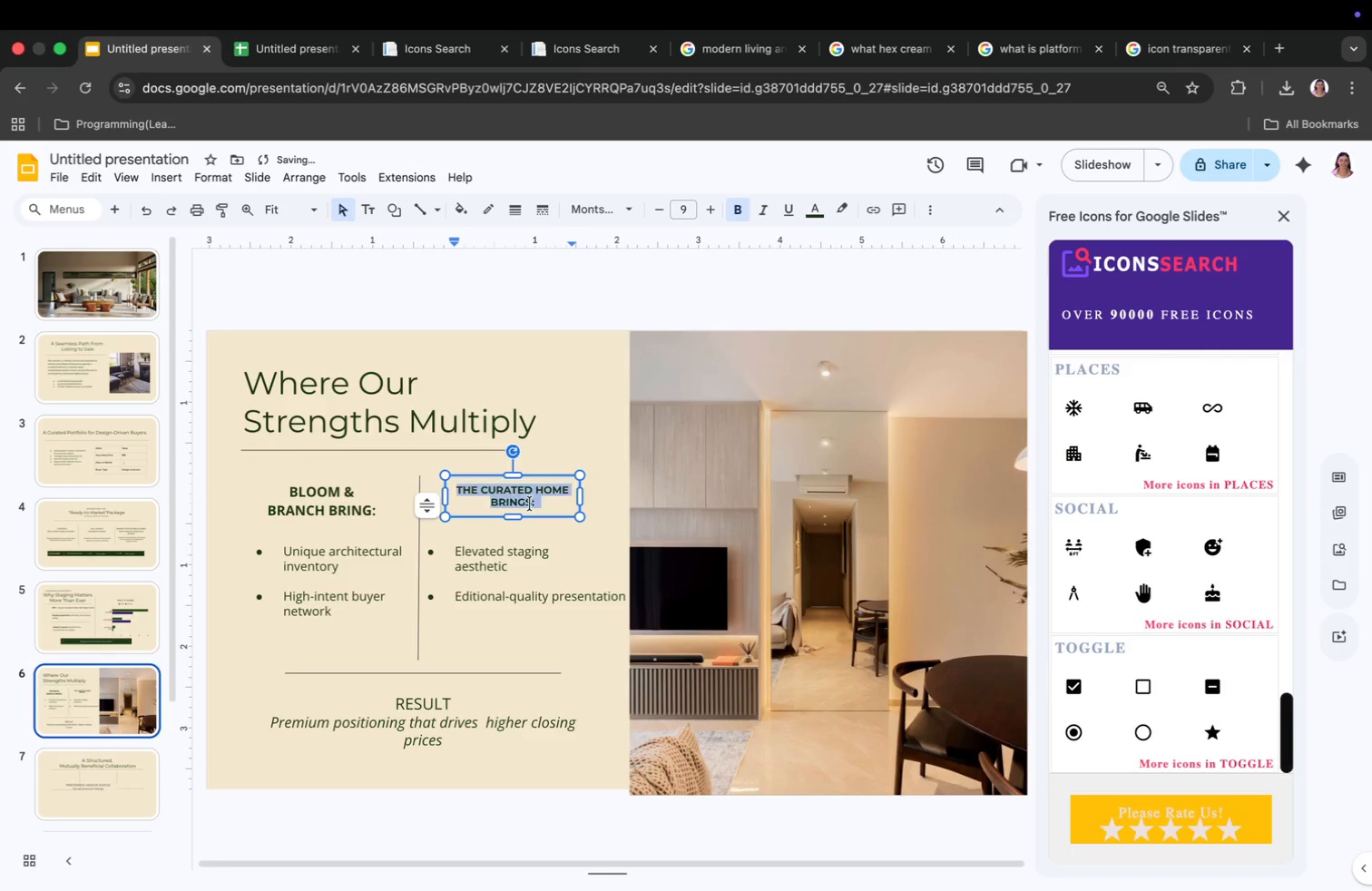 
key(Meta+A)
 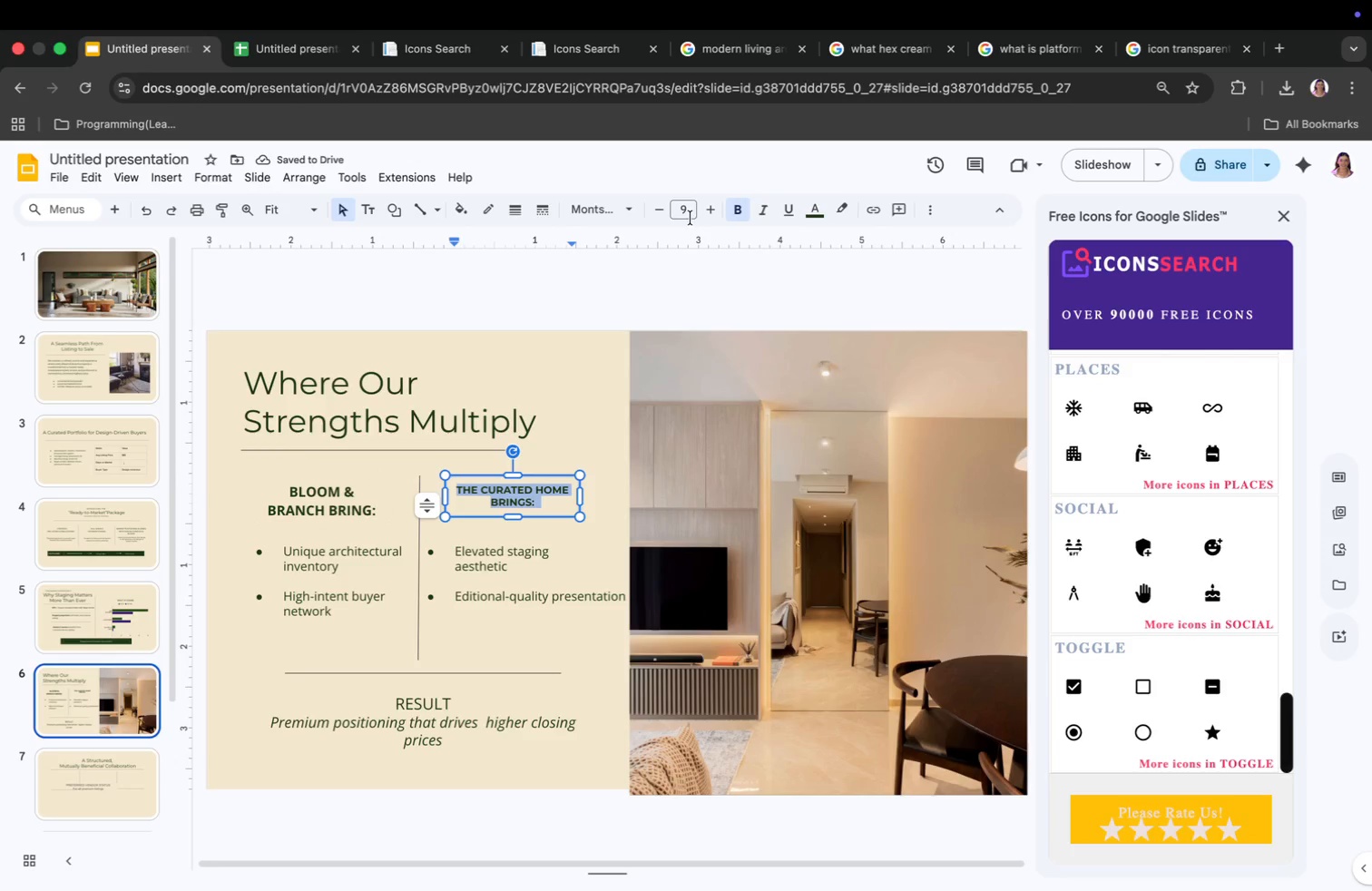 
left_click([694, 212])
 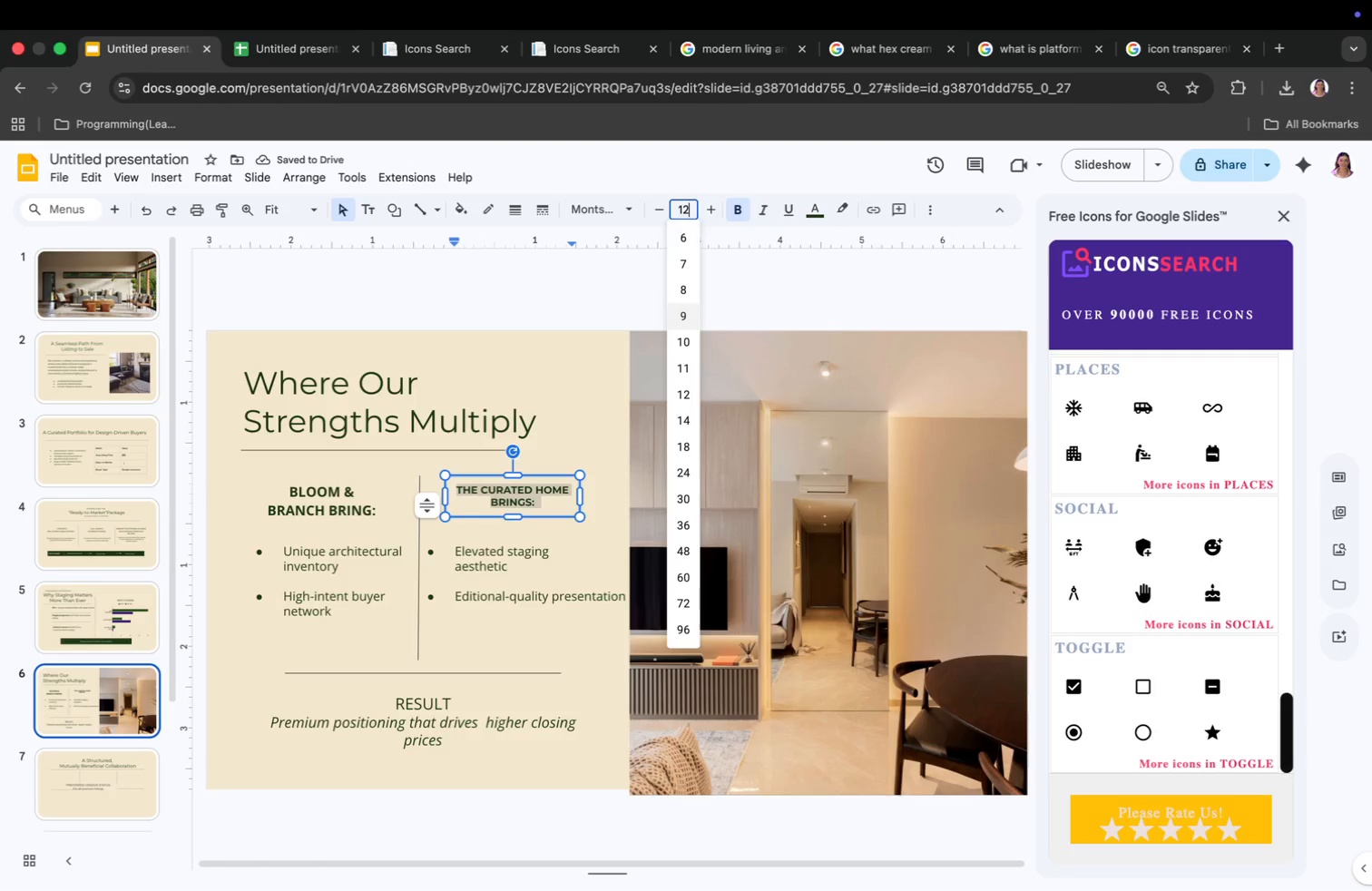 
type(12)
 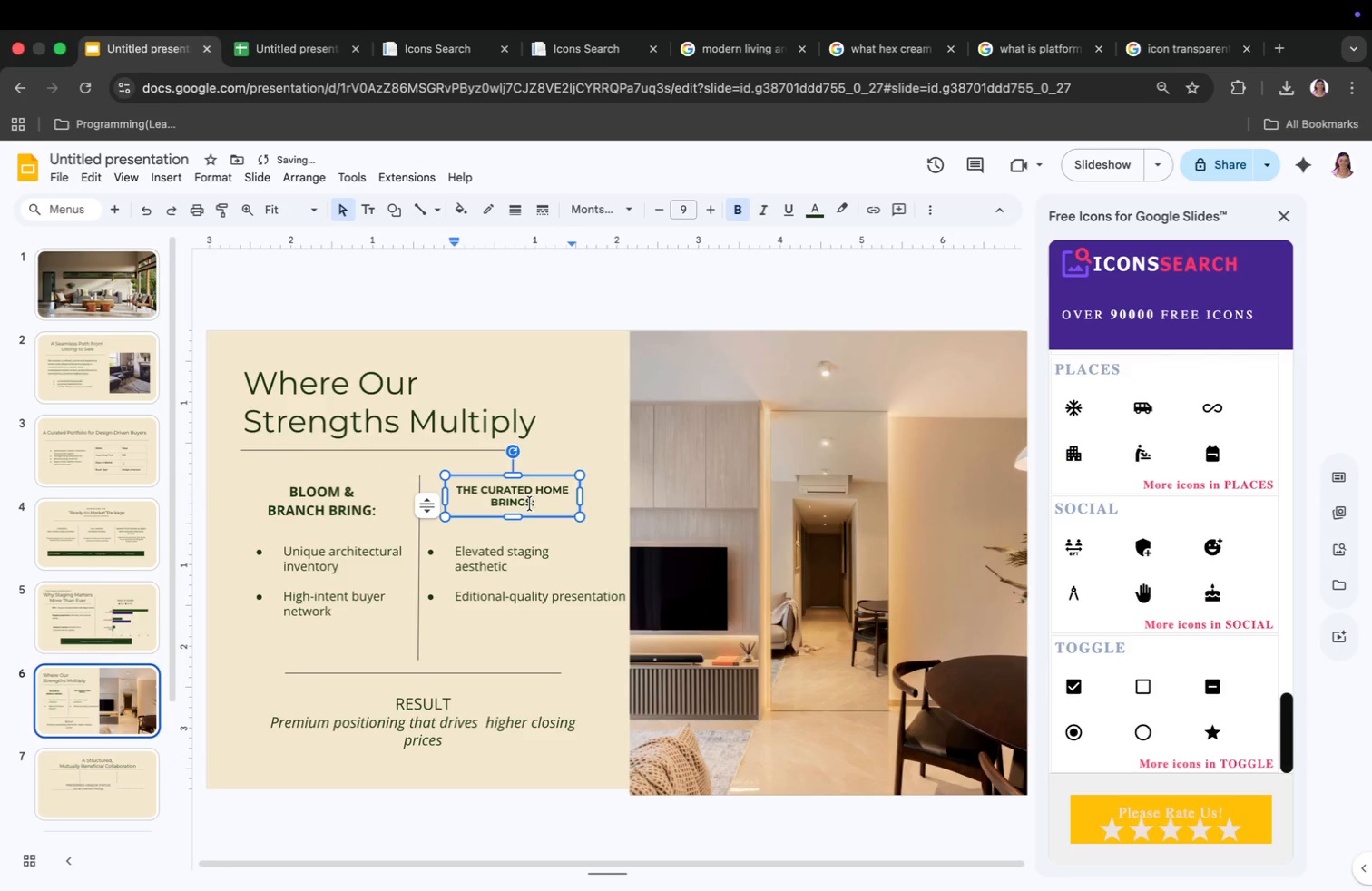 
key(Enter)
 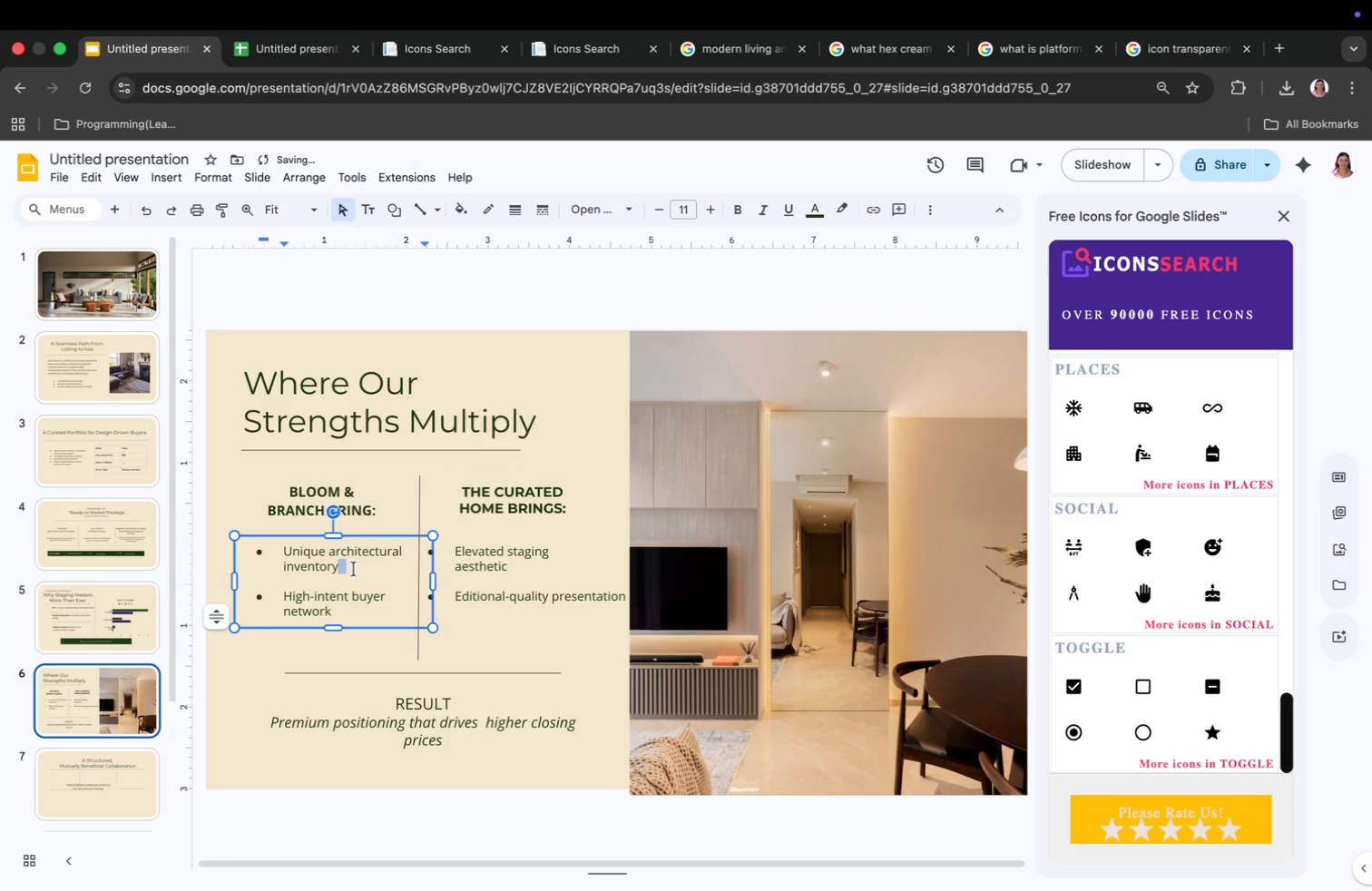 
key(Meta+CommandLeft)
 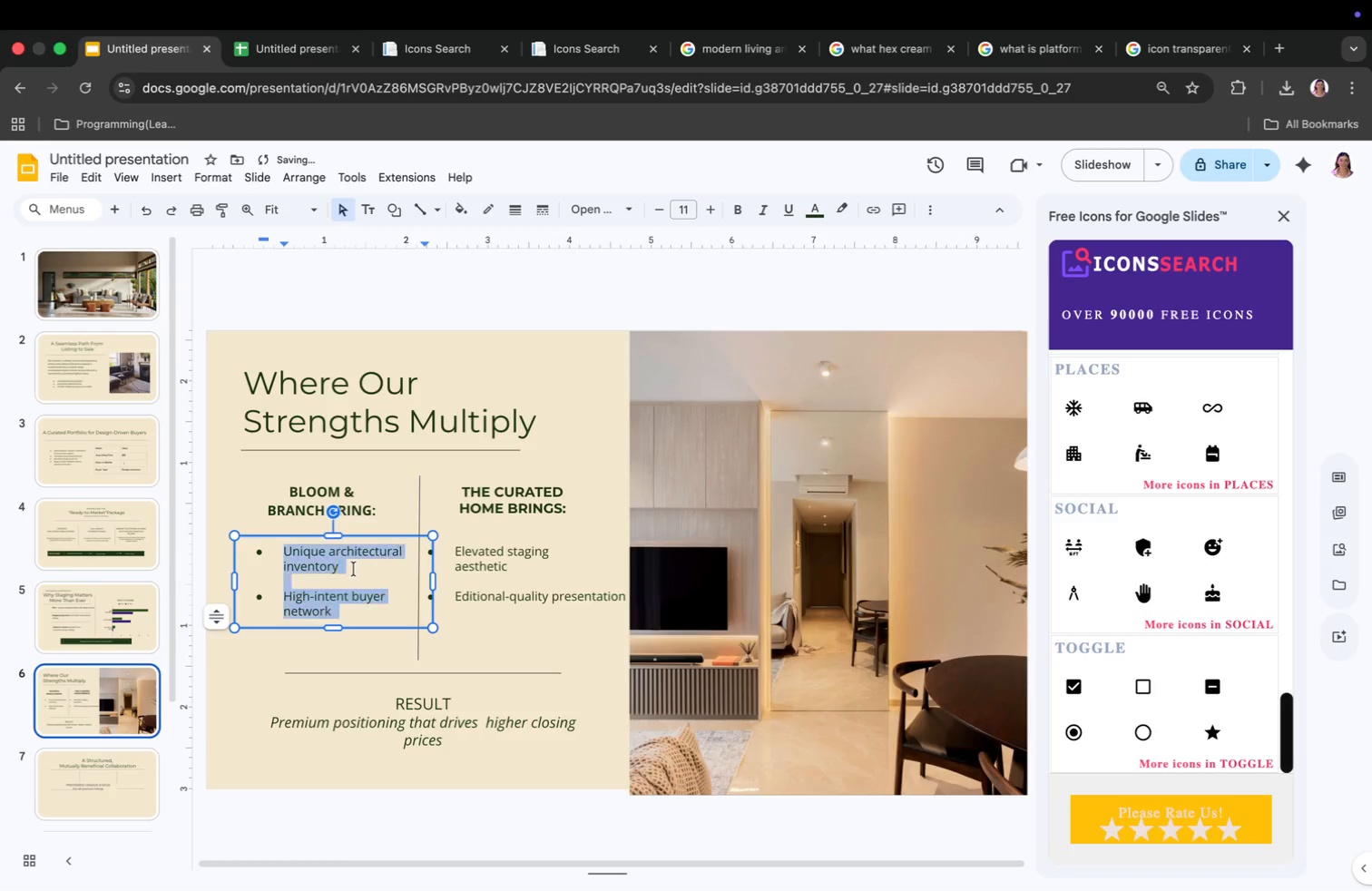 
key(Meta+A)
 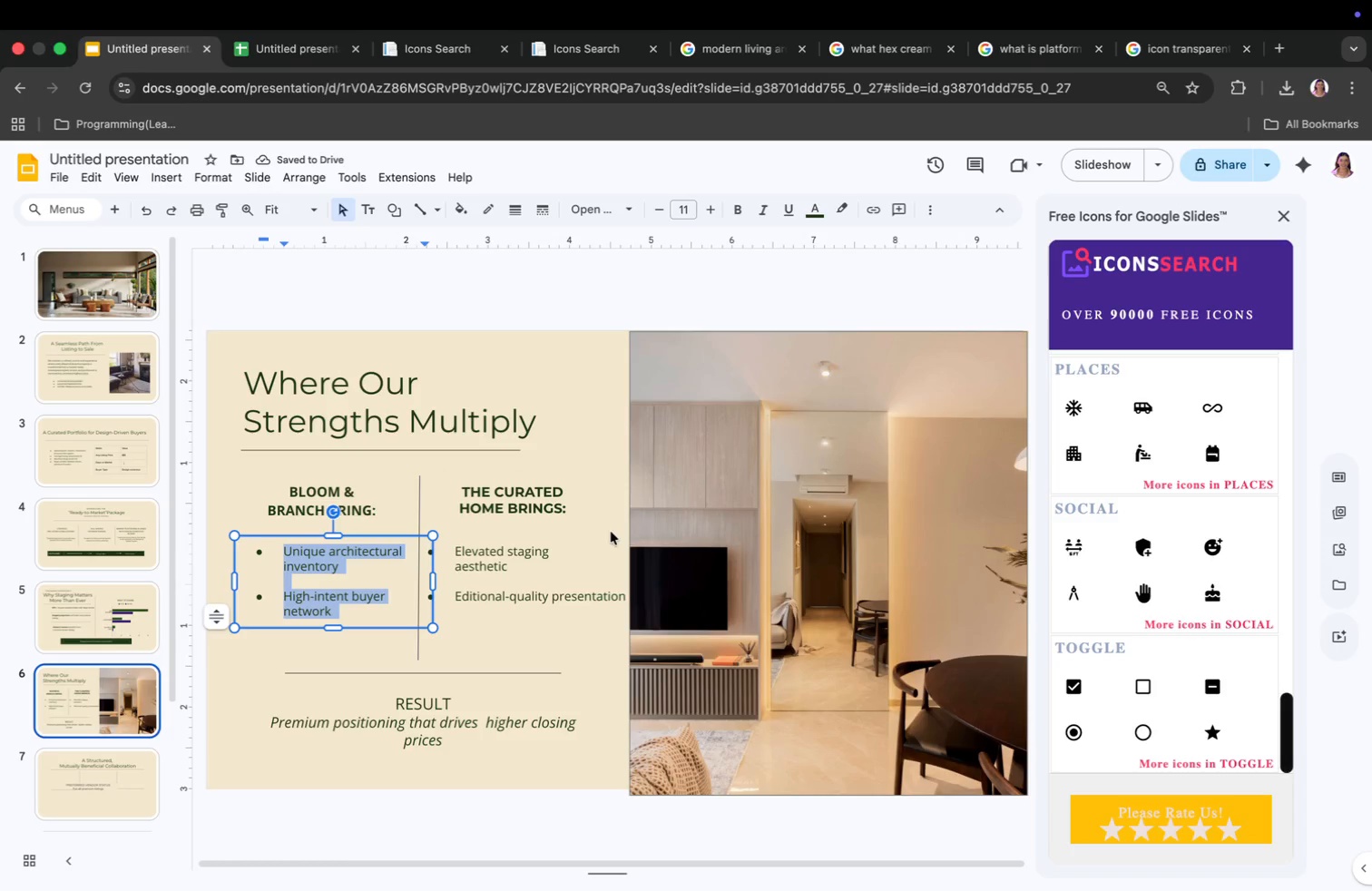 
left_click([534, 589])
 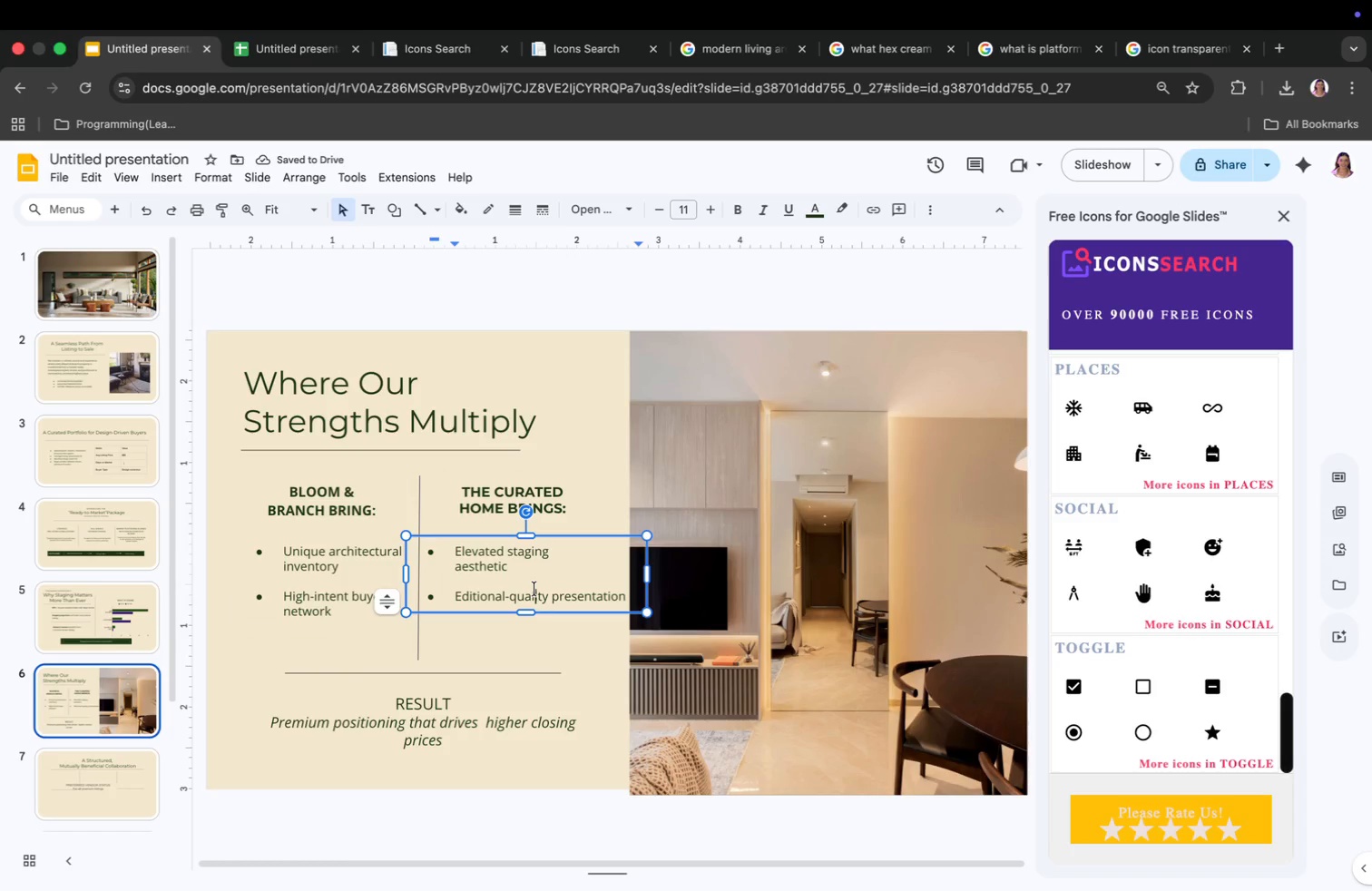 
key(Meta+CommandLeft)
 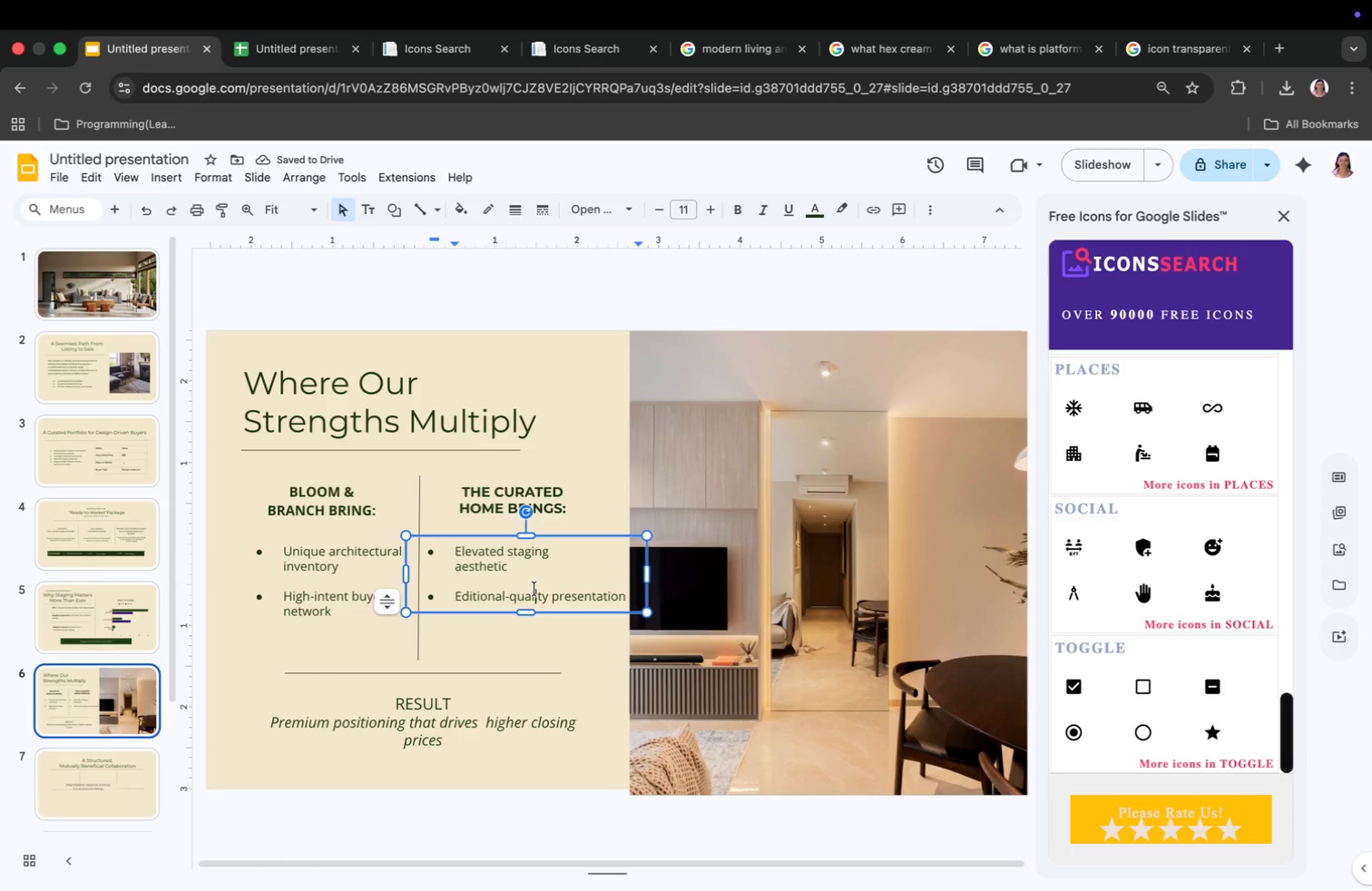 
key(Meta+A)
 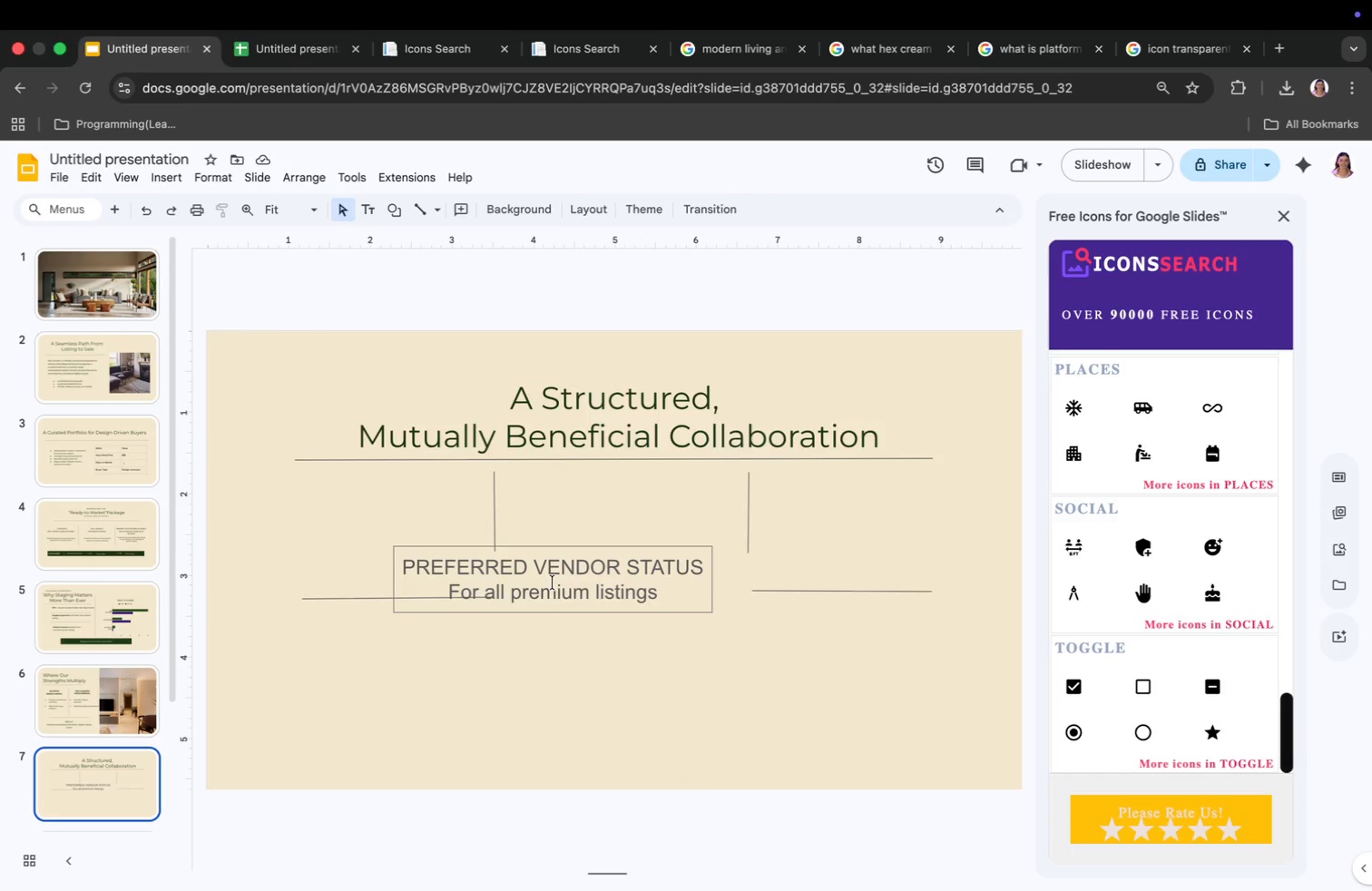 
left_click([554, 582])
 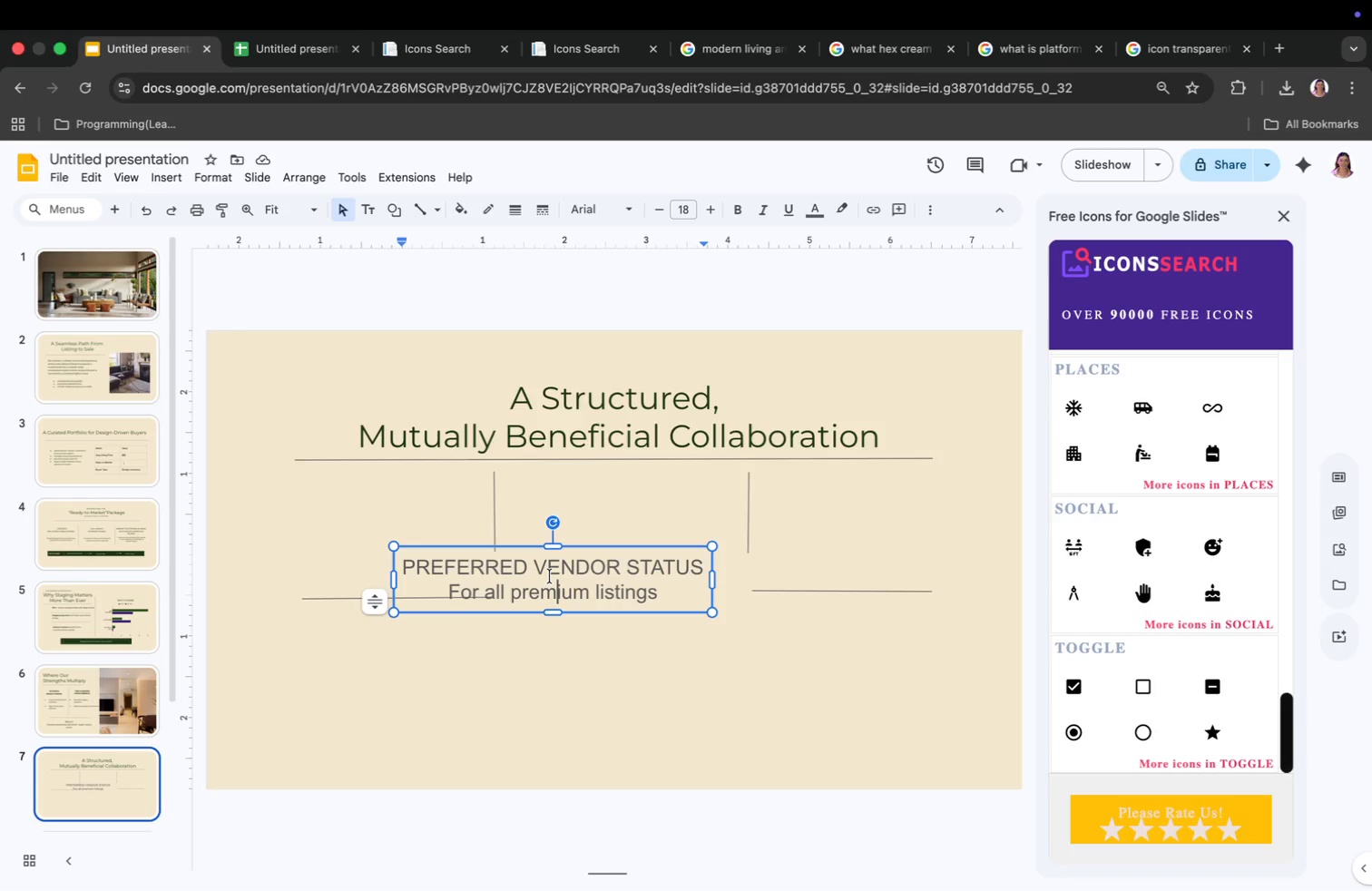 
wait(12.51)
 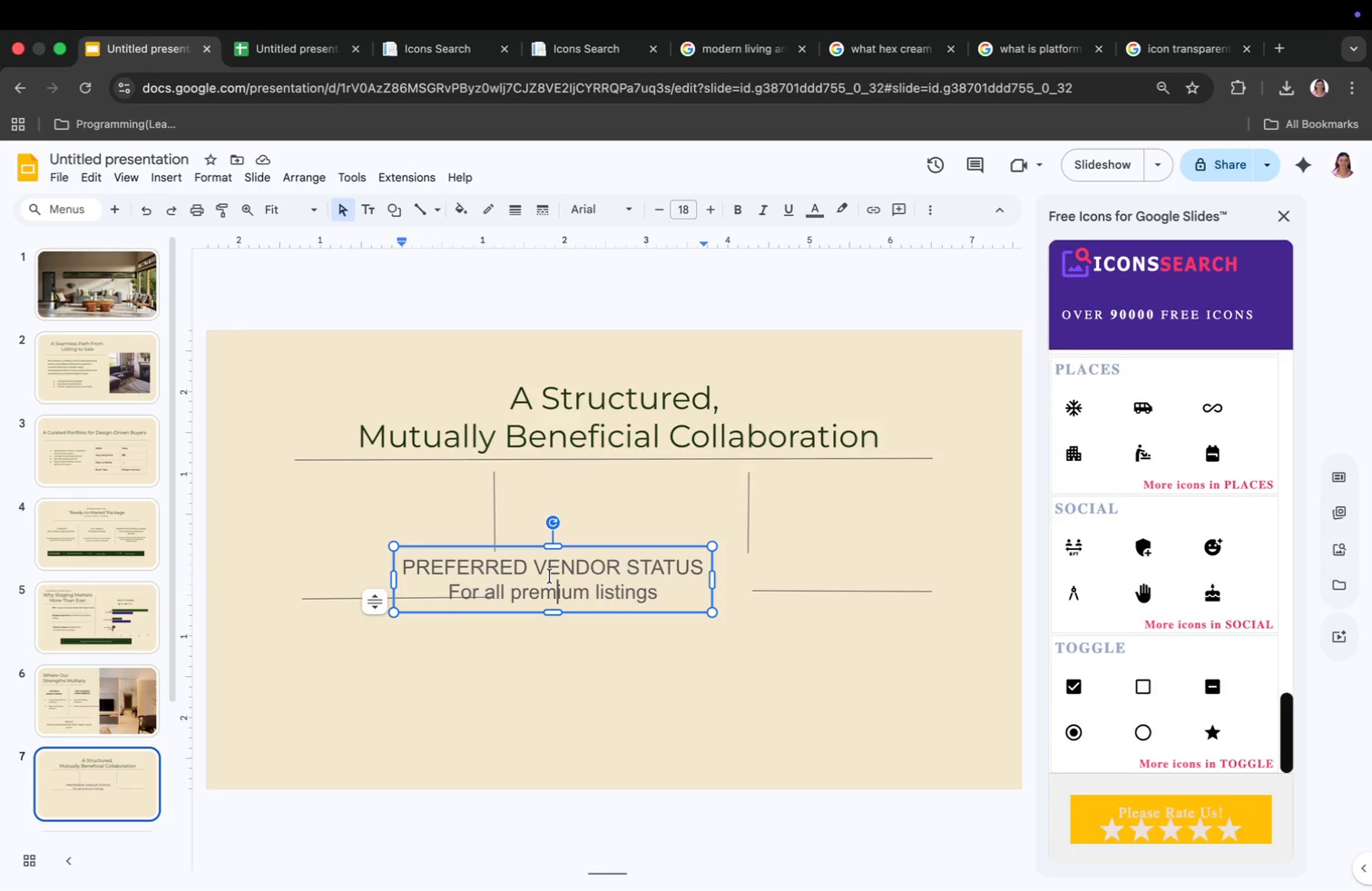 
left_click_drag(start_coordinate=[407, 568], to_coordinate=[668, 604])
 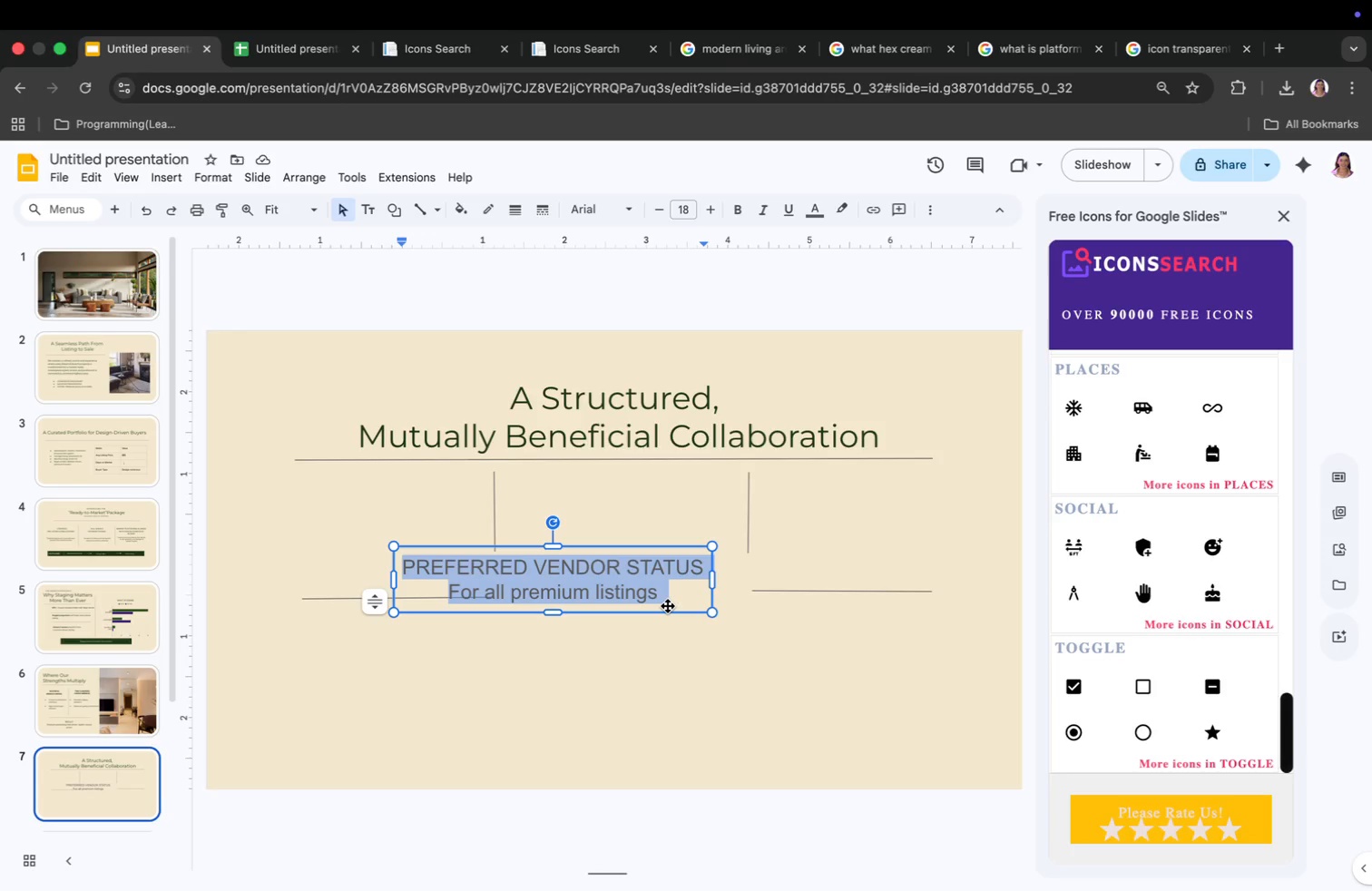 
key(Meta+CommandLeft)
 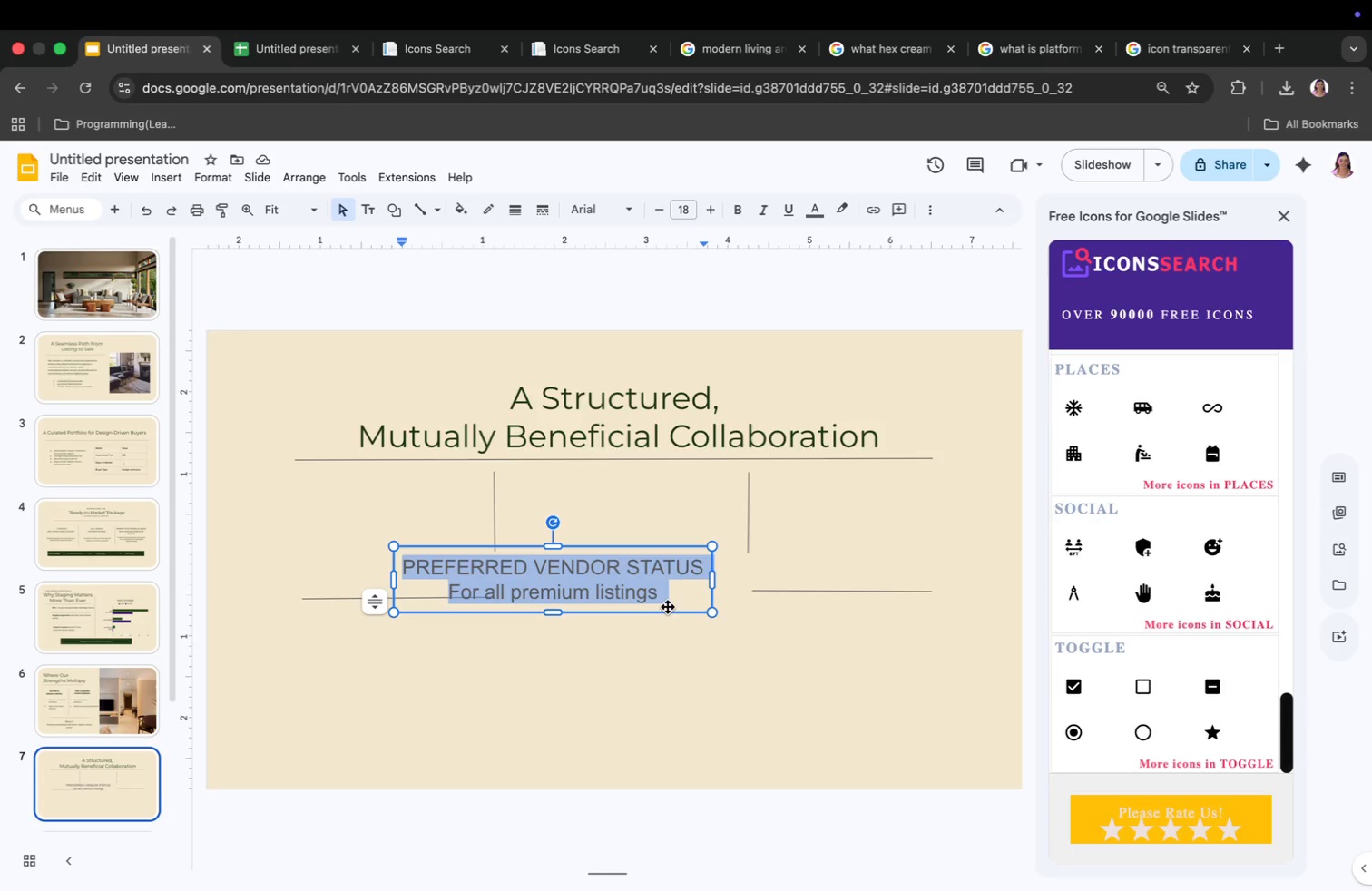 
left_click([688, 203])
 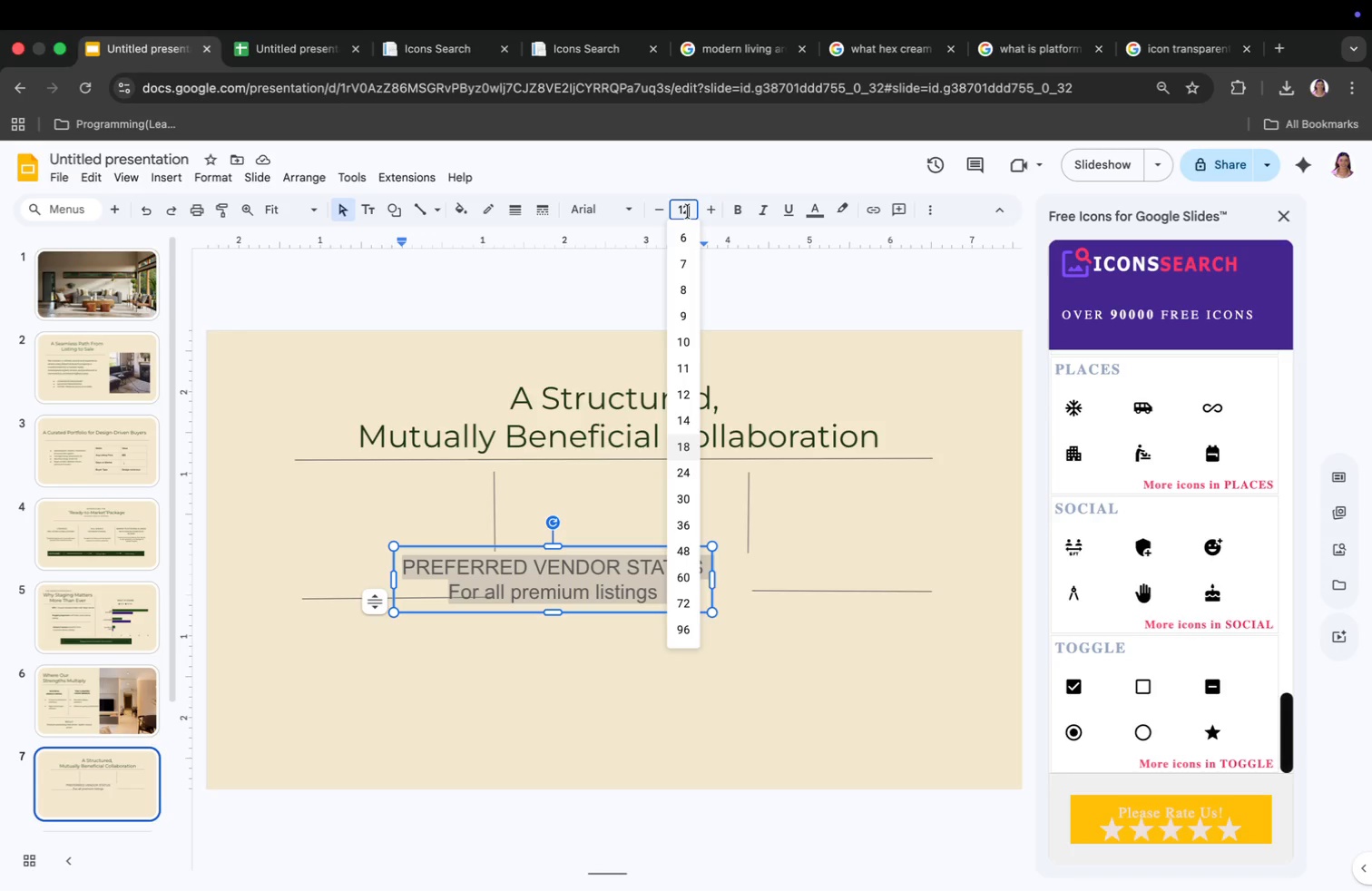 
type(12)
 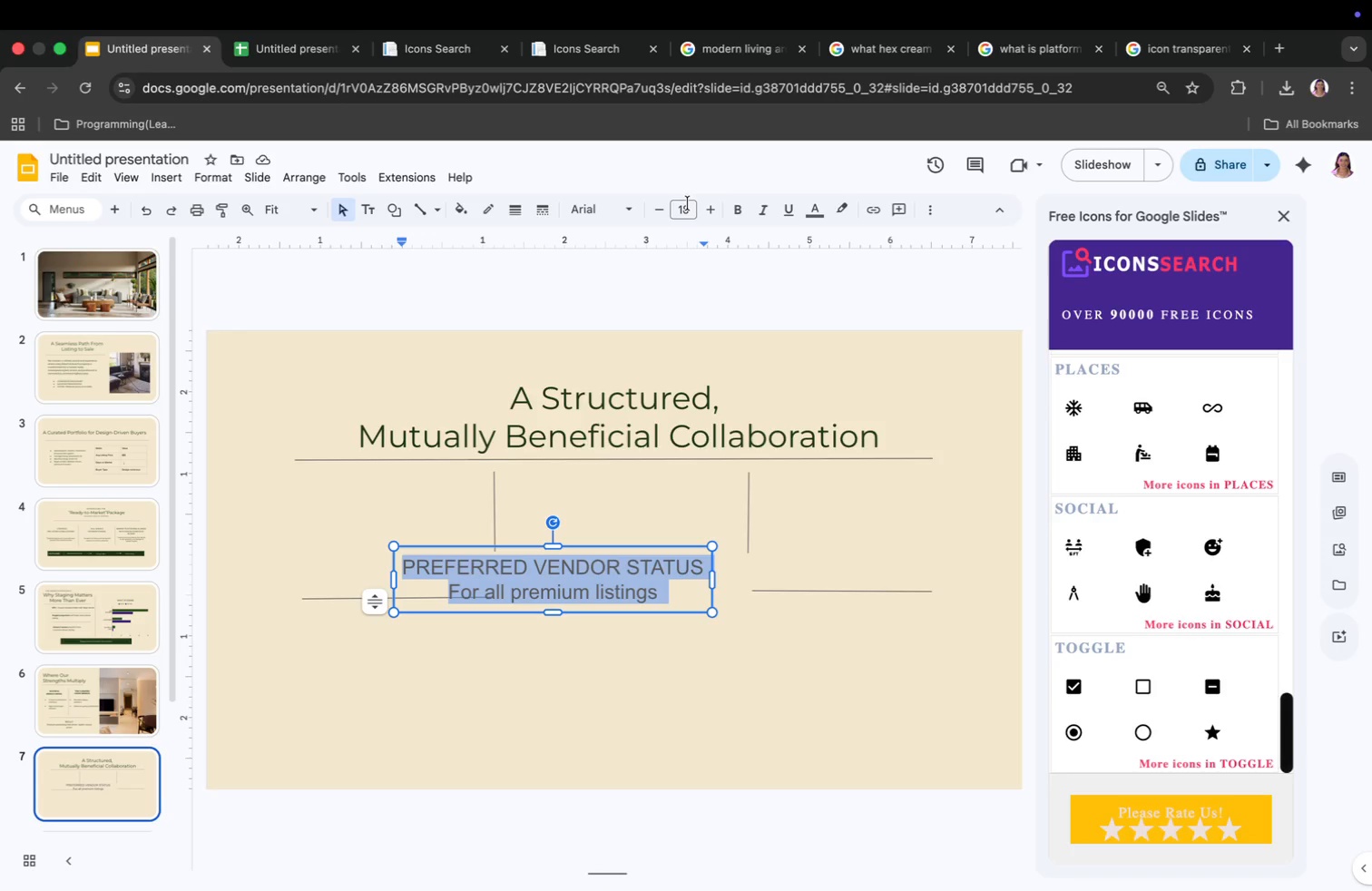 
key(Enter)
 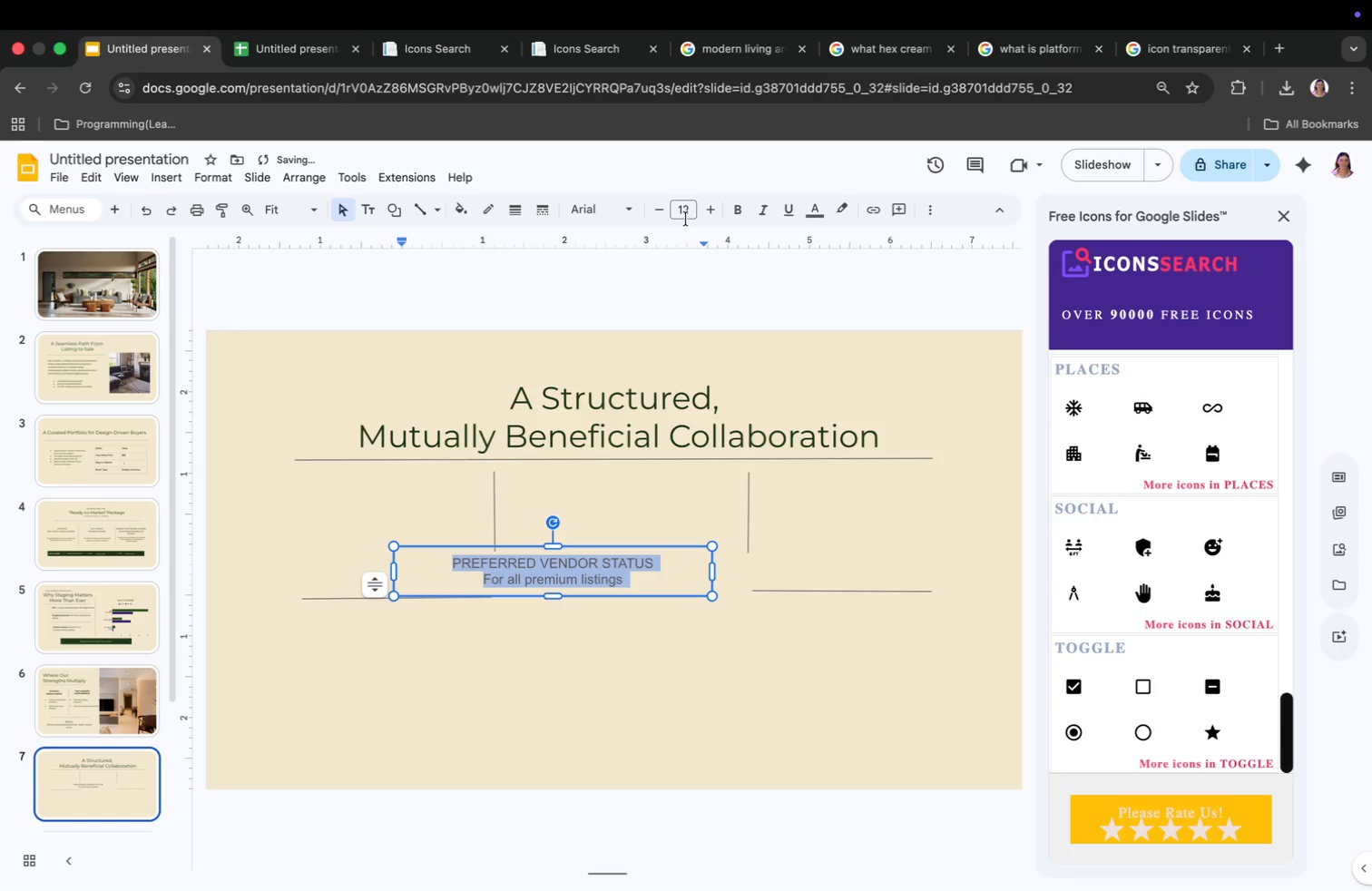 
left_click_drag(start_coordinate=[629, 578], to_coordinate=[475, 579])
 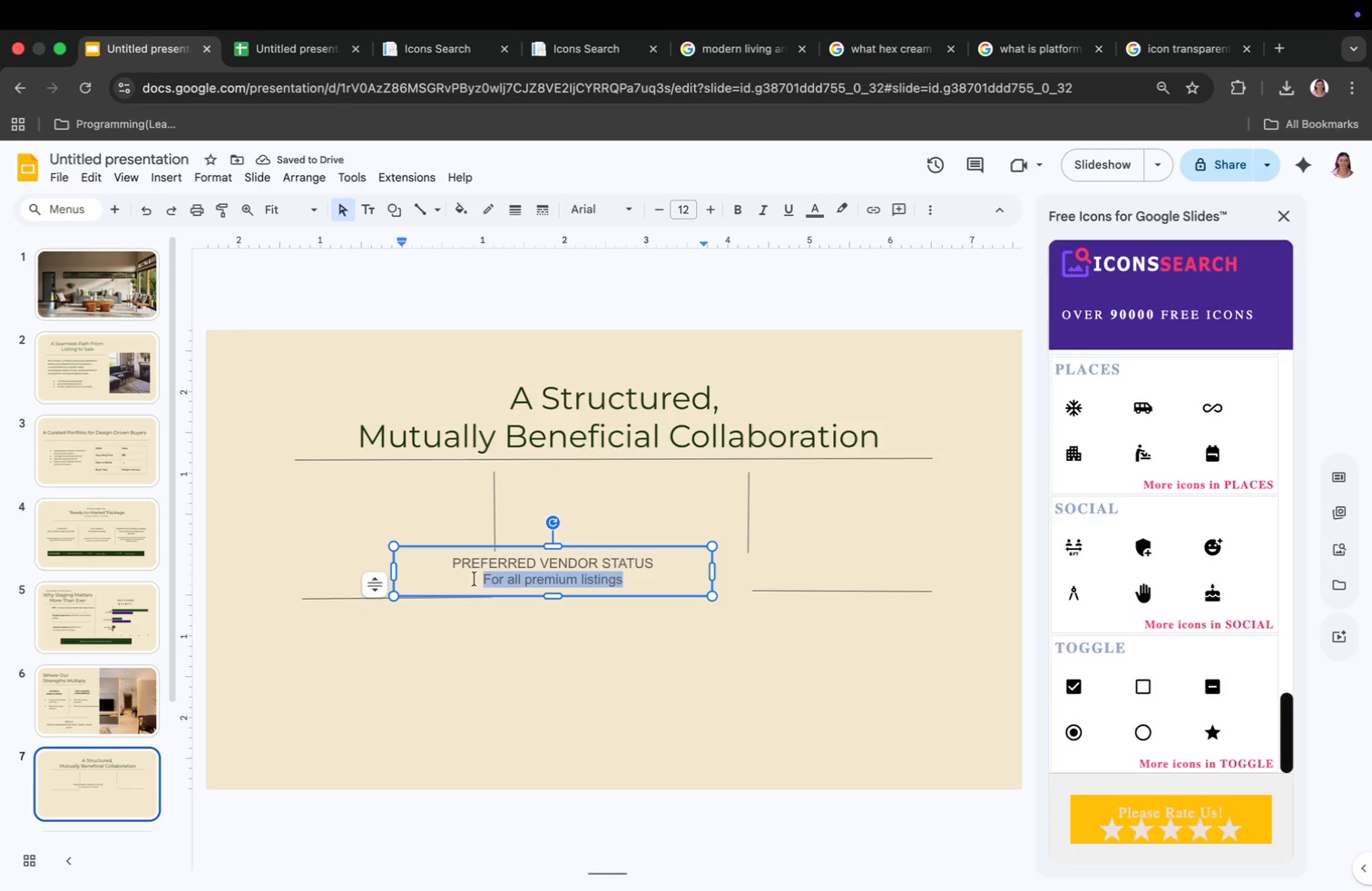 
left_click([691, 211])
 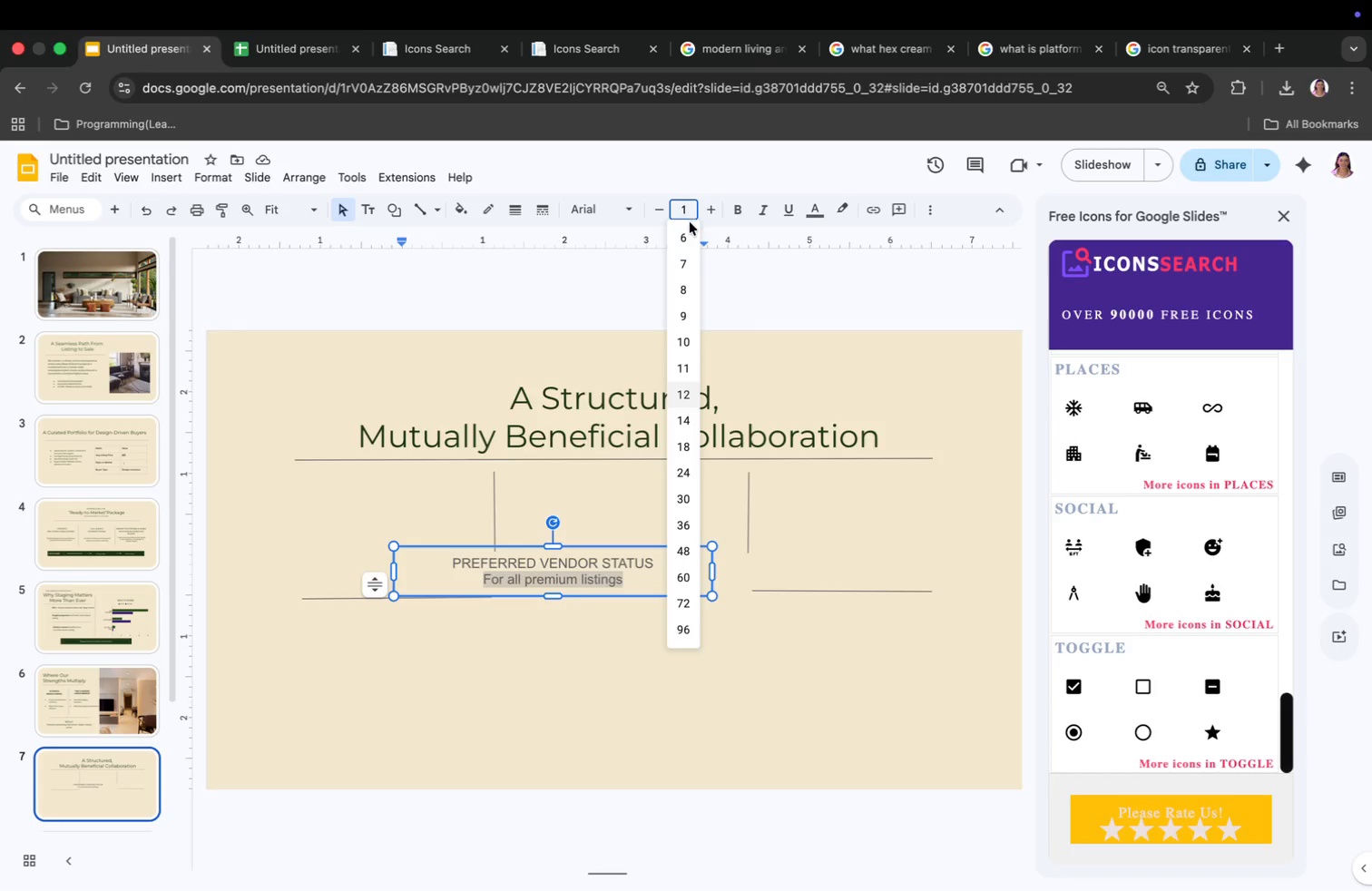 
type(10)
 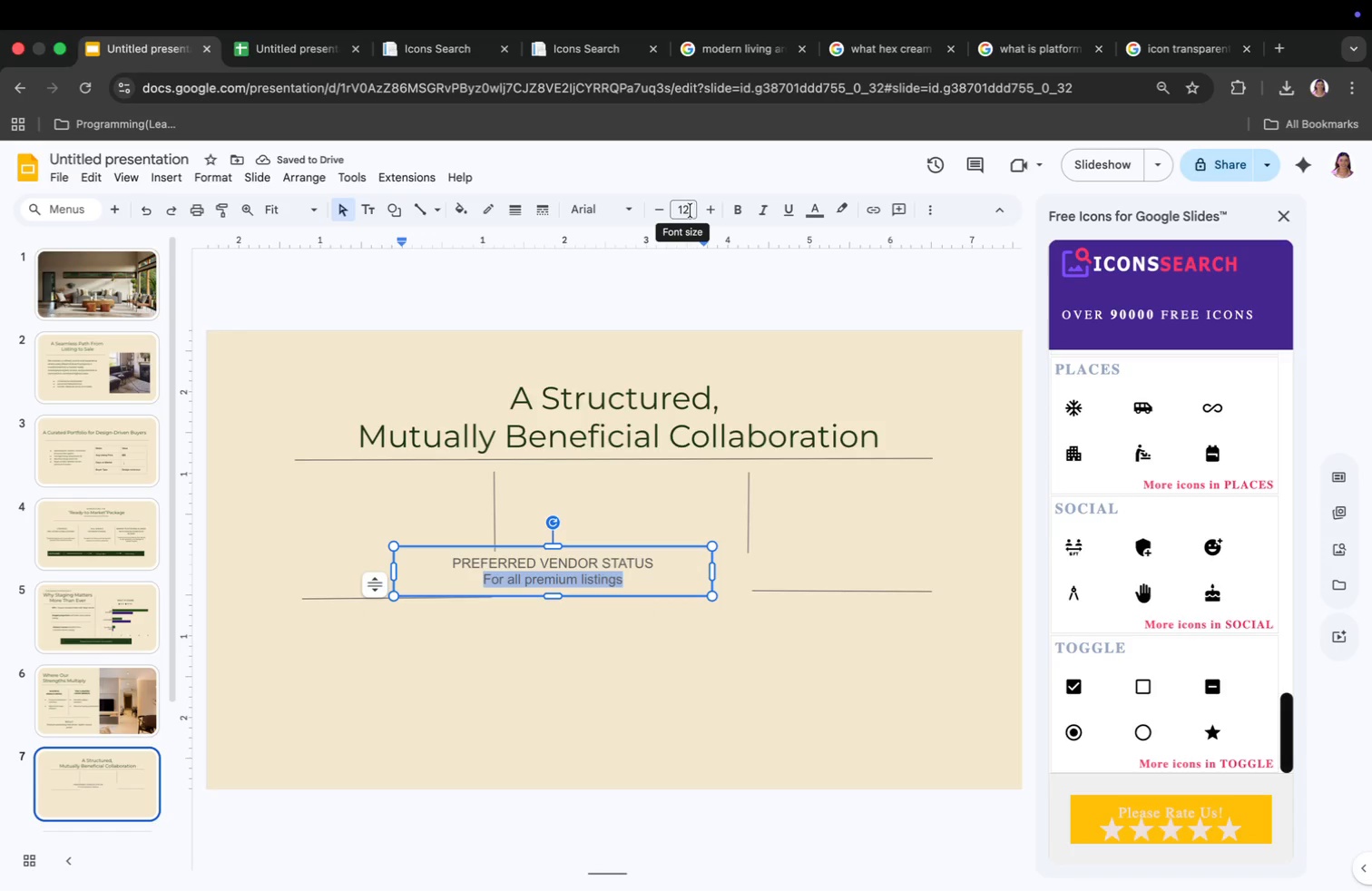 
key(Enter)
 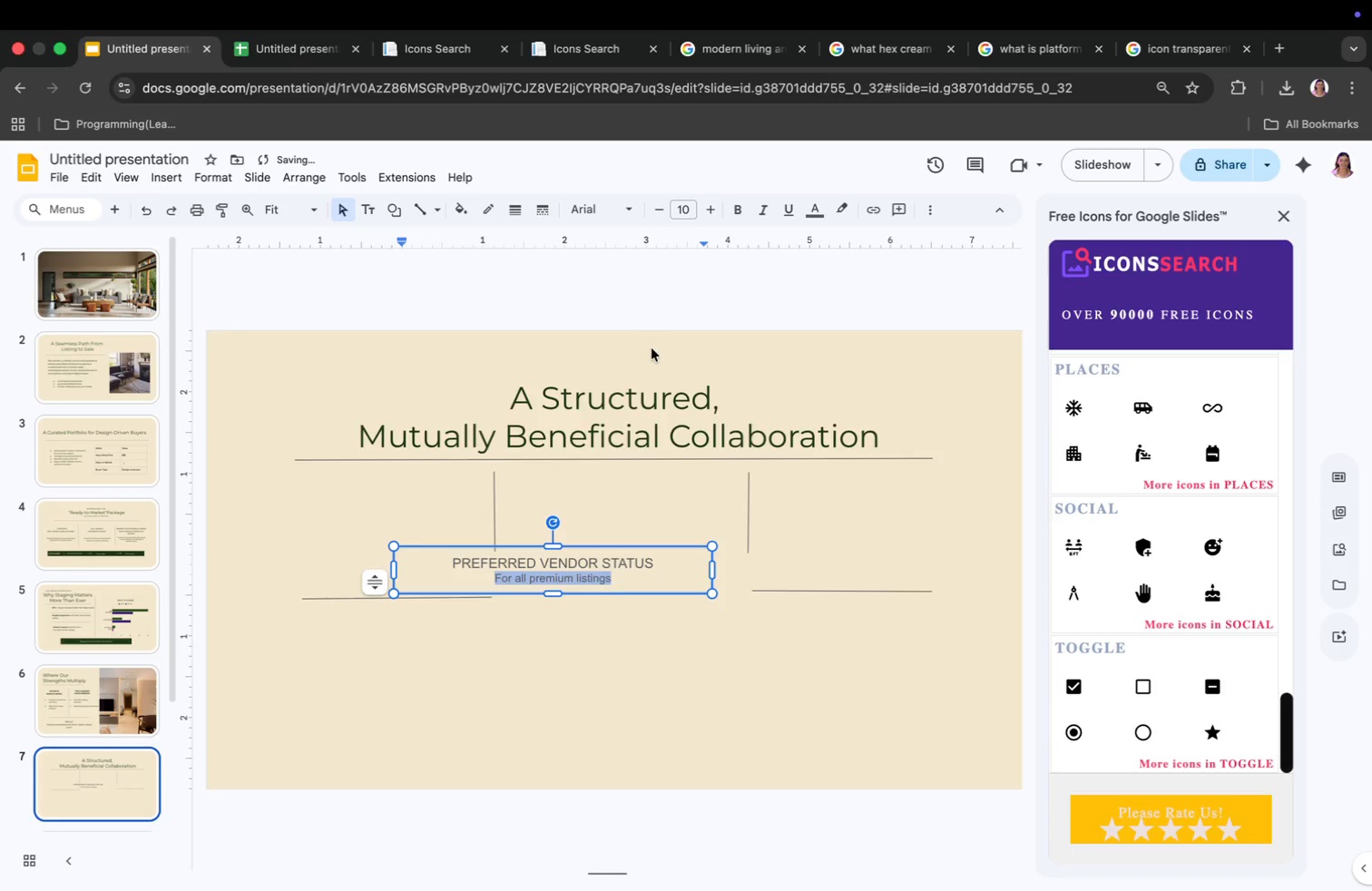 
left_click_drag(start_coordinate=[713, 567], to_coordinate=[665, 581])
 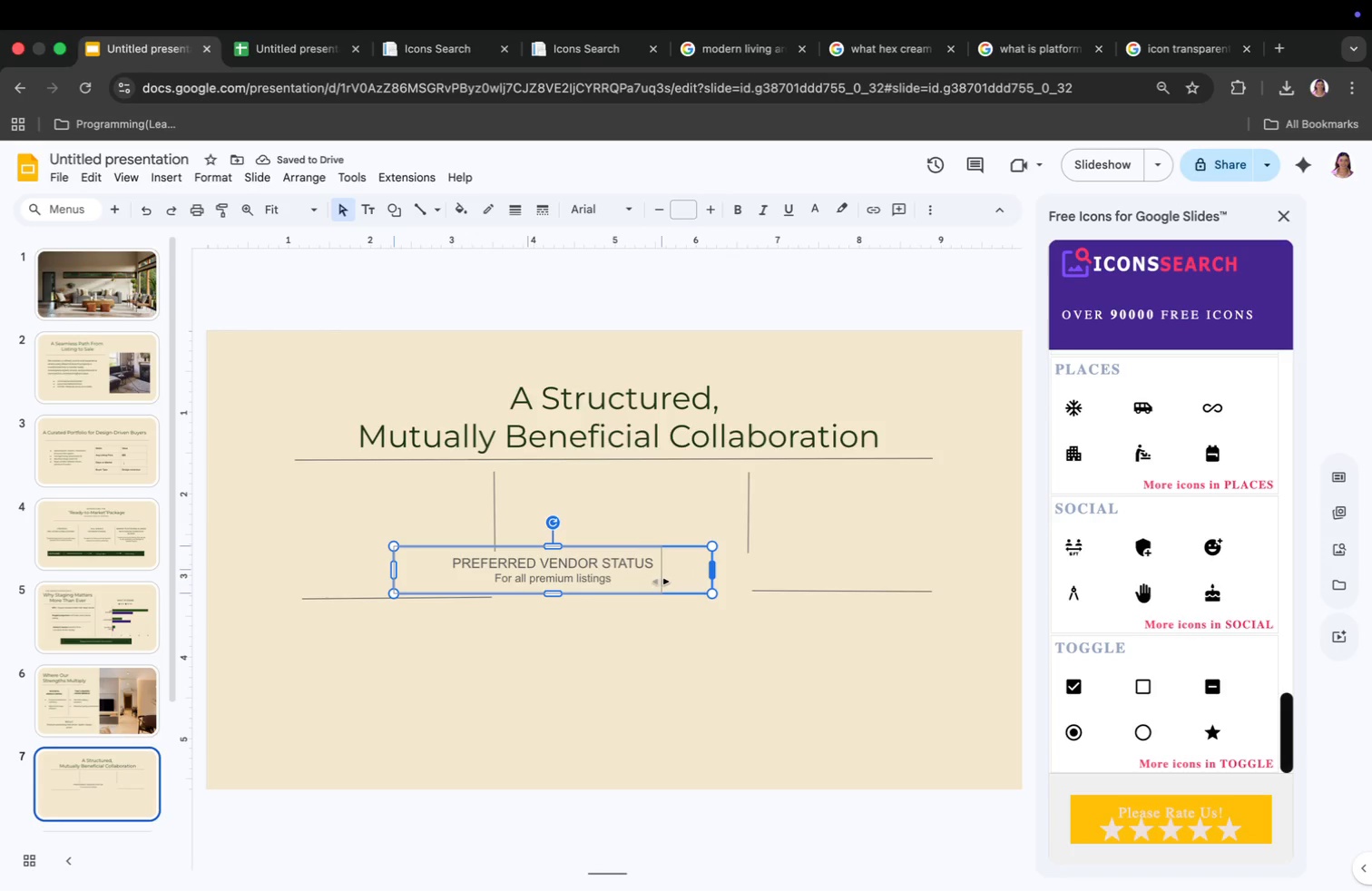 
left_click_drag(start_coordinate=[528, 552], to_coordinate=[400, 510])
 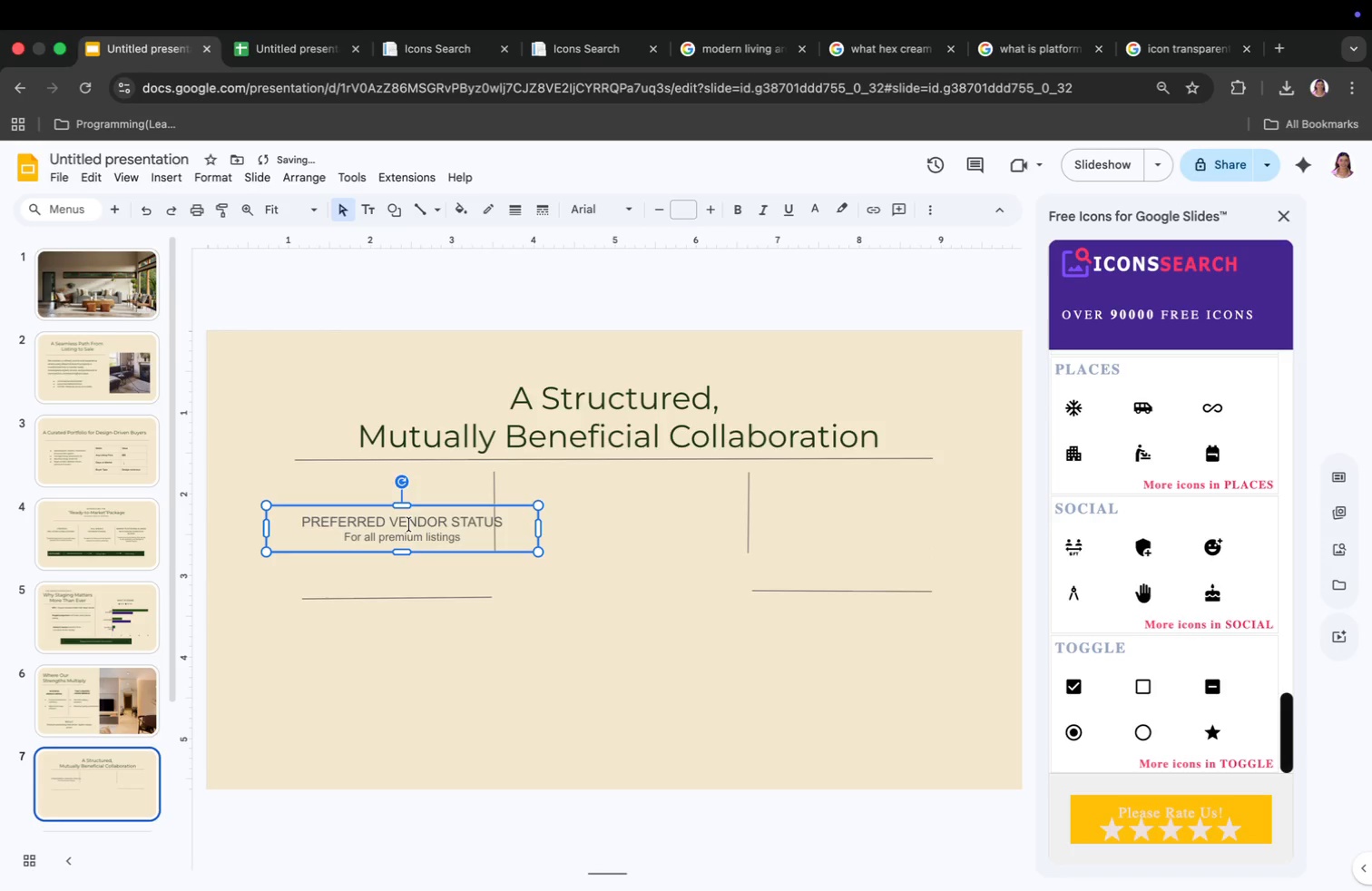 
left_click_drag(start_coordinate=[407, 508], to_coordinate=[402, 543])
 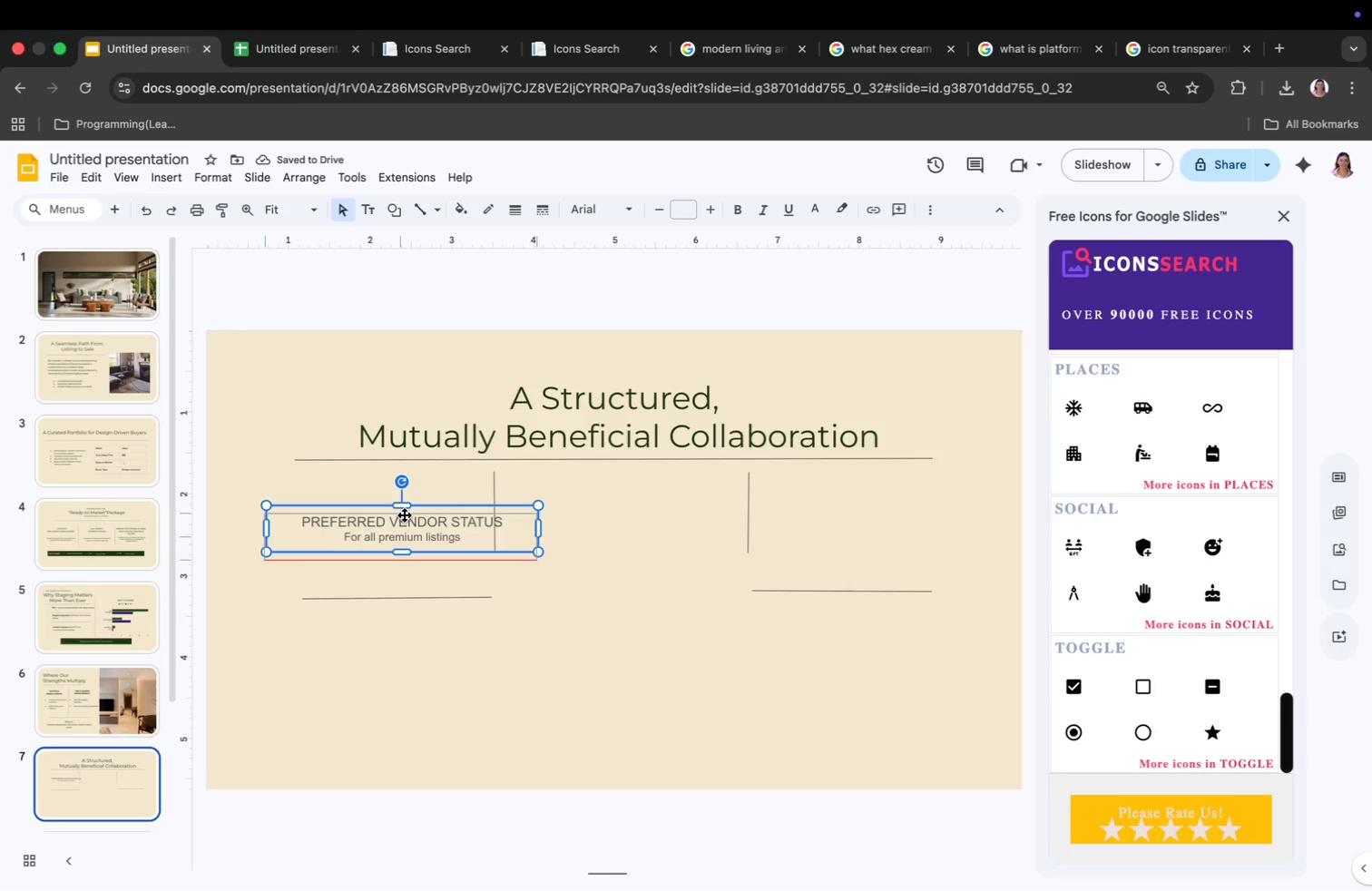 
left_click_drag(start_coordinate=[414, 543], to_coordinate=[393, 534])
 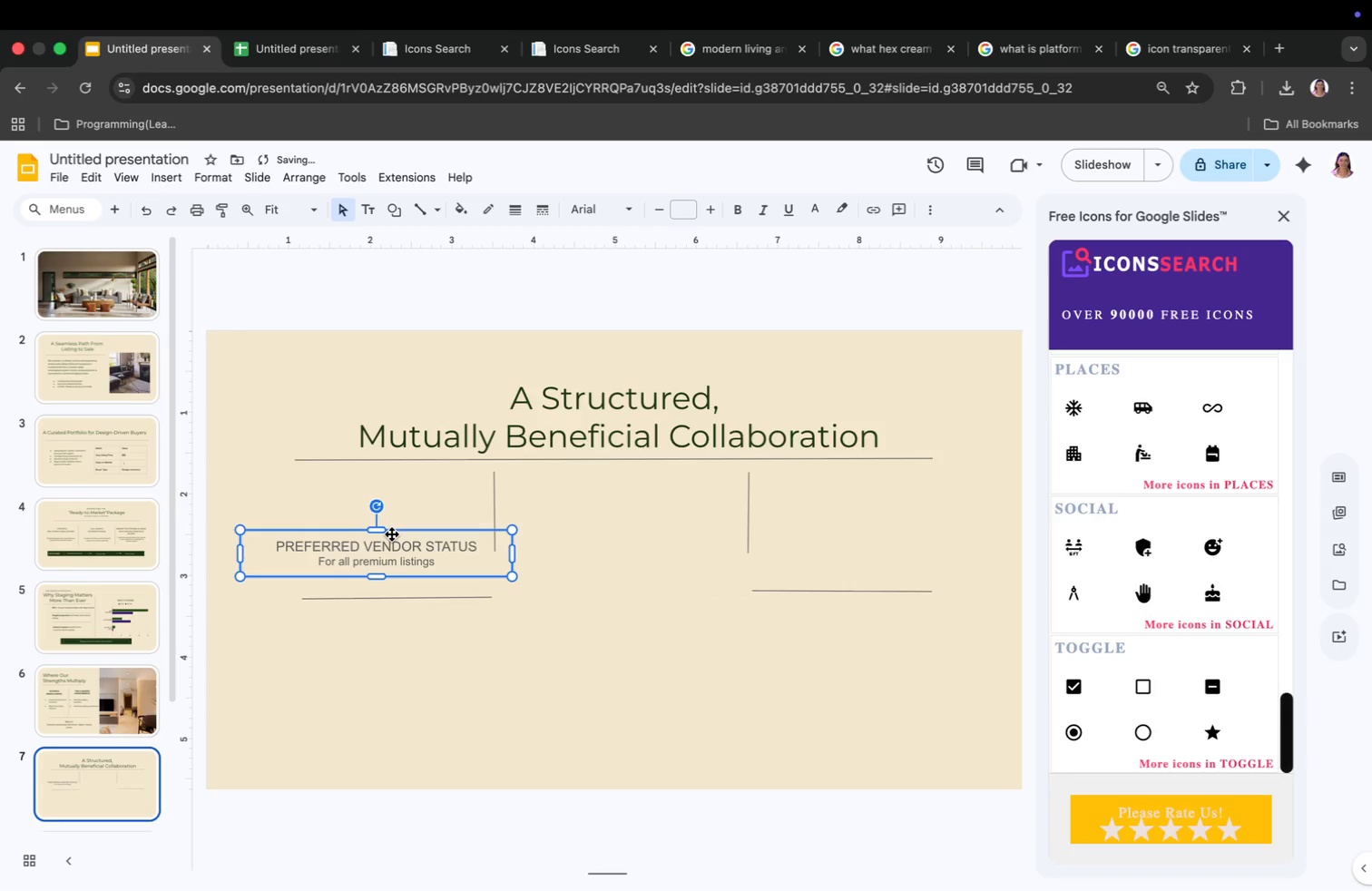 
left_click([408, 565])
 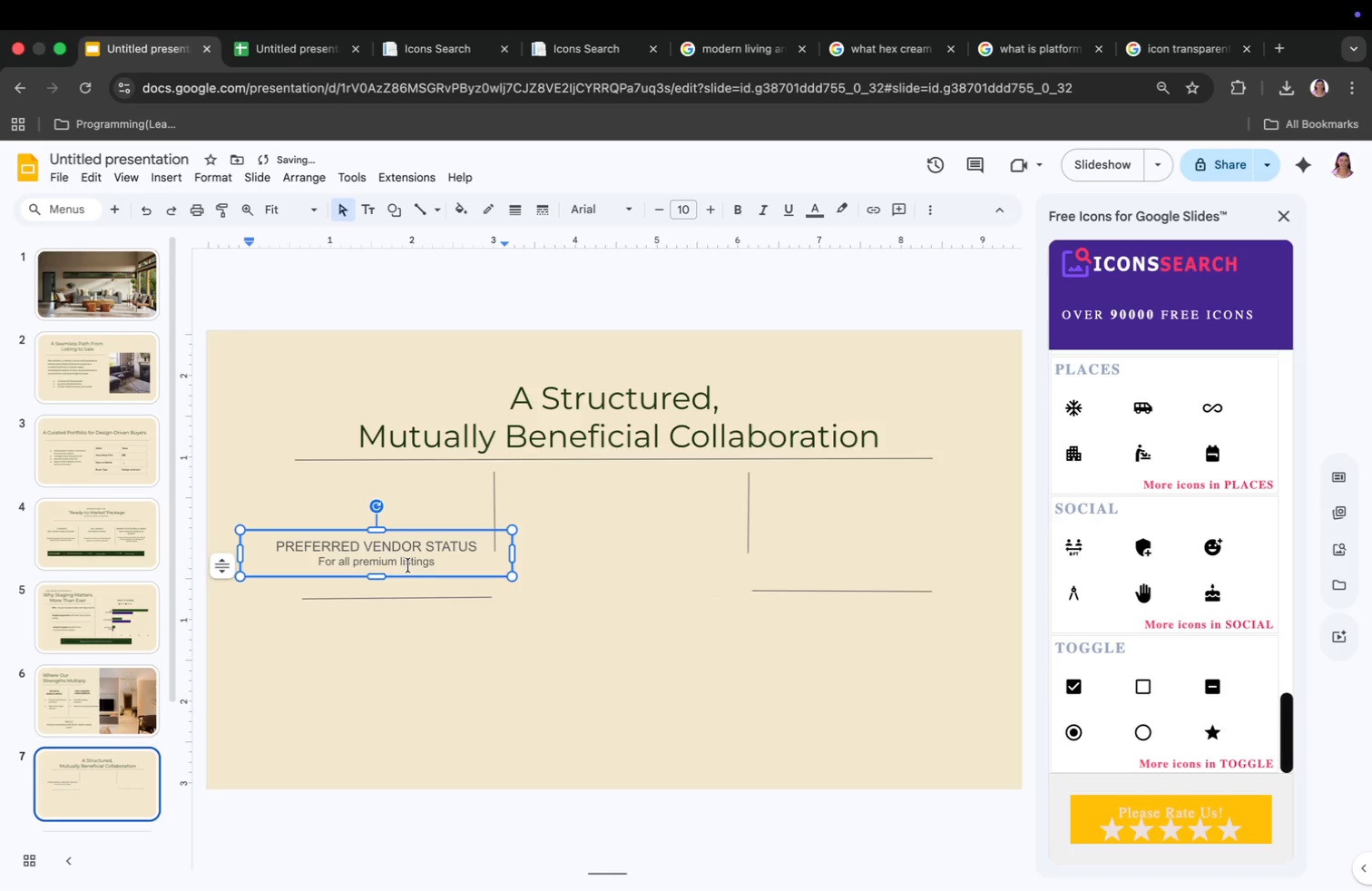 
key(Meta+CommandLeft)
 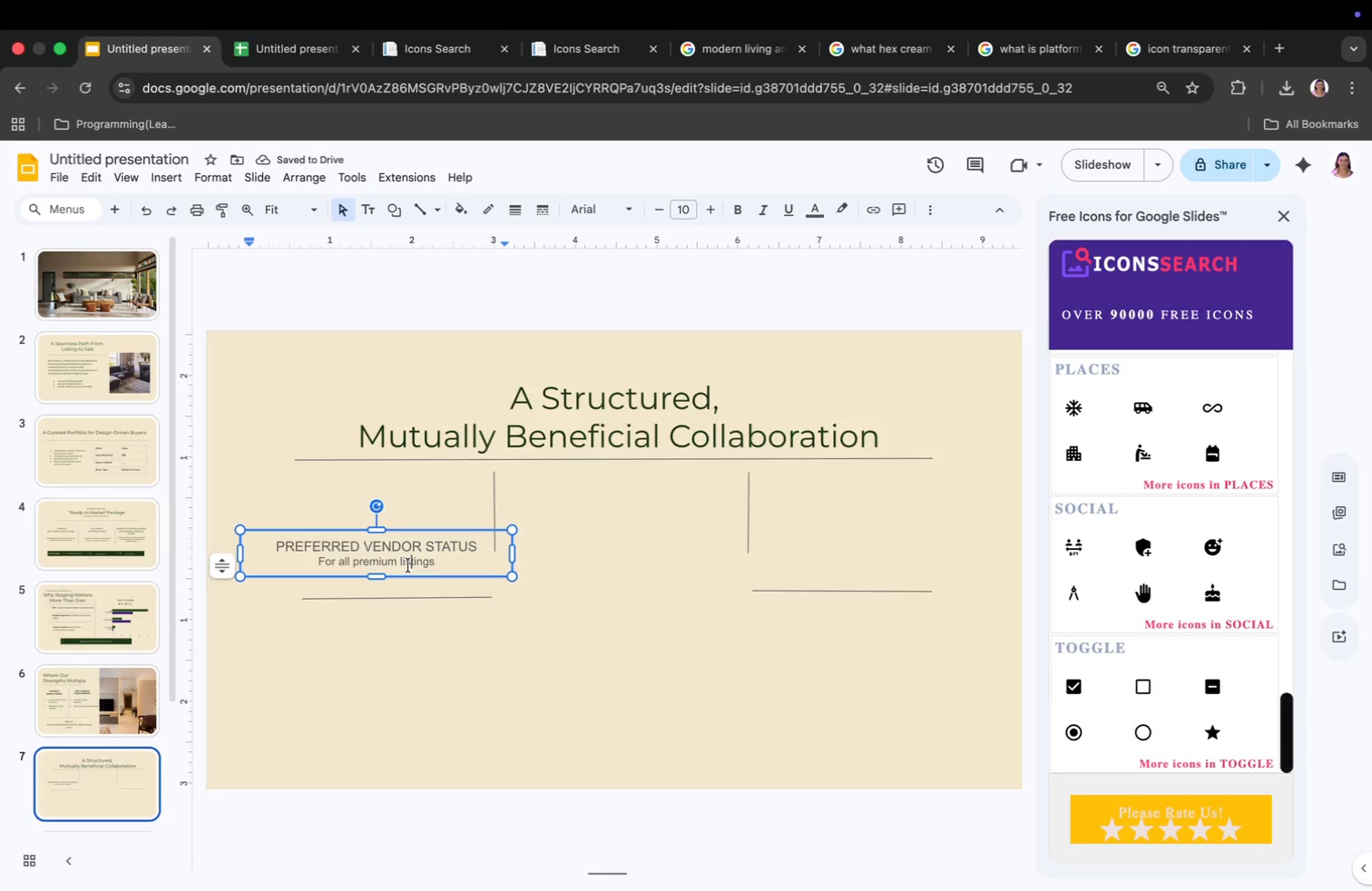 
key(Meta+A)
 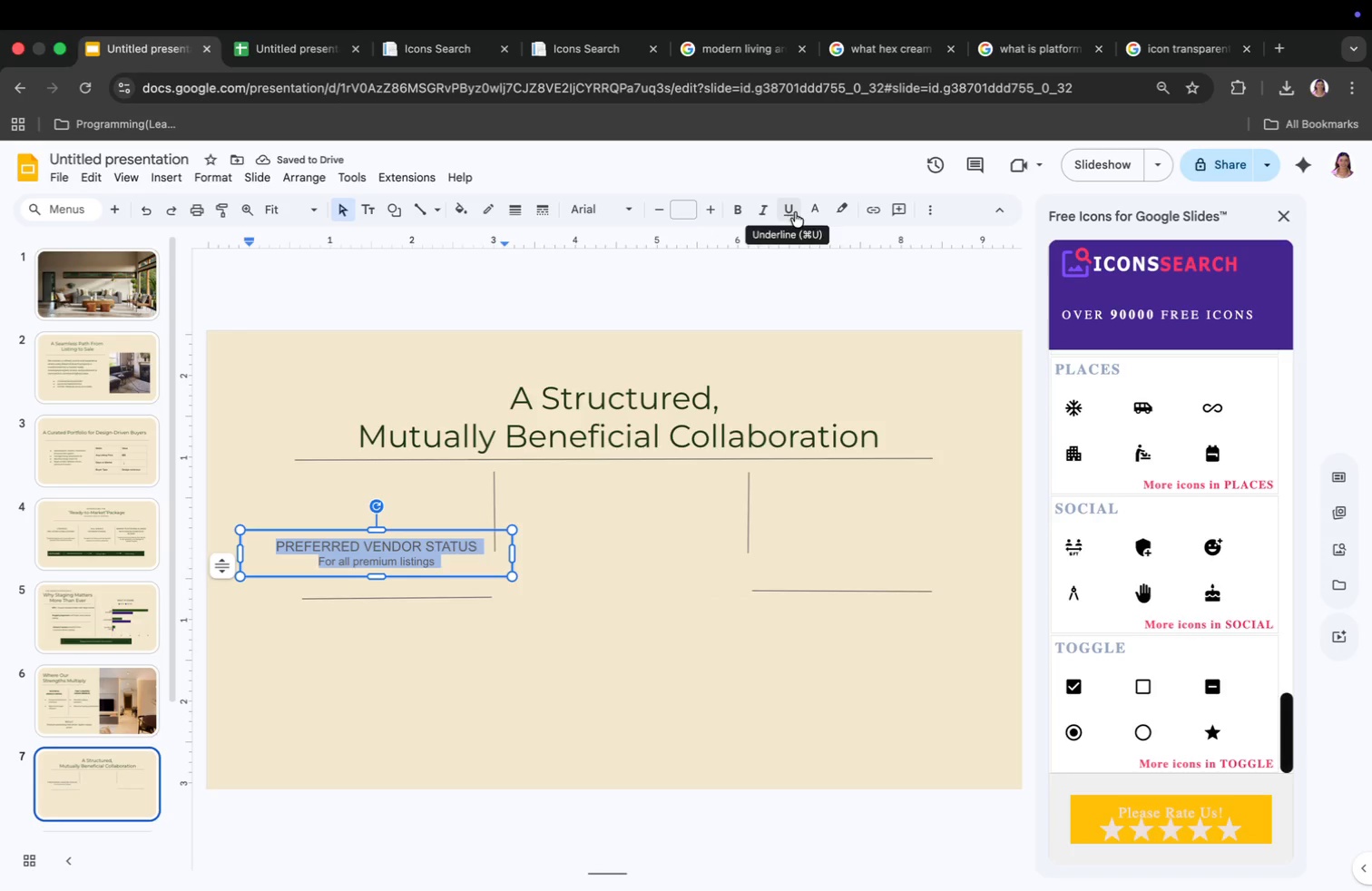 
left_click([807, 210])
 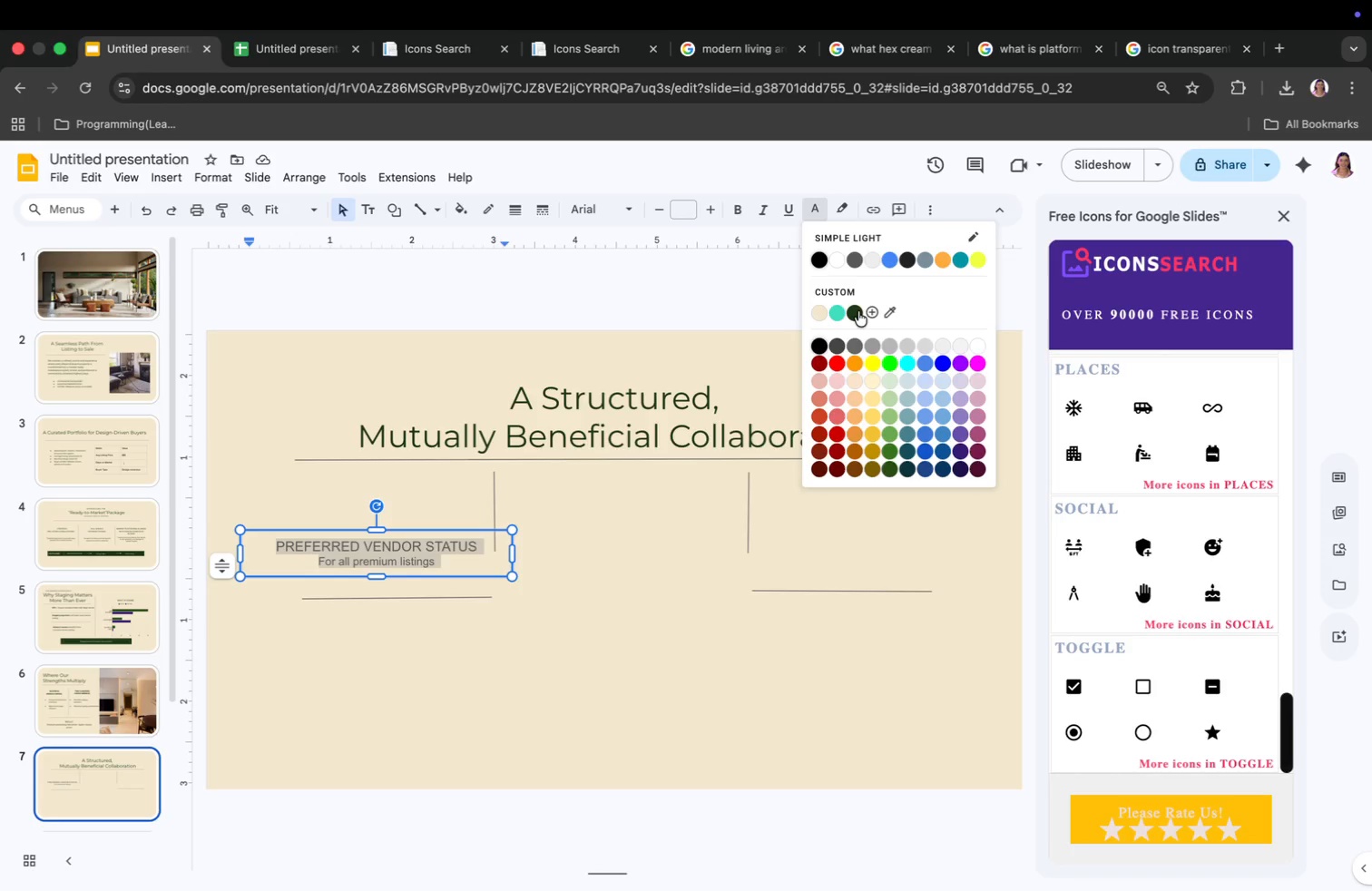 
left_click([855, 311])
 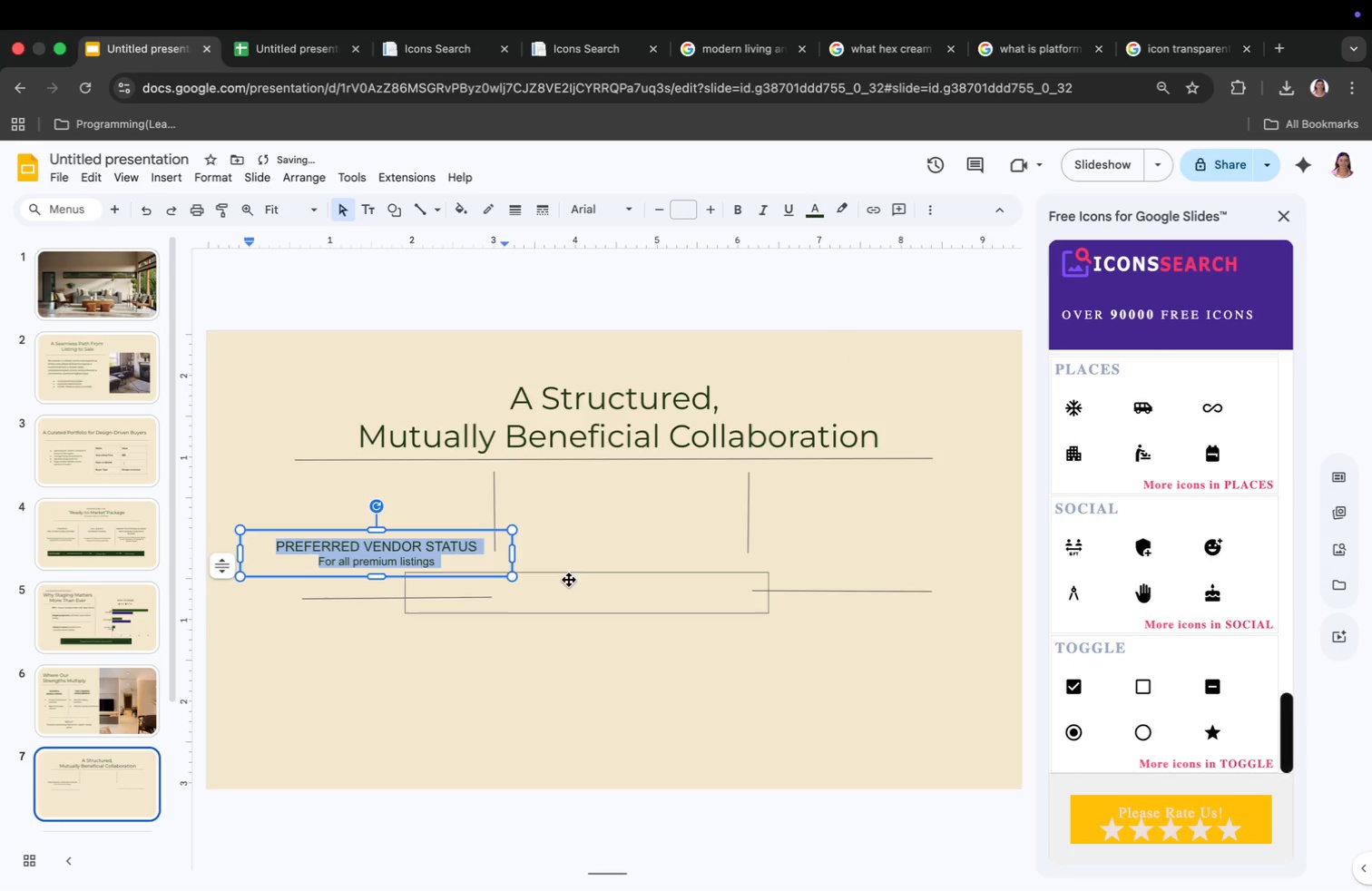 
left_click([597, 531])
 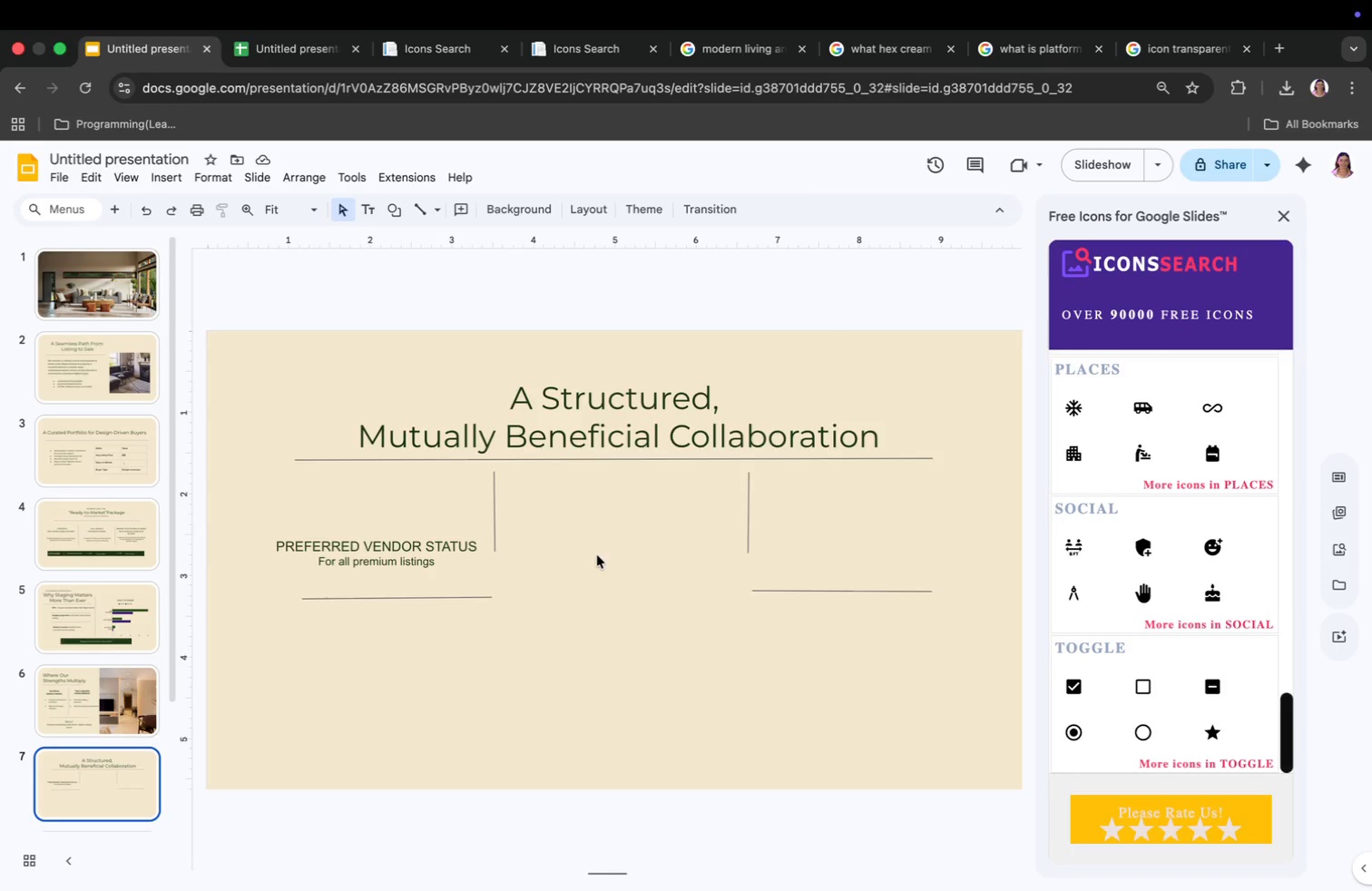 
wait(6.62)
 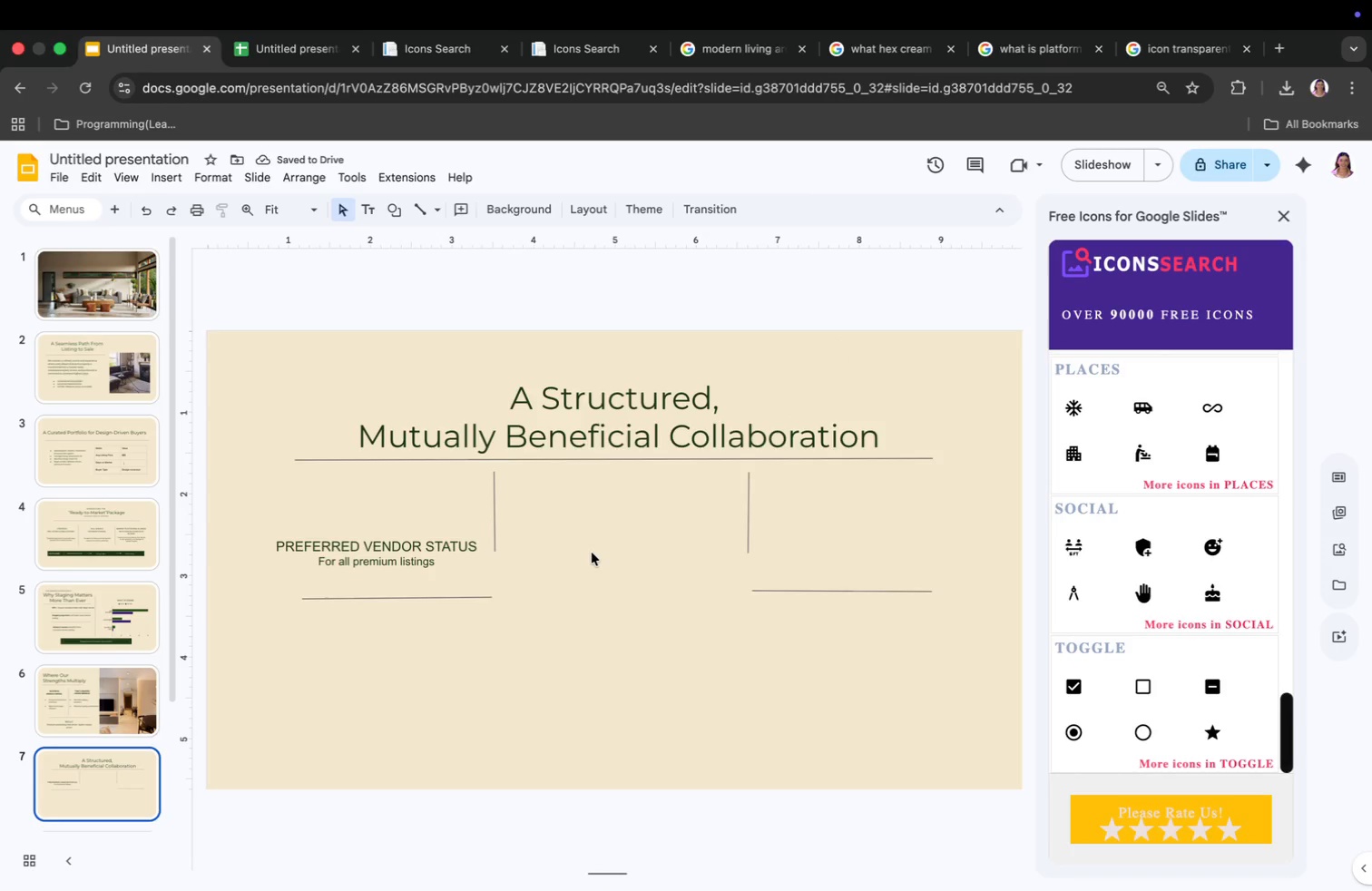 
left_click([574, 517])
 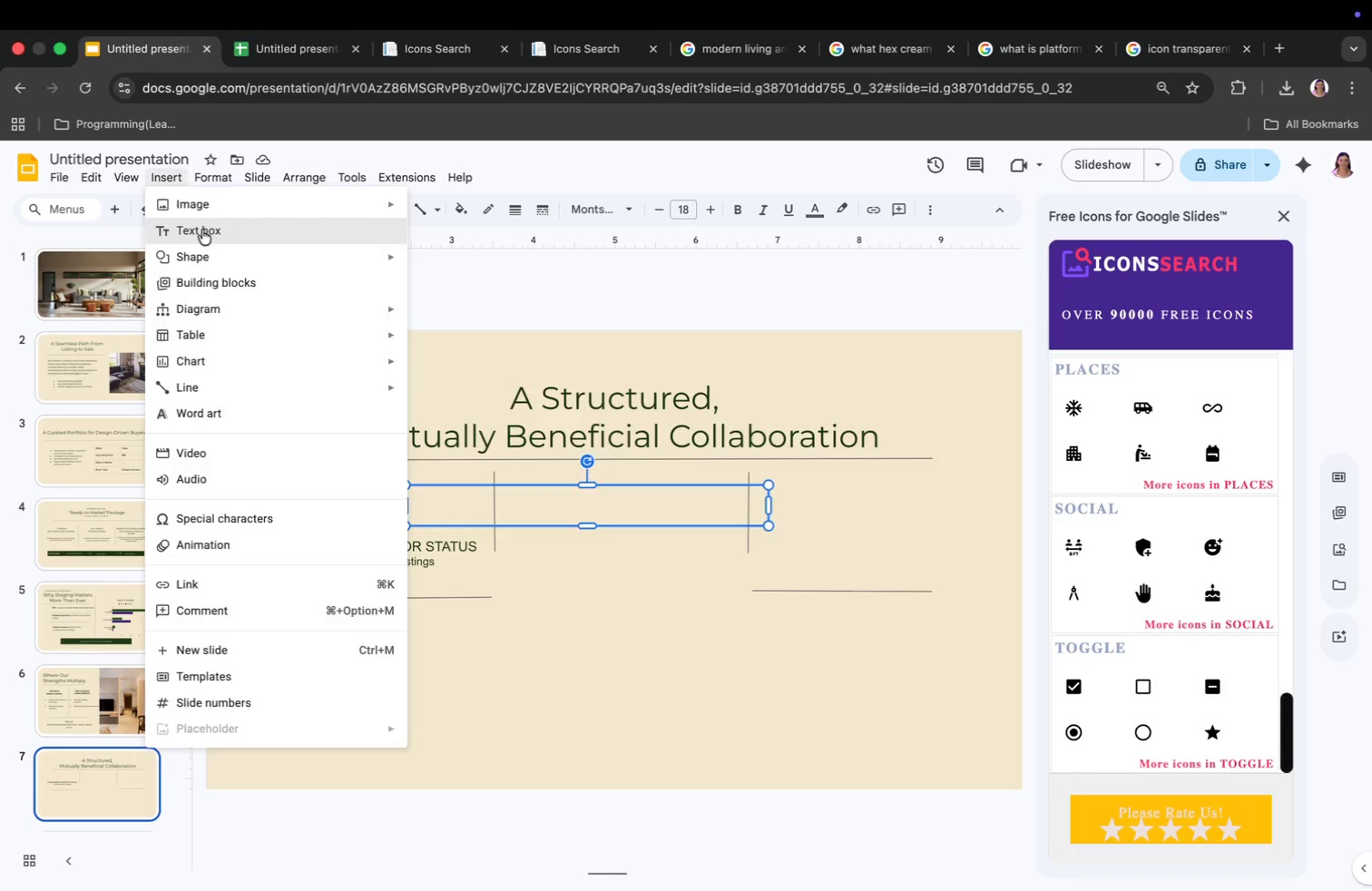 
left_click([595, 511])
 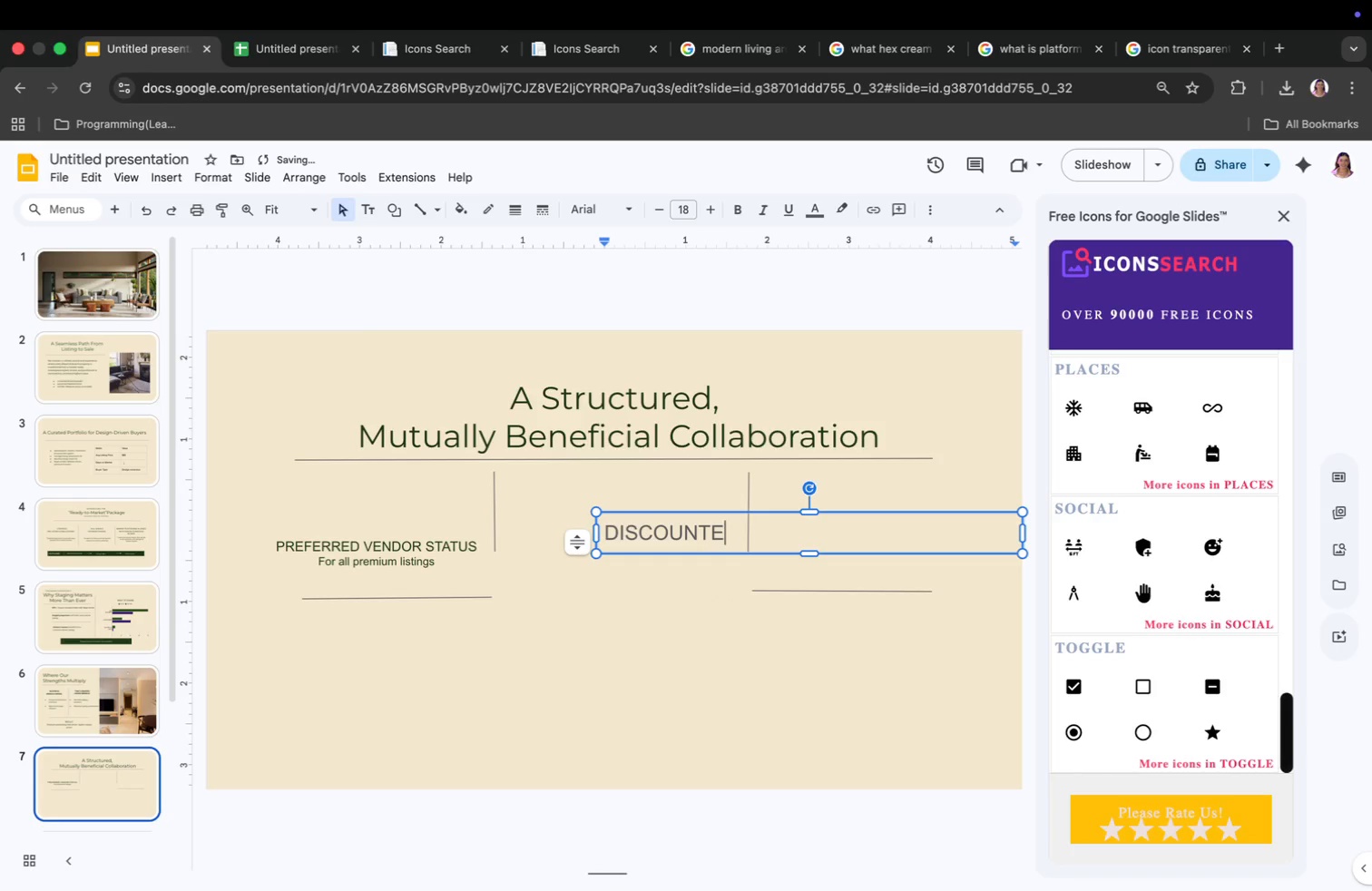 
type(a)
key(Backspace)
type(DISCOUNTED STAGING RATES)
 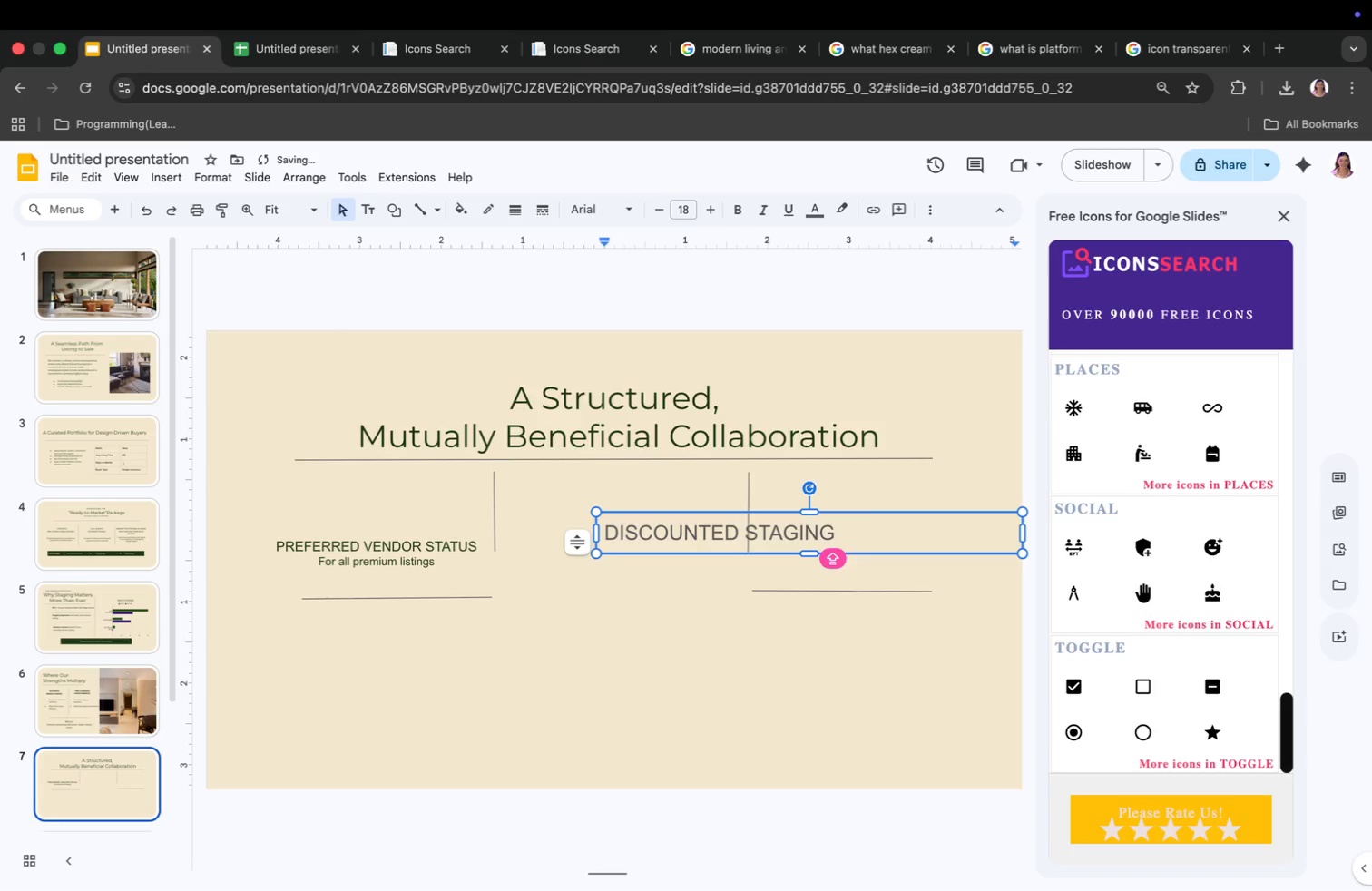 
key(Enter)
 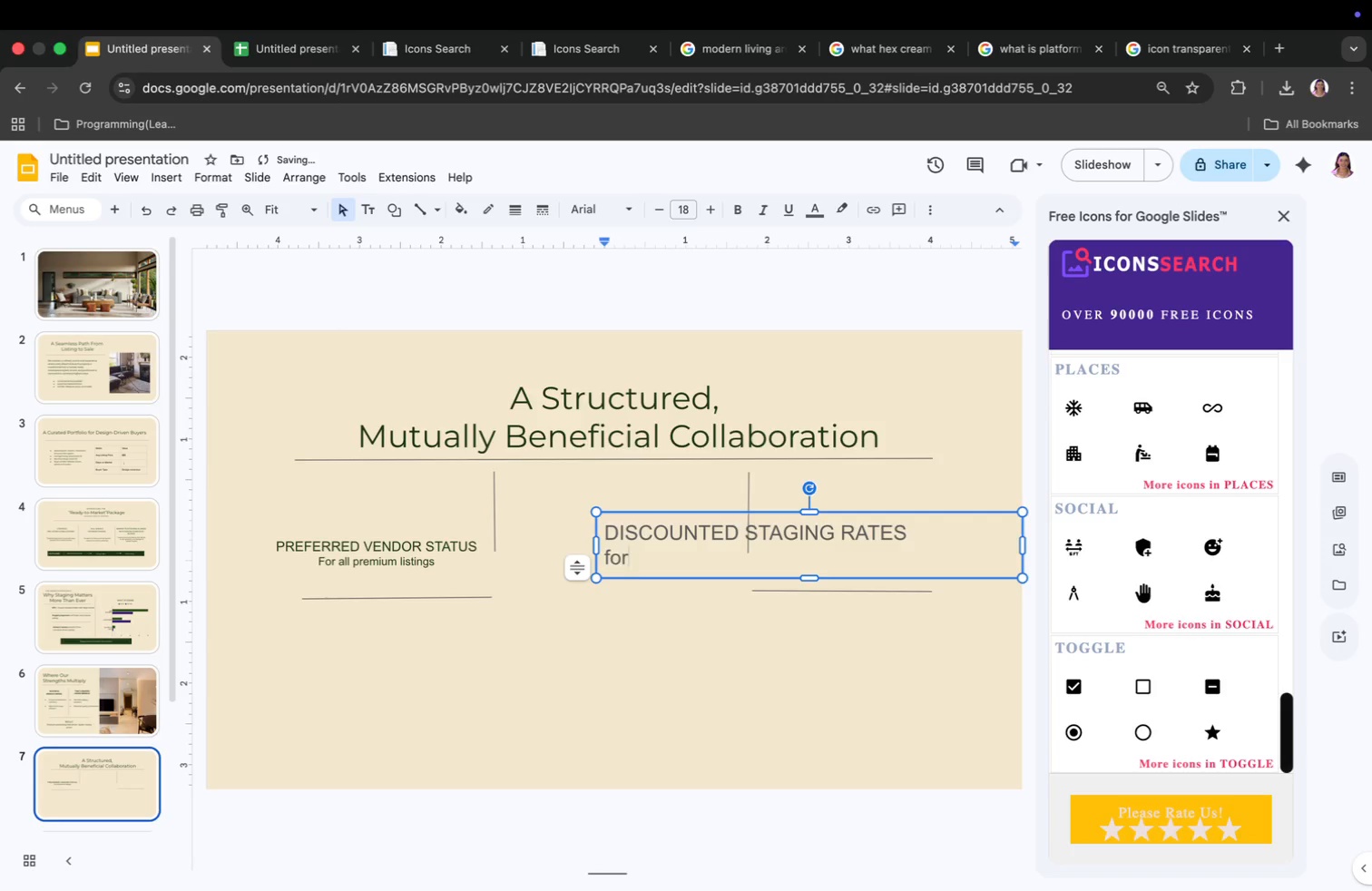 
type(for Bloom *)
key(Backspace)
type(& Branch)
 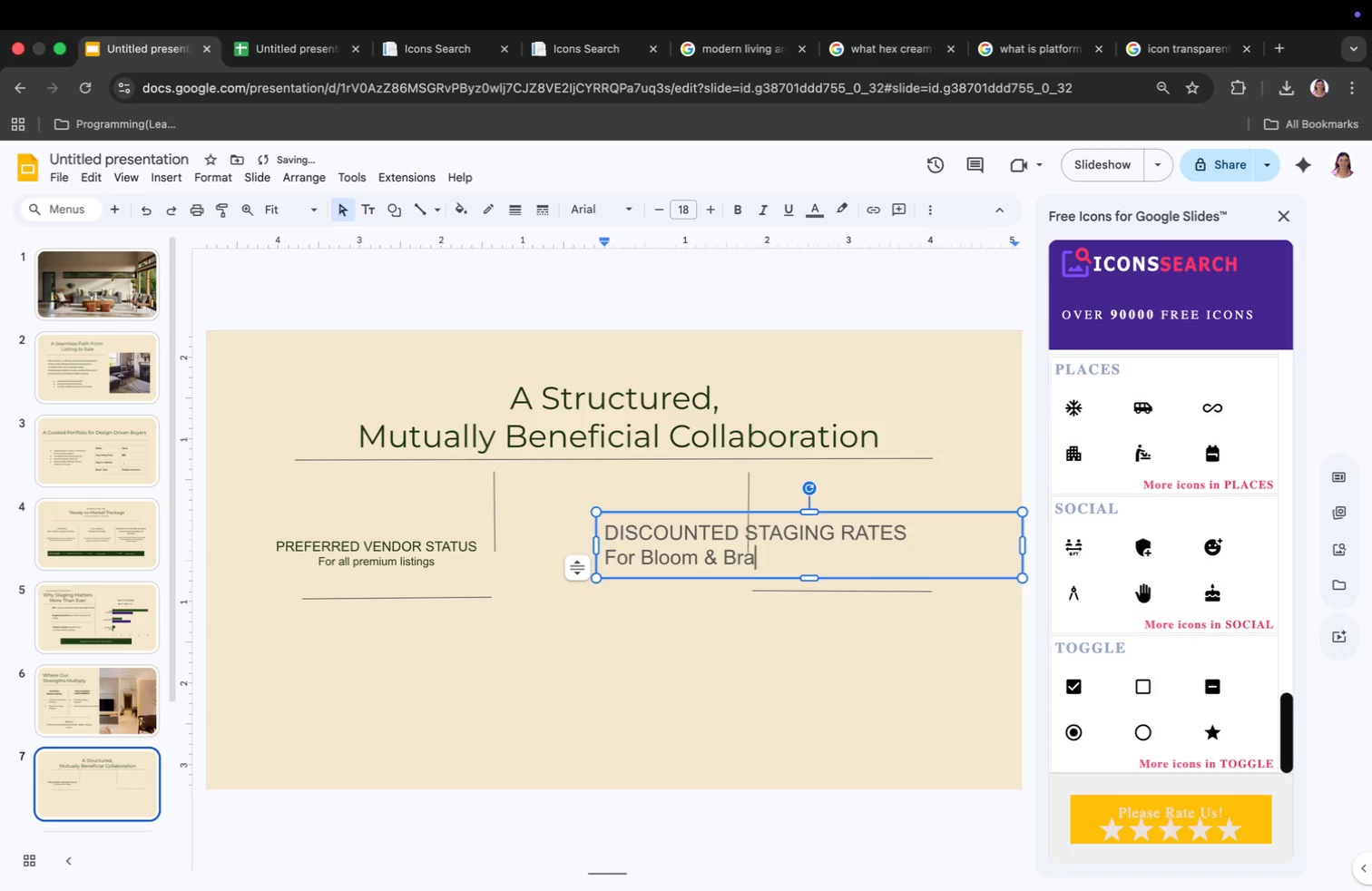 
type( clients)
 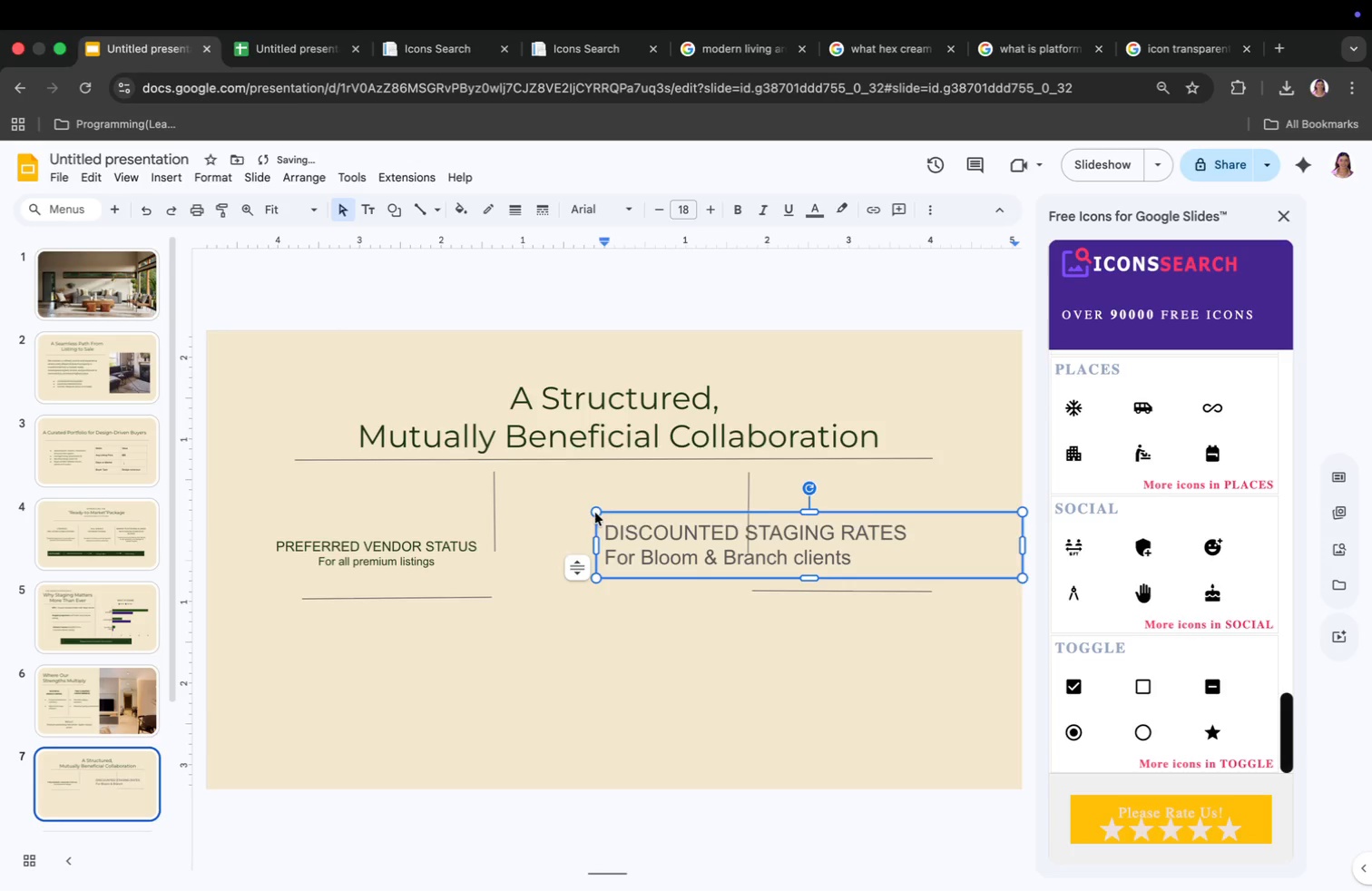 
left_click([696, 520])
 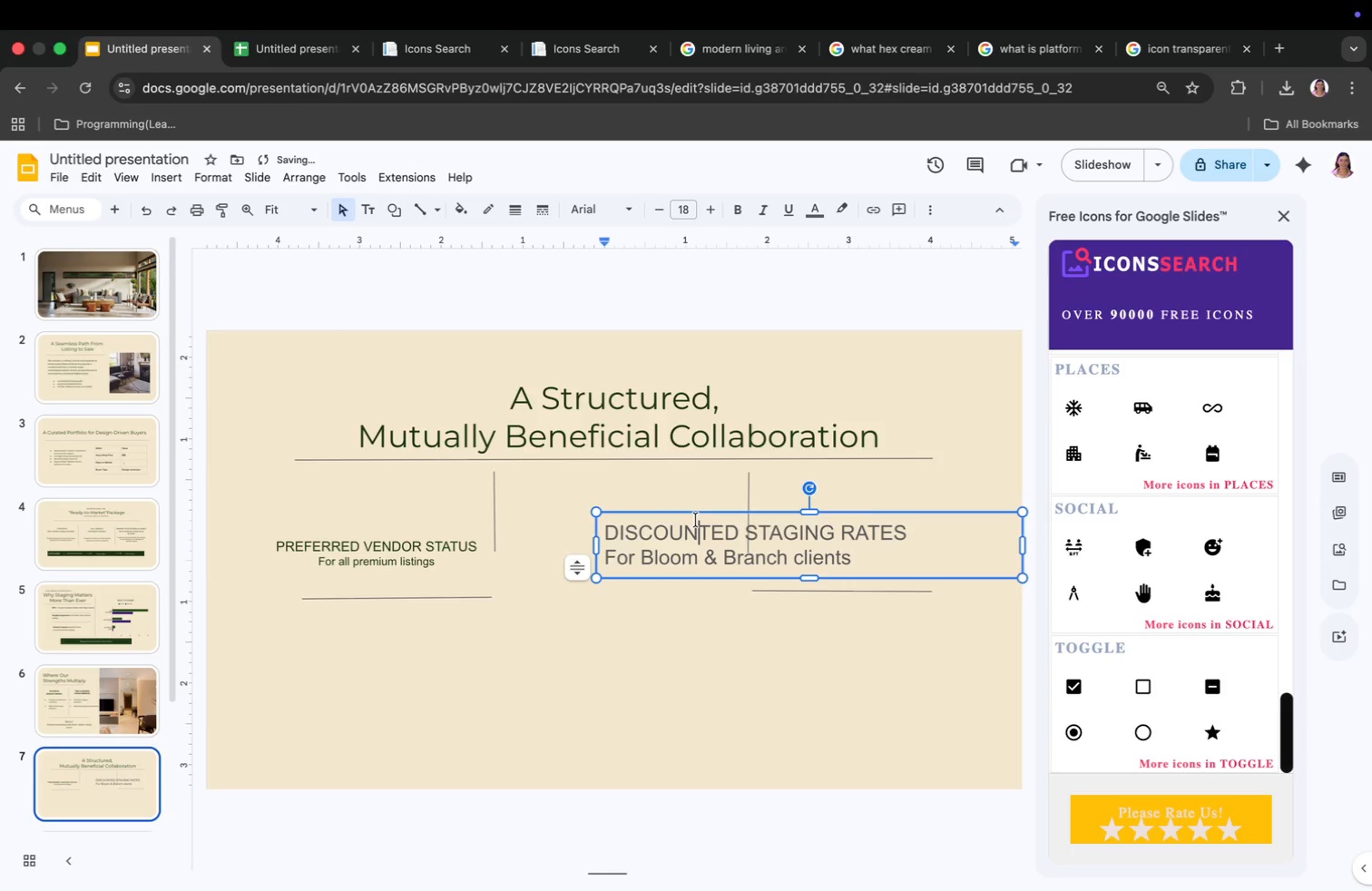 
key(Meta+CommandLeft)
 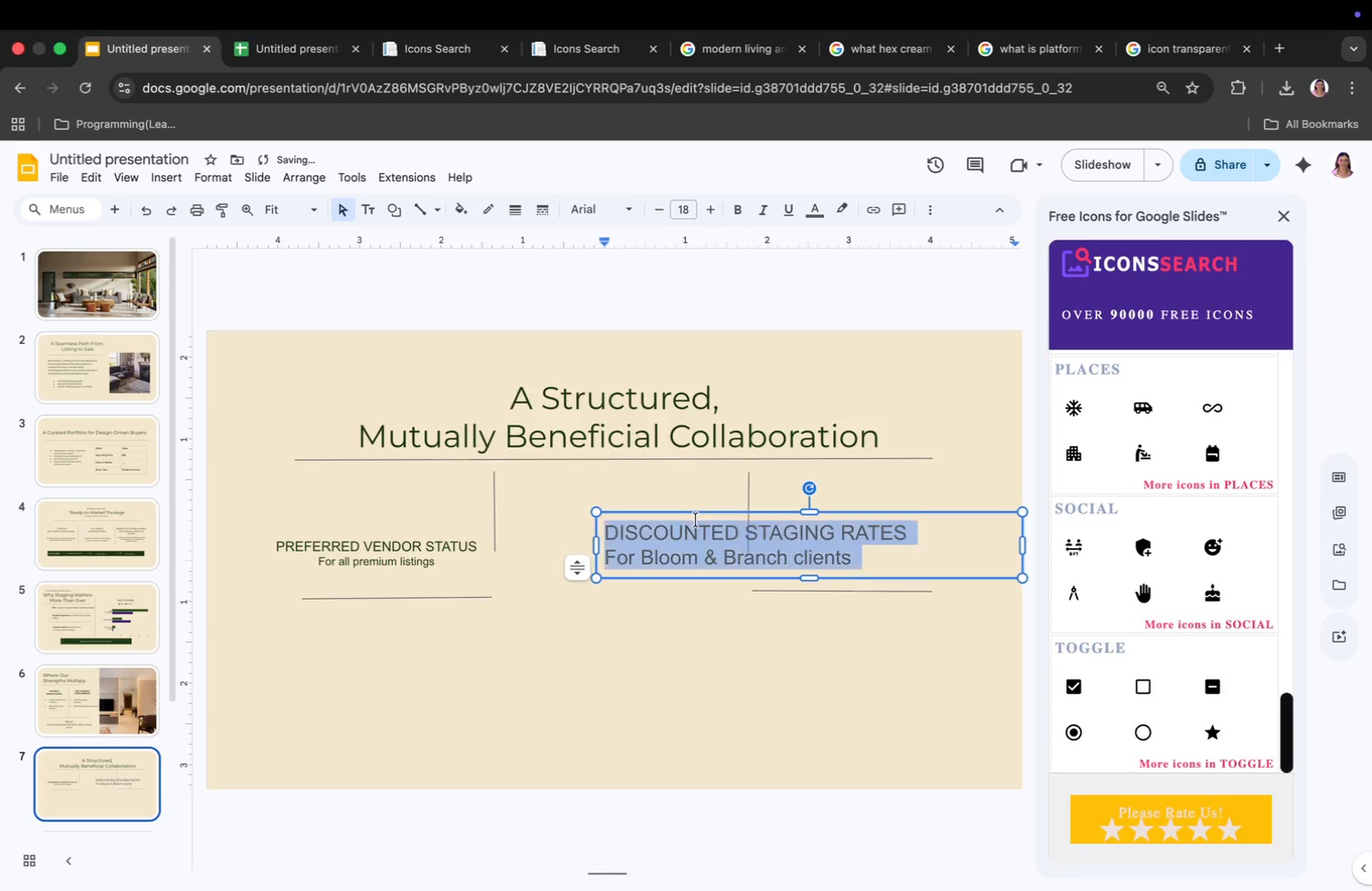 
key(Meta+A)
 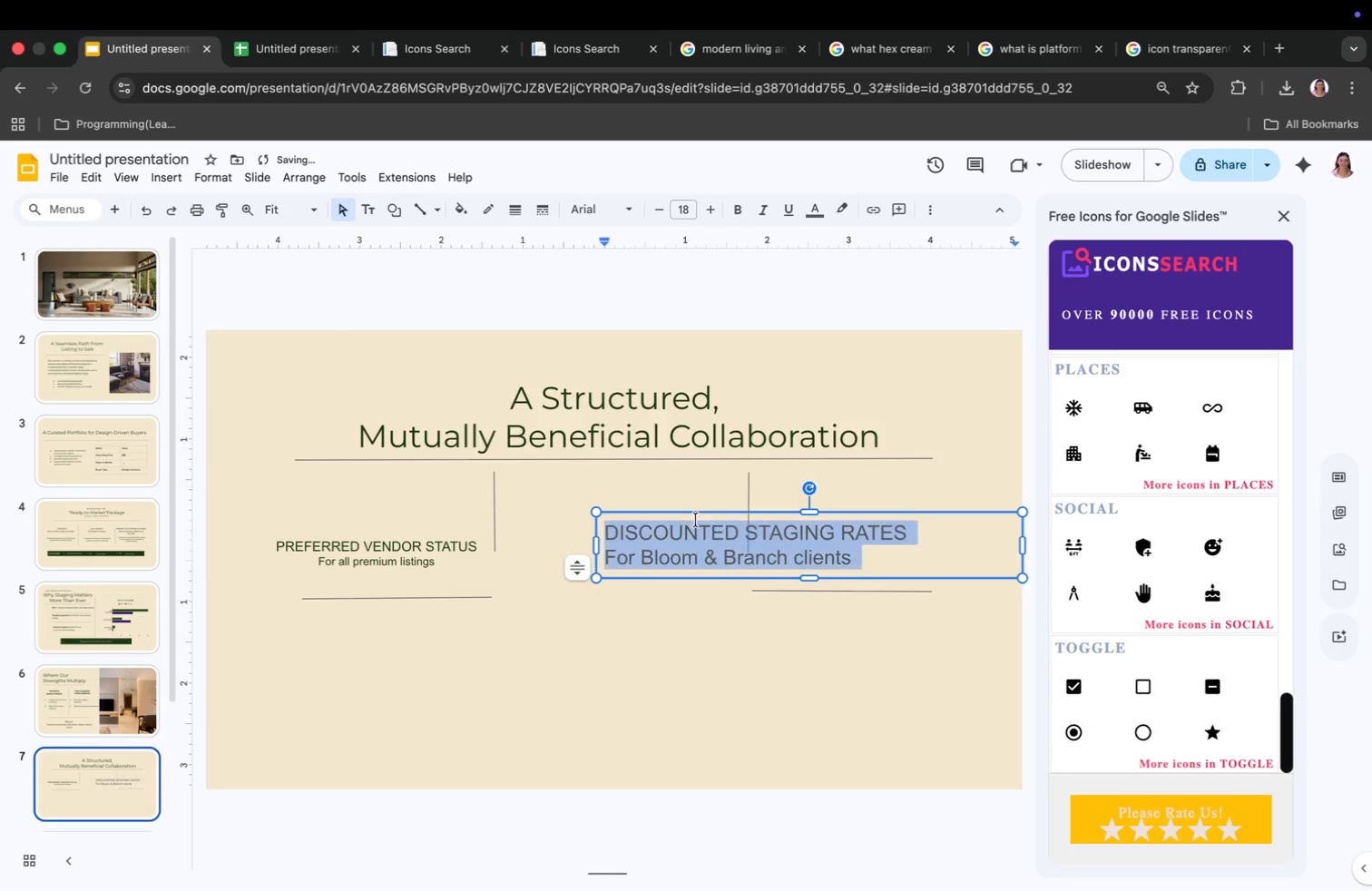 
left_click_drag(start_coordinate=[1024, 547], to_coordinate=[937, 561])
 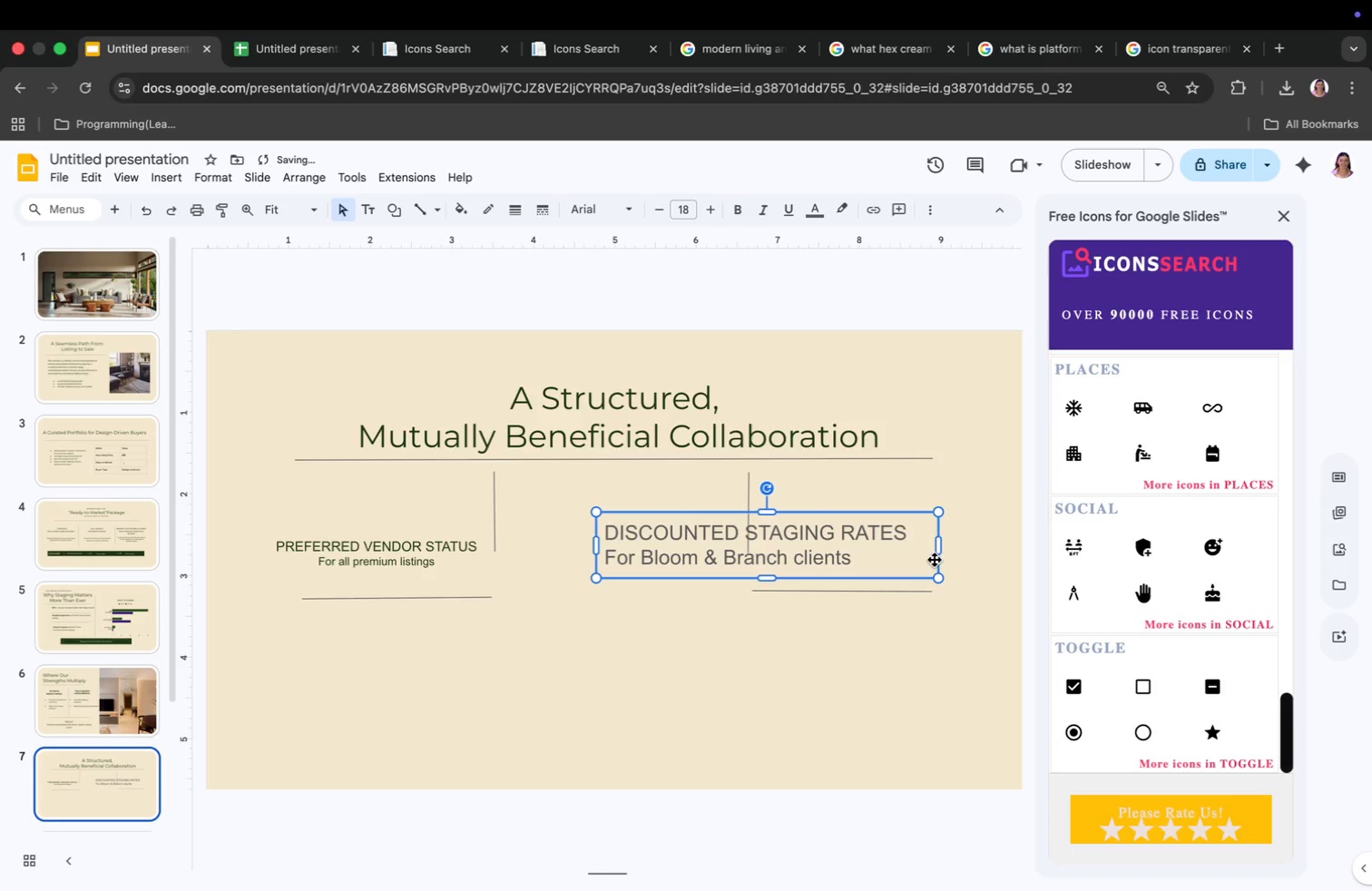 
left_click([807, 552])
 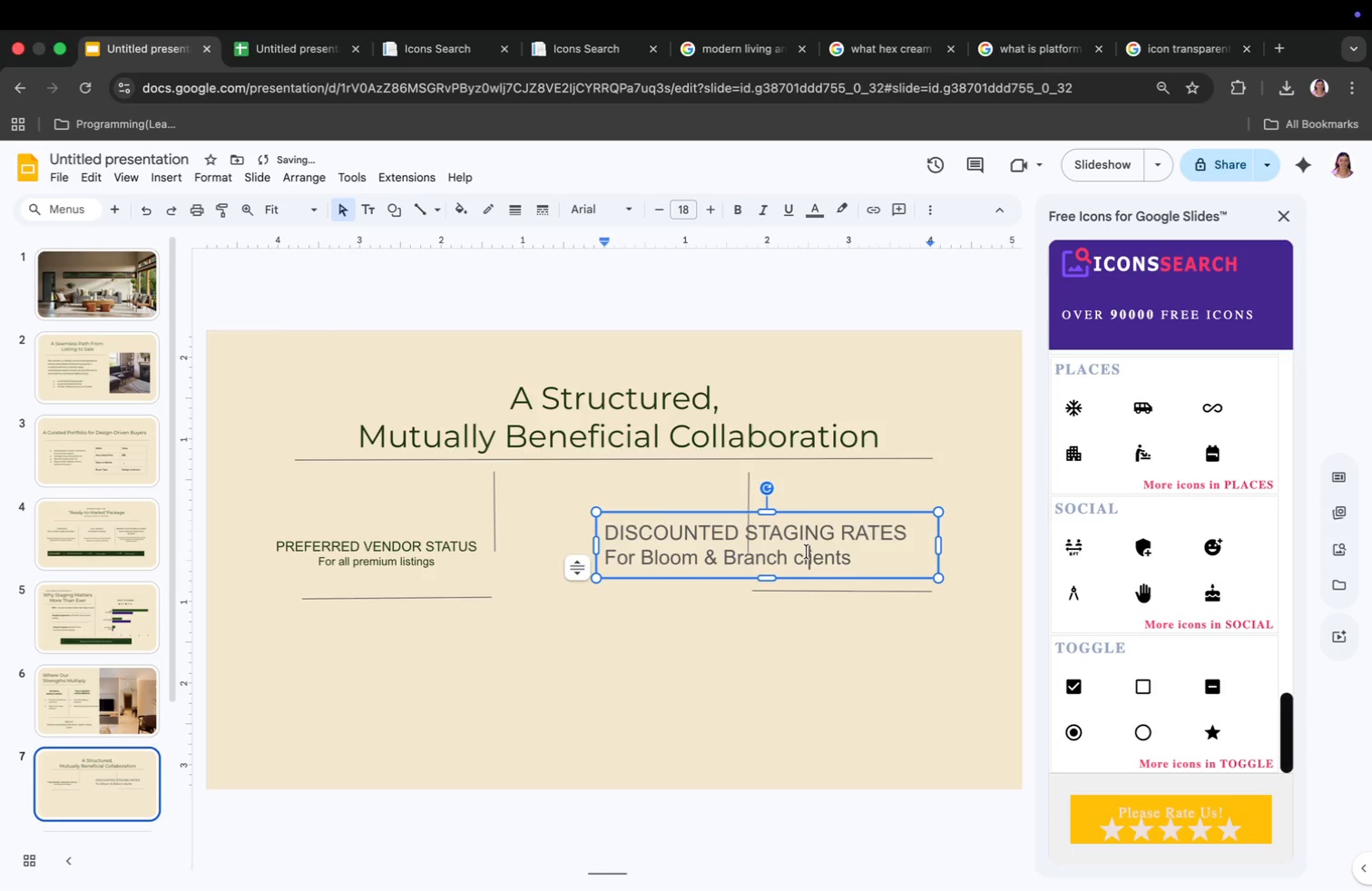 
key(Meta+CommandLeft)
 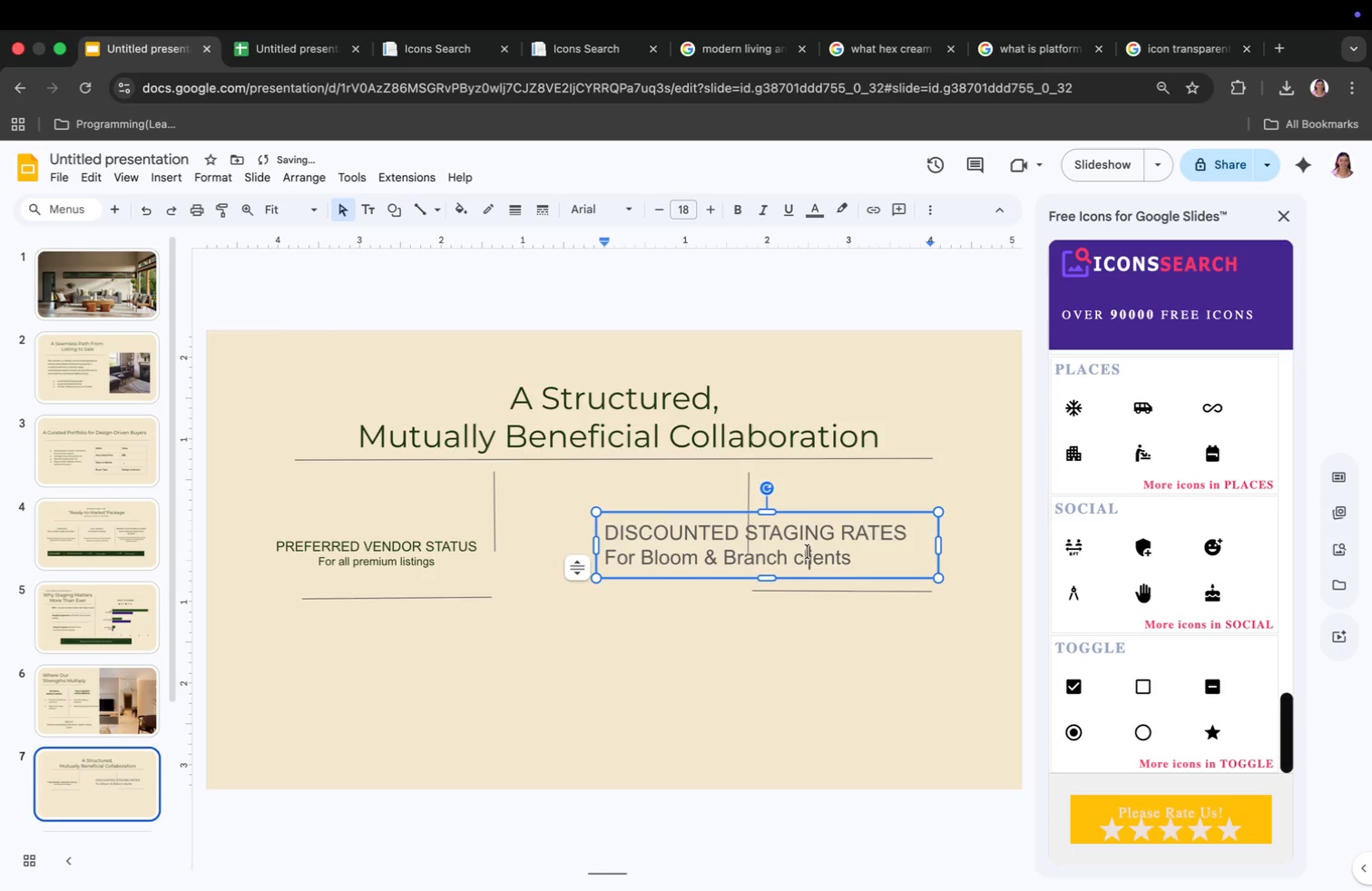 
key(Meta+A)
 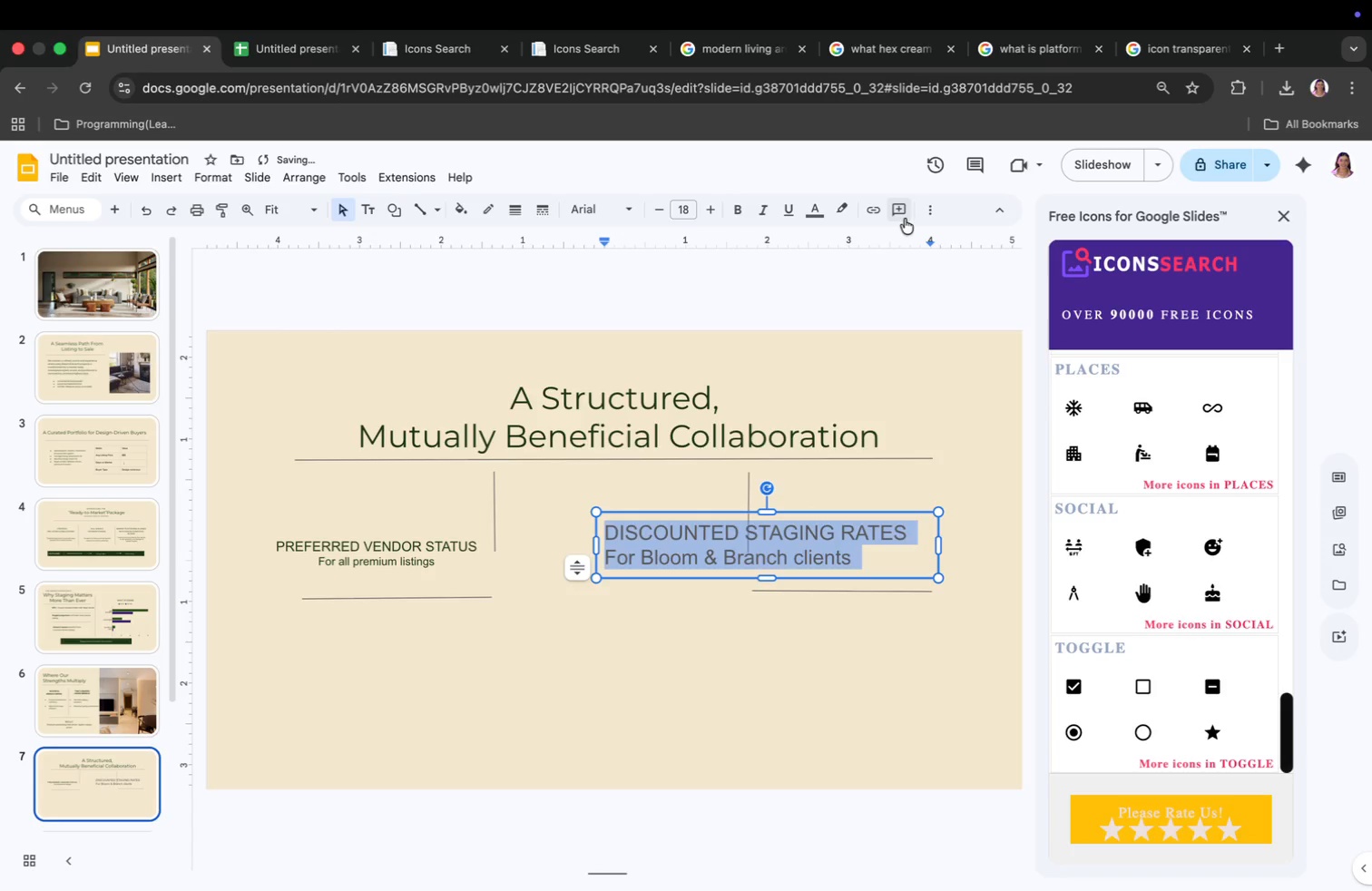 
left_click([926, 206])
 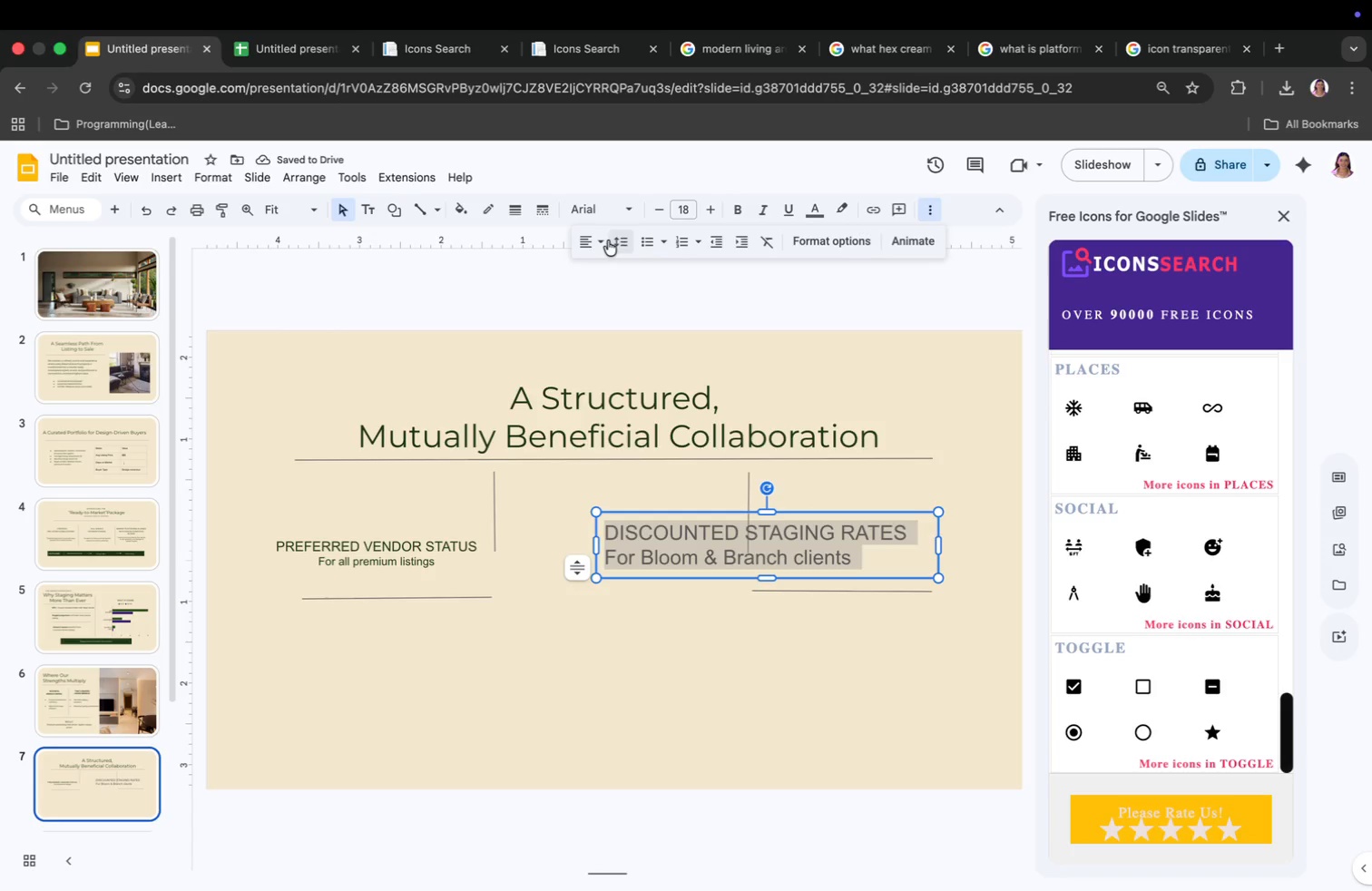 
left_click([589, 241])
 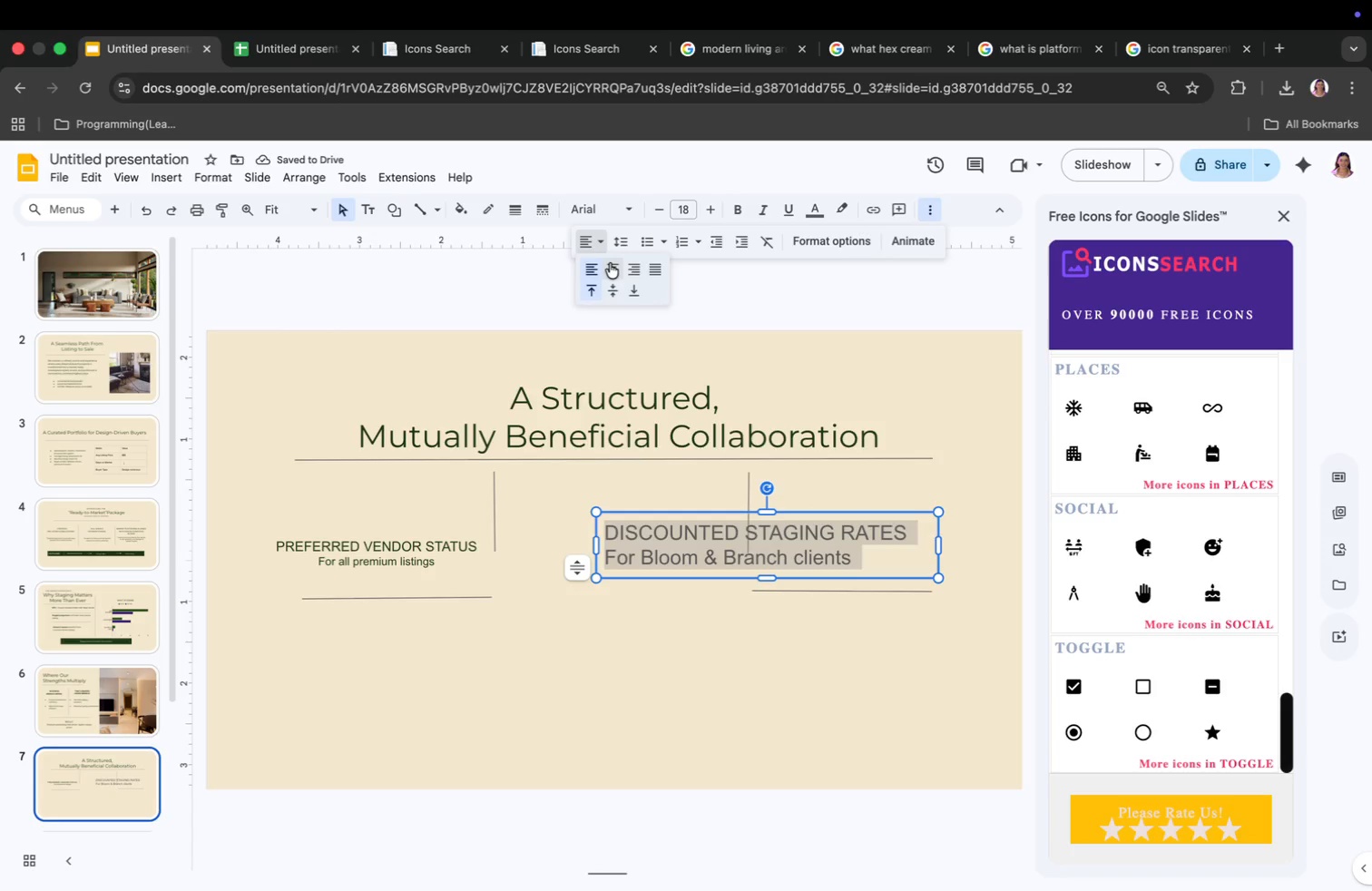 
left_click([612, 264])
 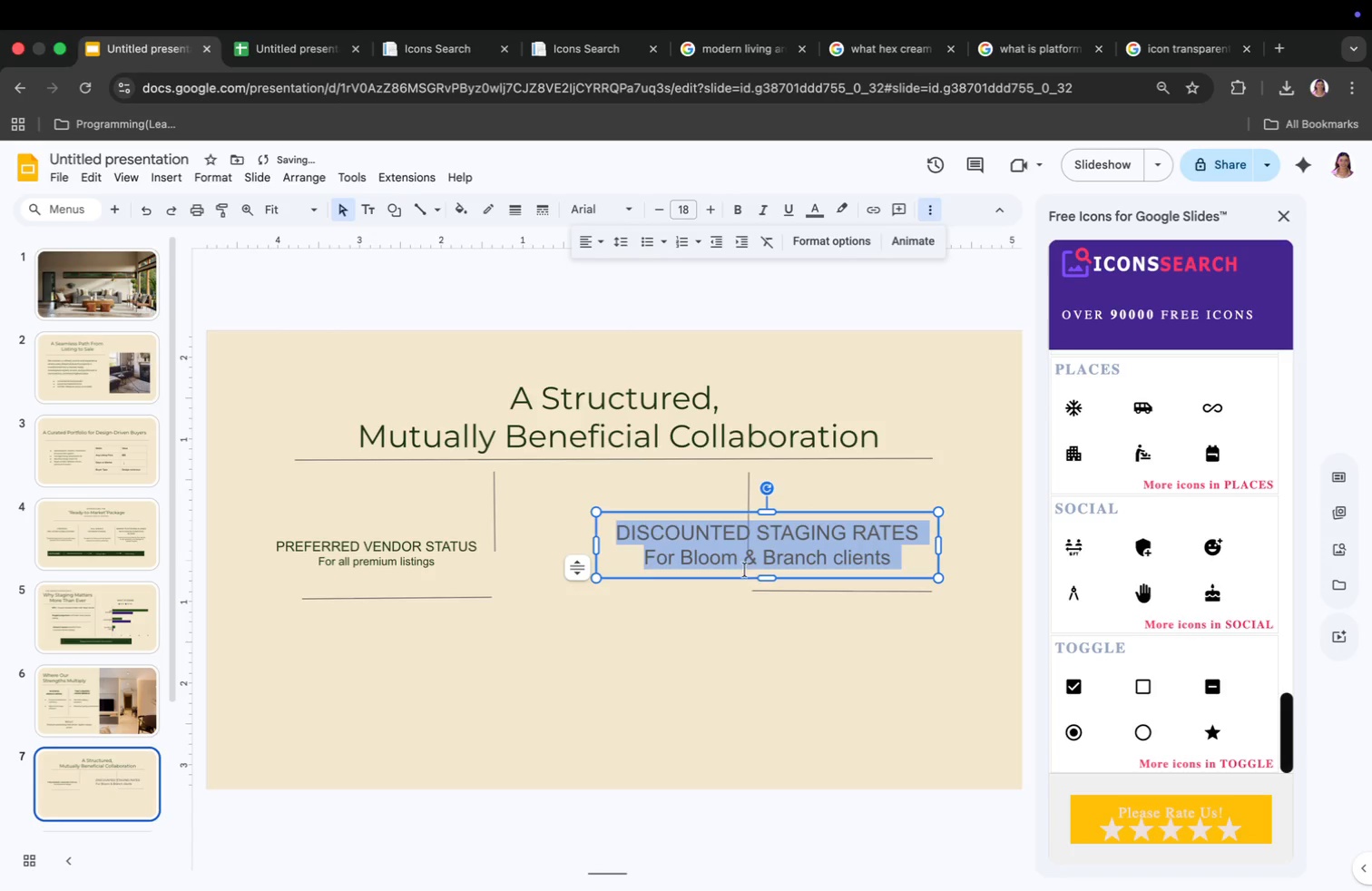 
left_click([789, 566])
 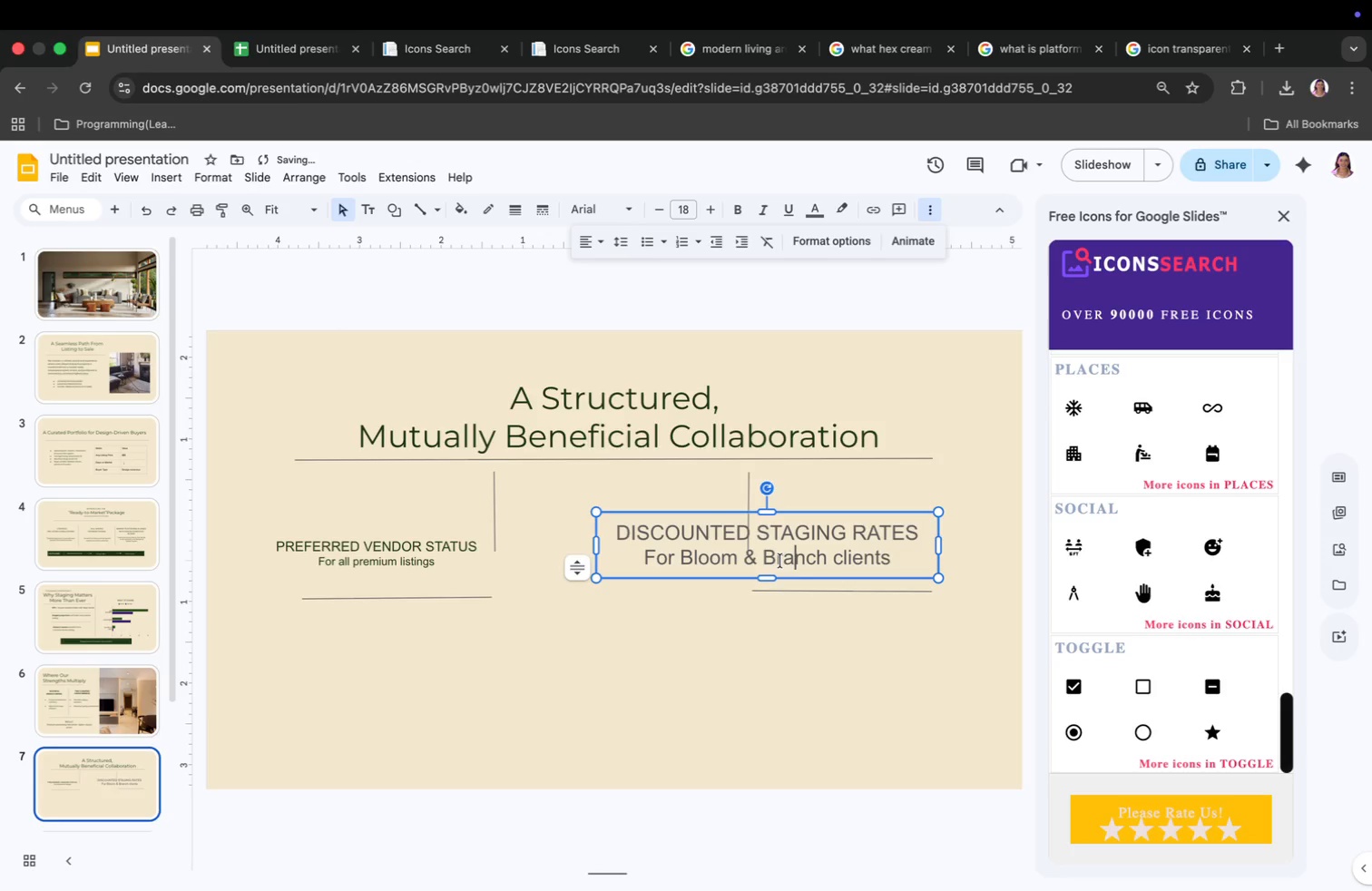 
key(Meta+CommandLeft)
 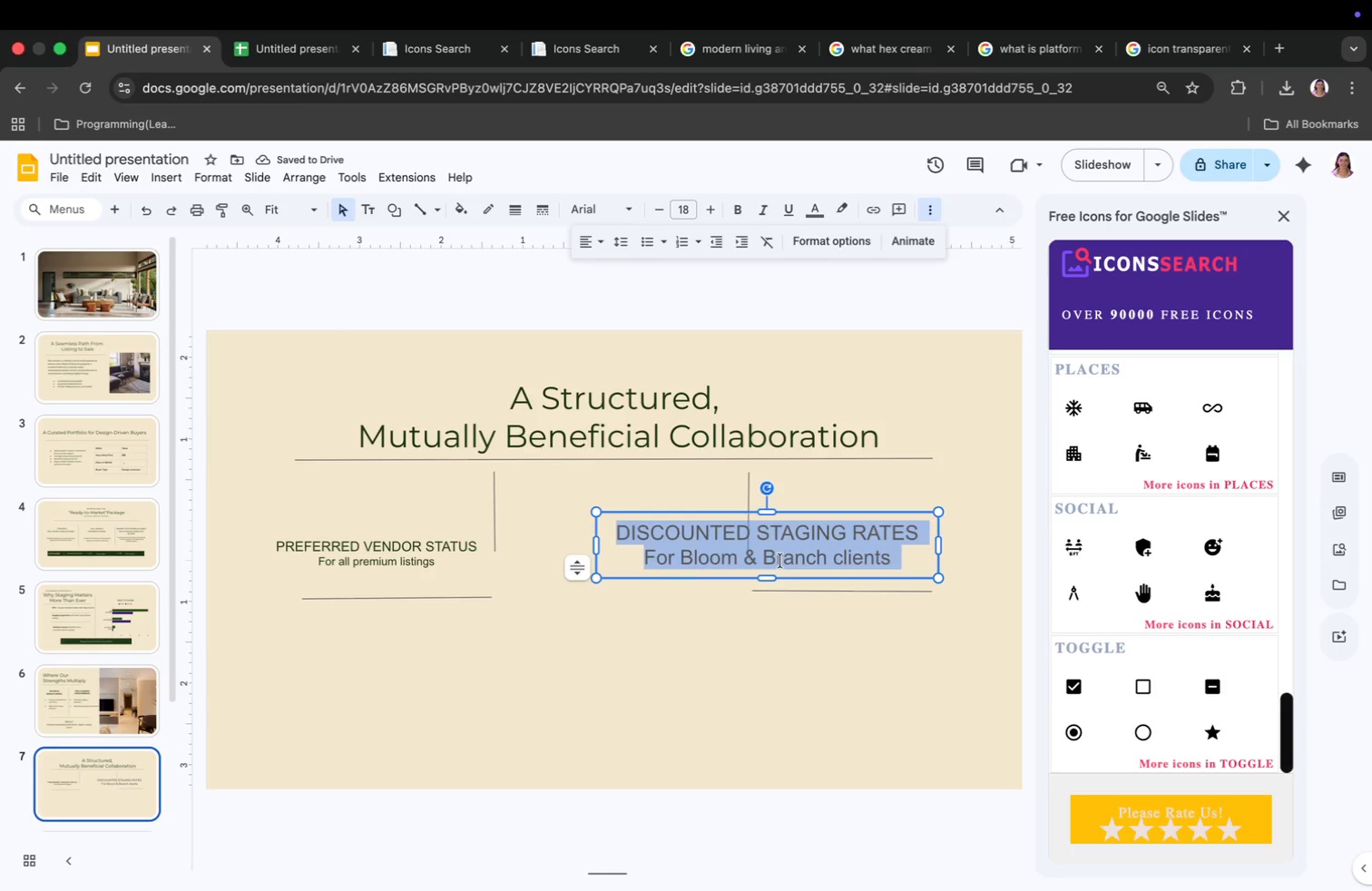 
key(Meta+A)
 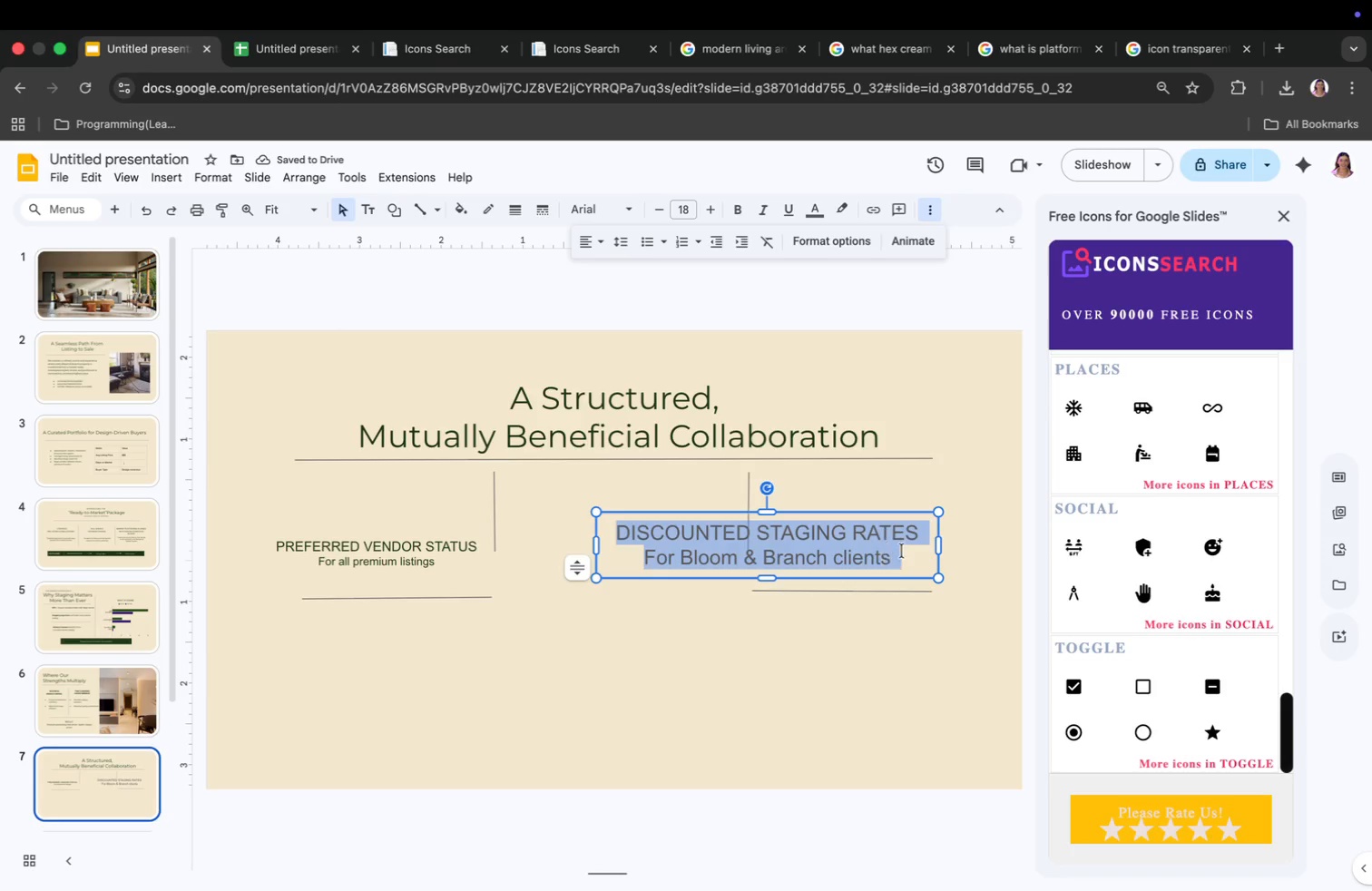 
left_click_drag(start_coordinate=[612, 531], to_coordinate=[916, 538])
 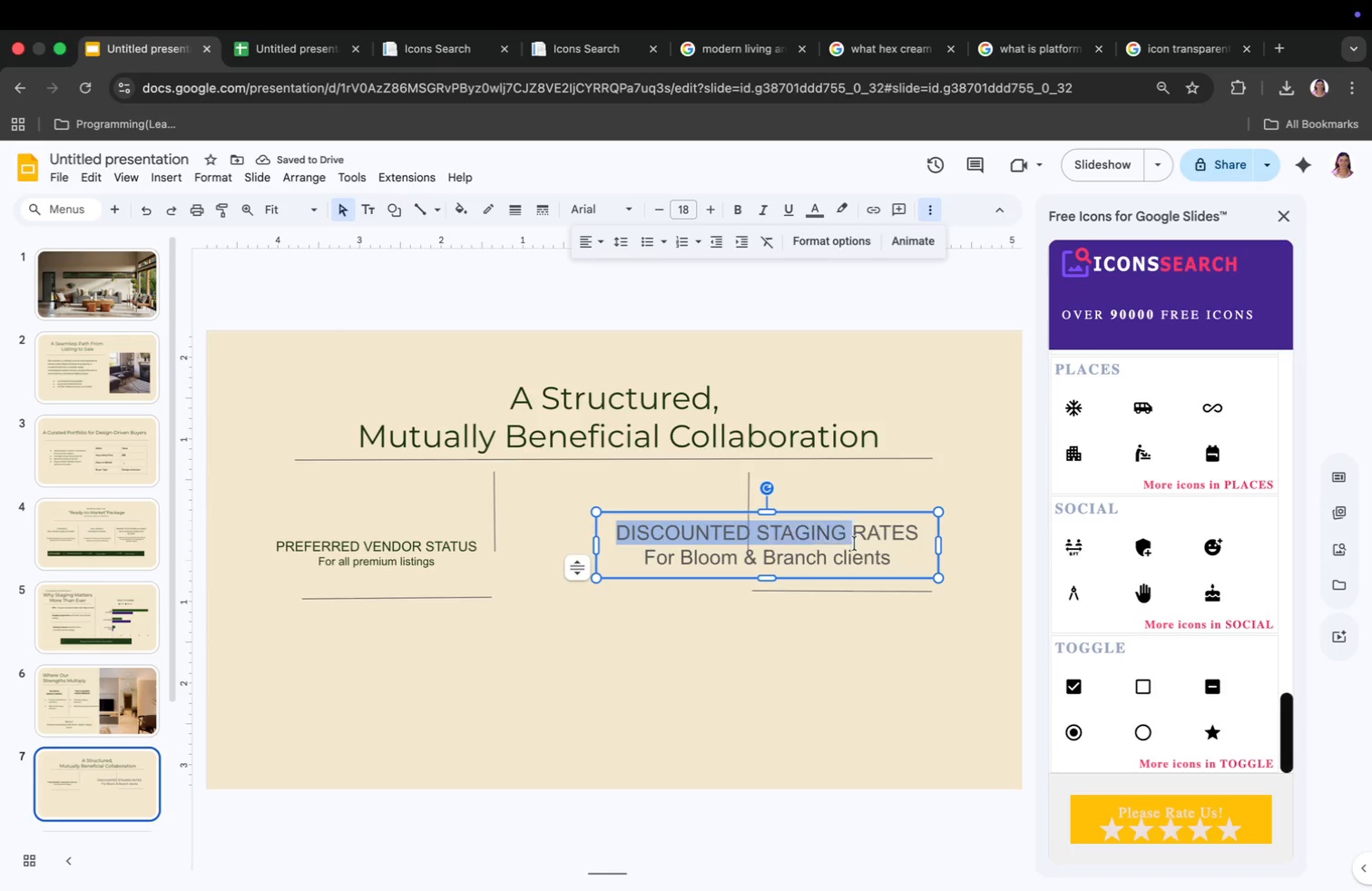 
left_click([687, 211])
 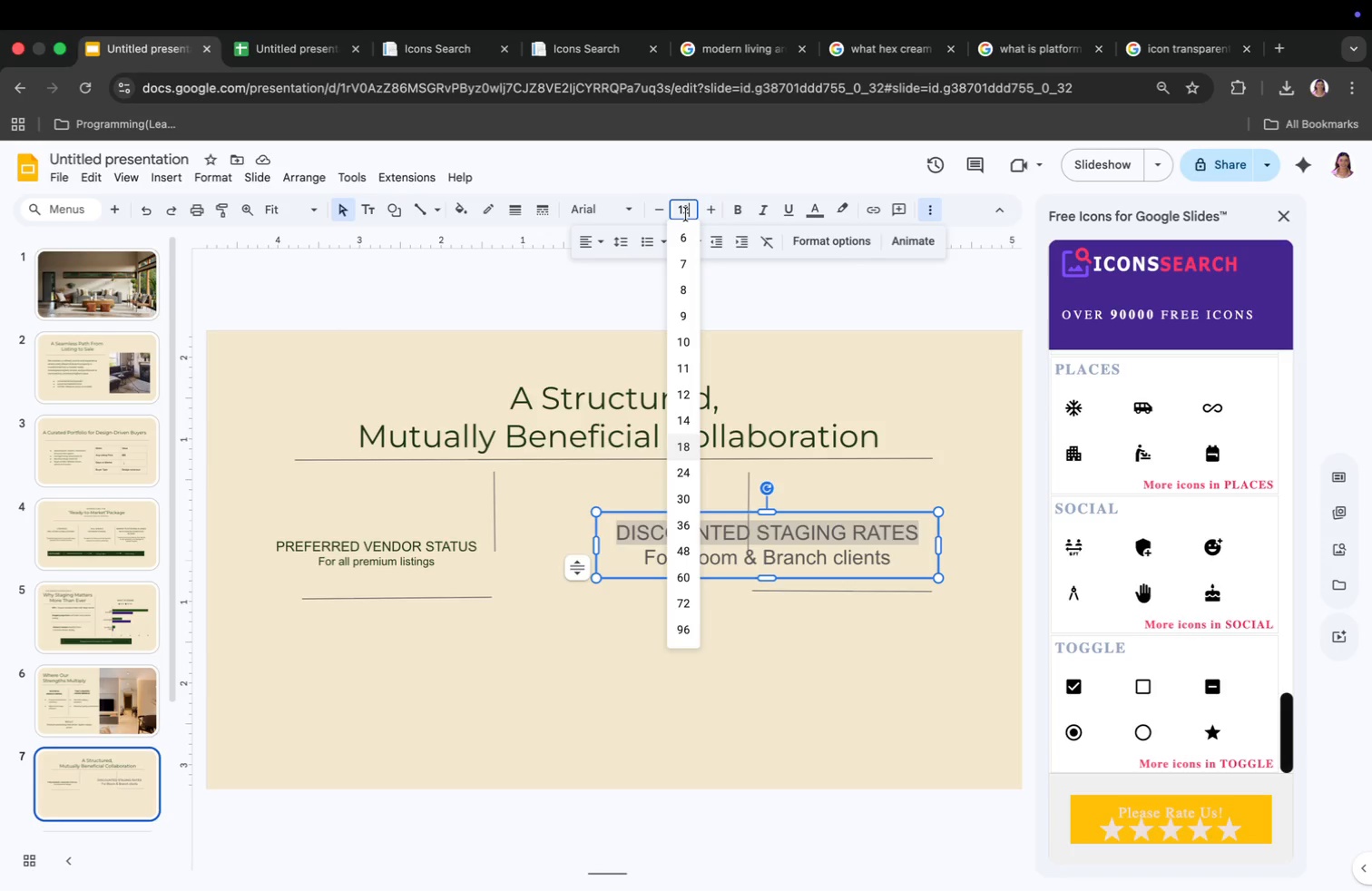 
type(12)
 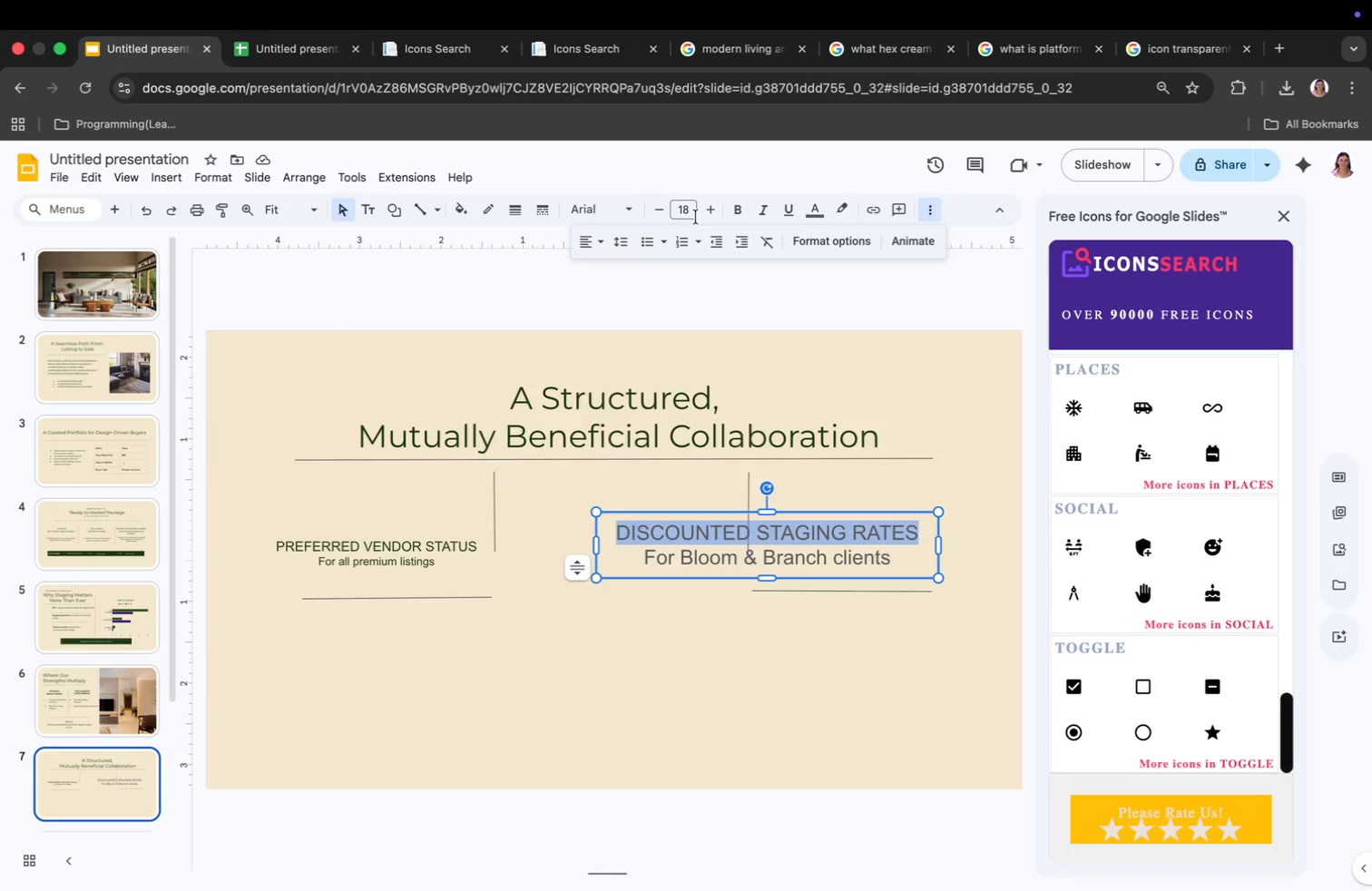 
key(Enter)
 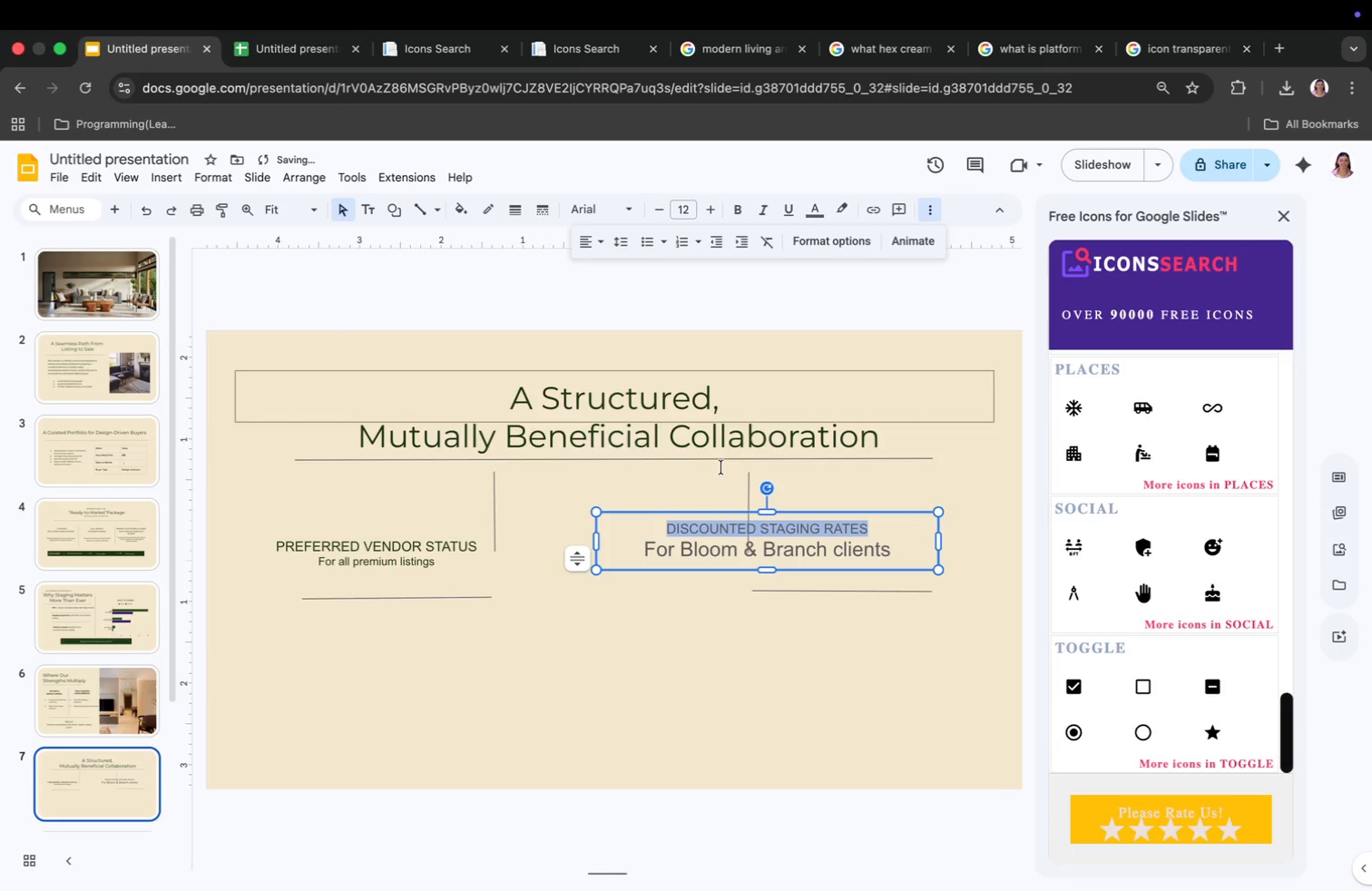 
left_click_drag(start_coordinate=[644, 548], to_coordinate=[891, 571])
 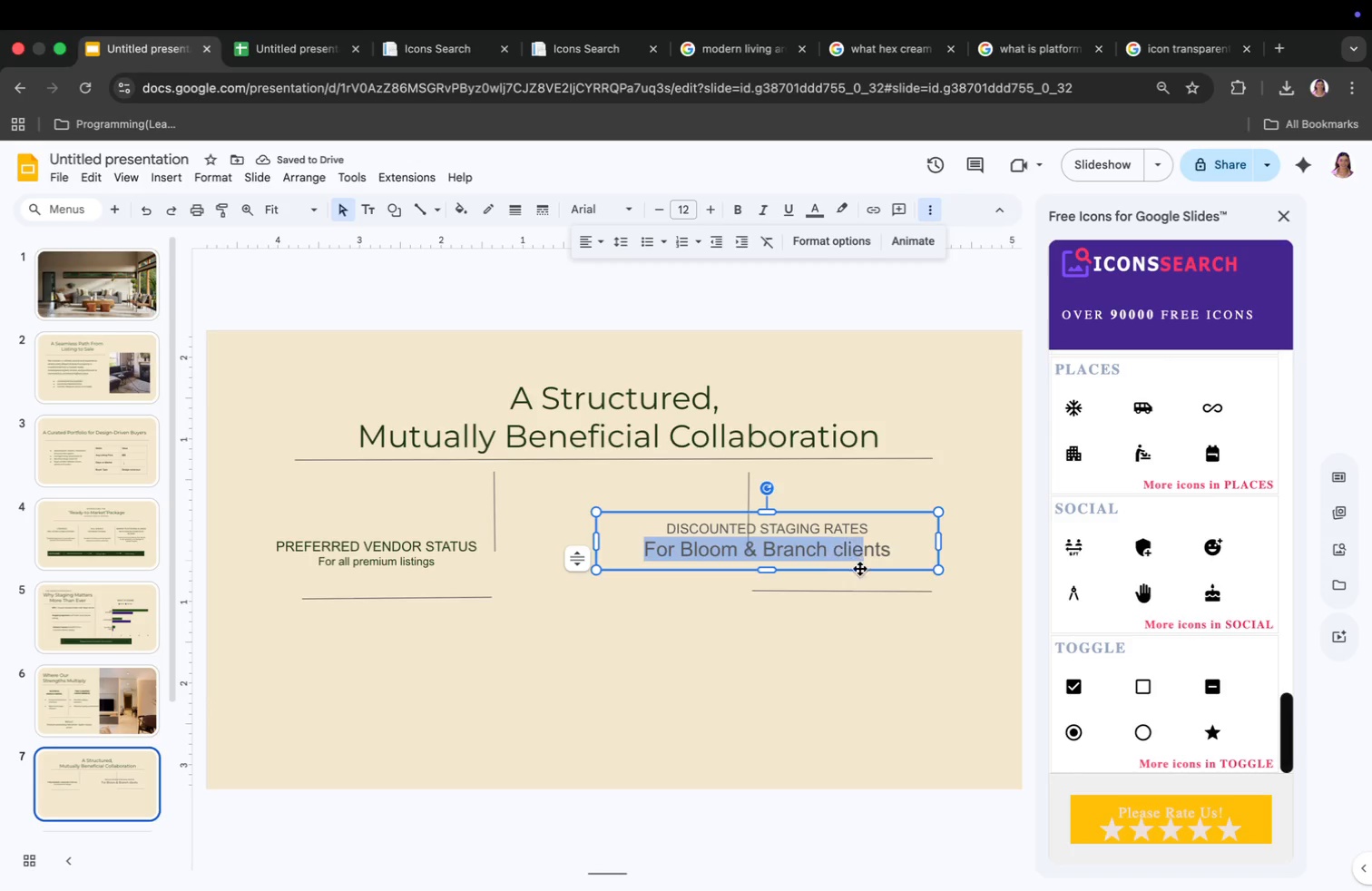 
left_click([686, 211])
 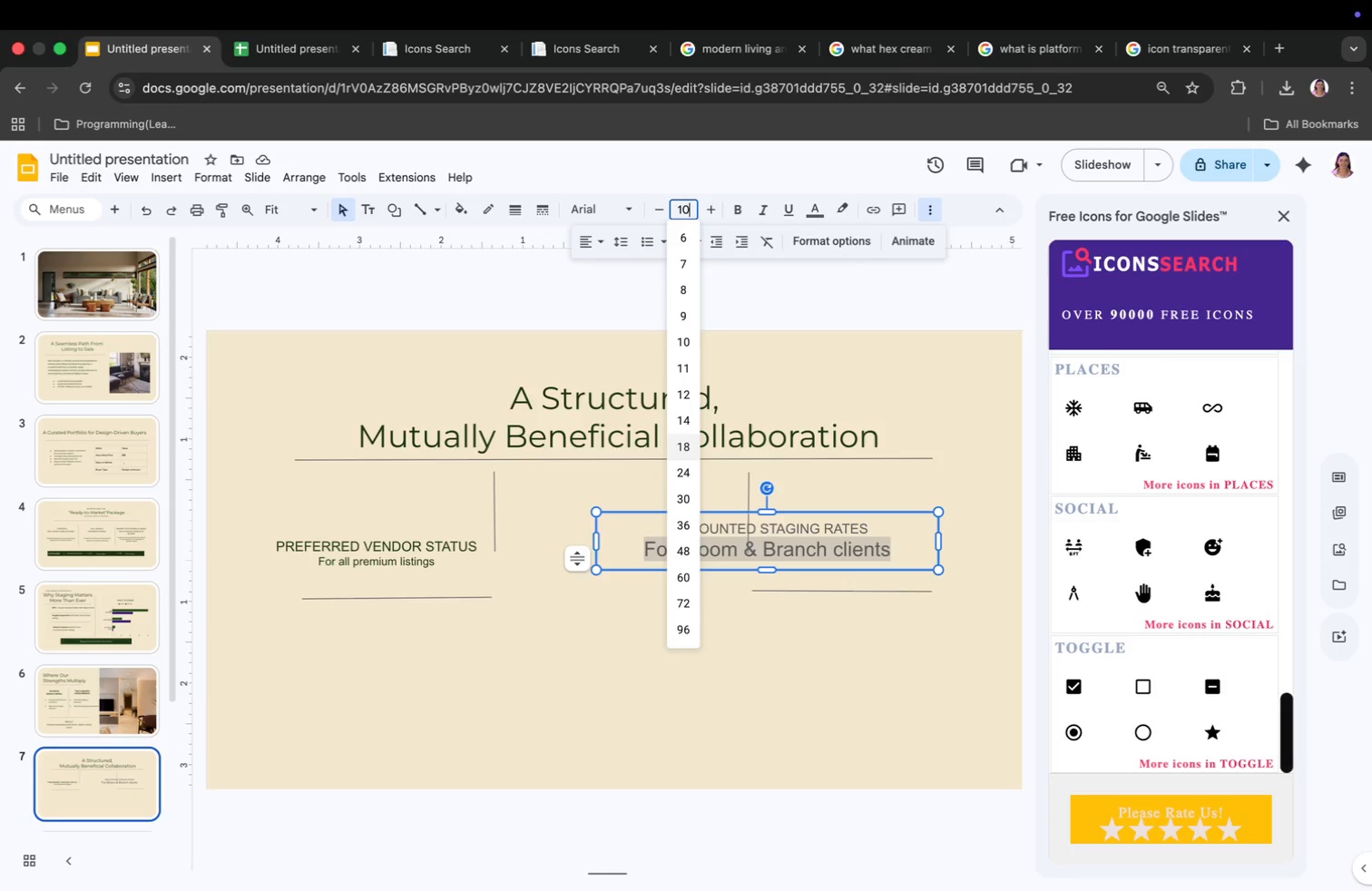 
type(10)
 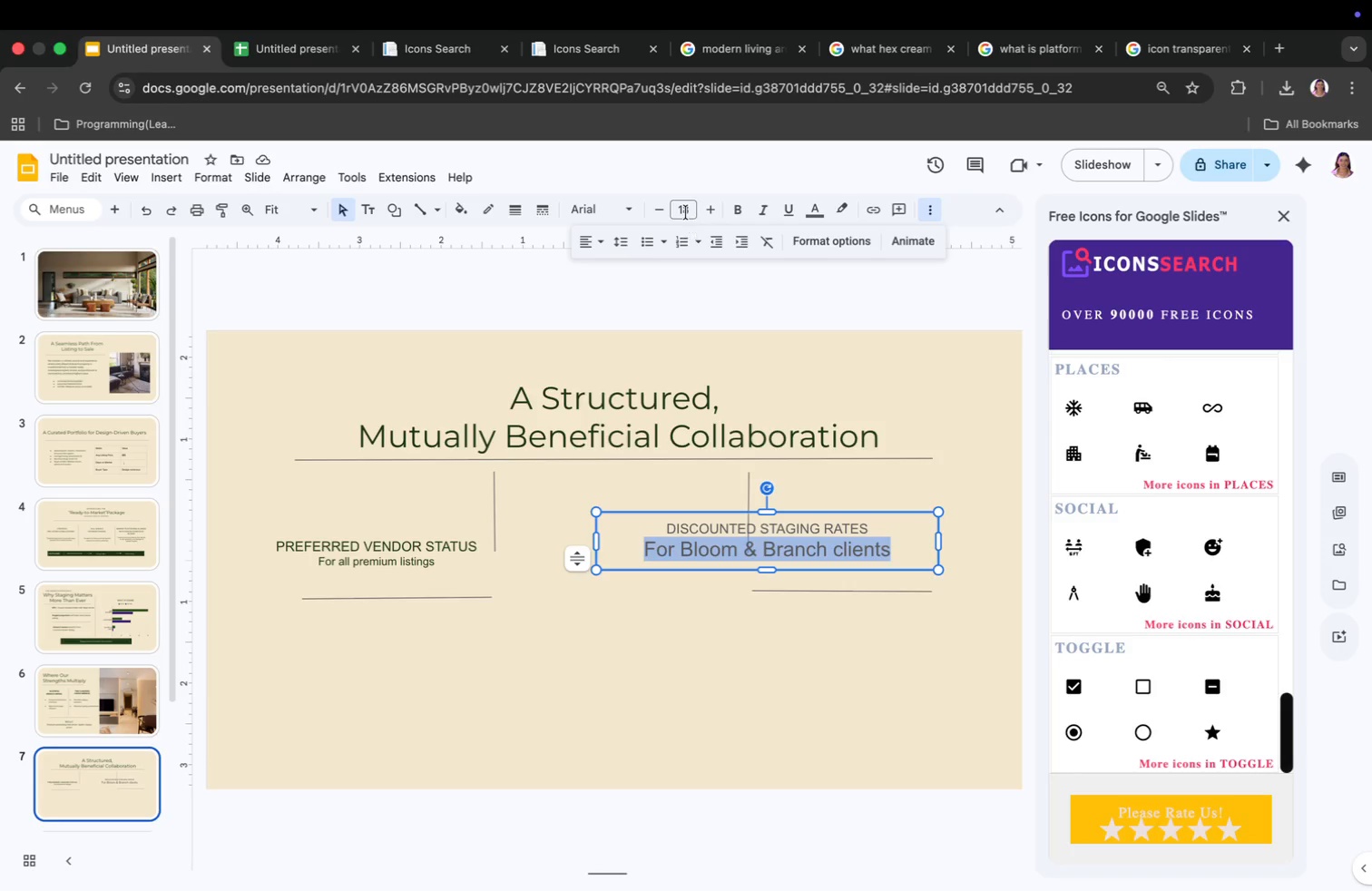 
key(Enter)
 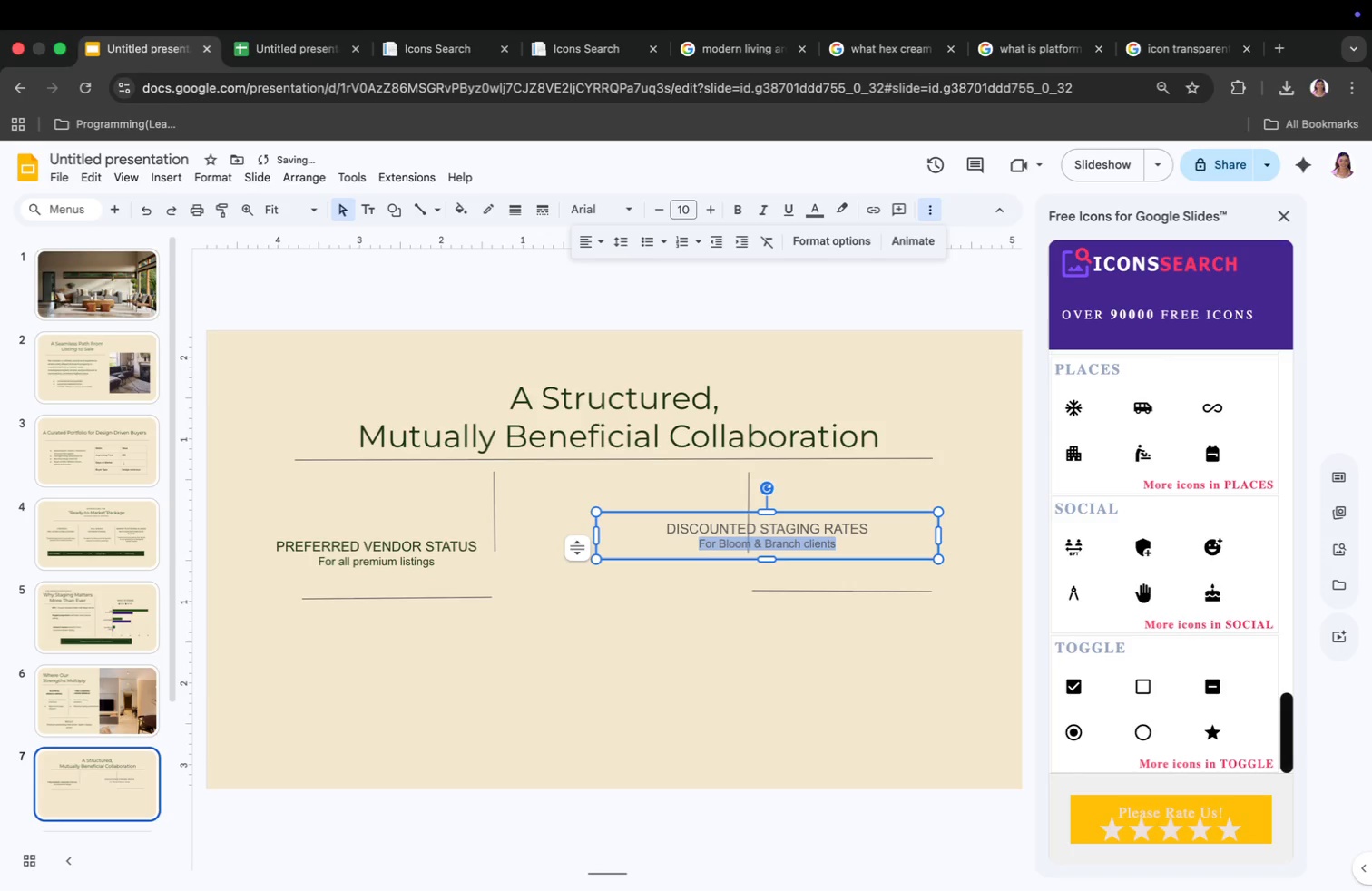 
left_click_drag(start_coordinate=[594, 534], to_coordinate=[652, 542])
 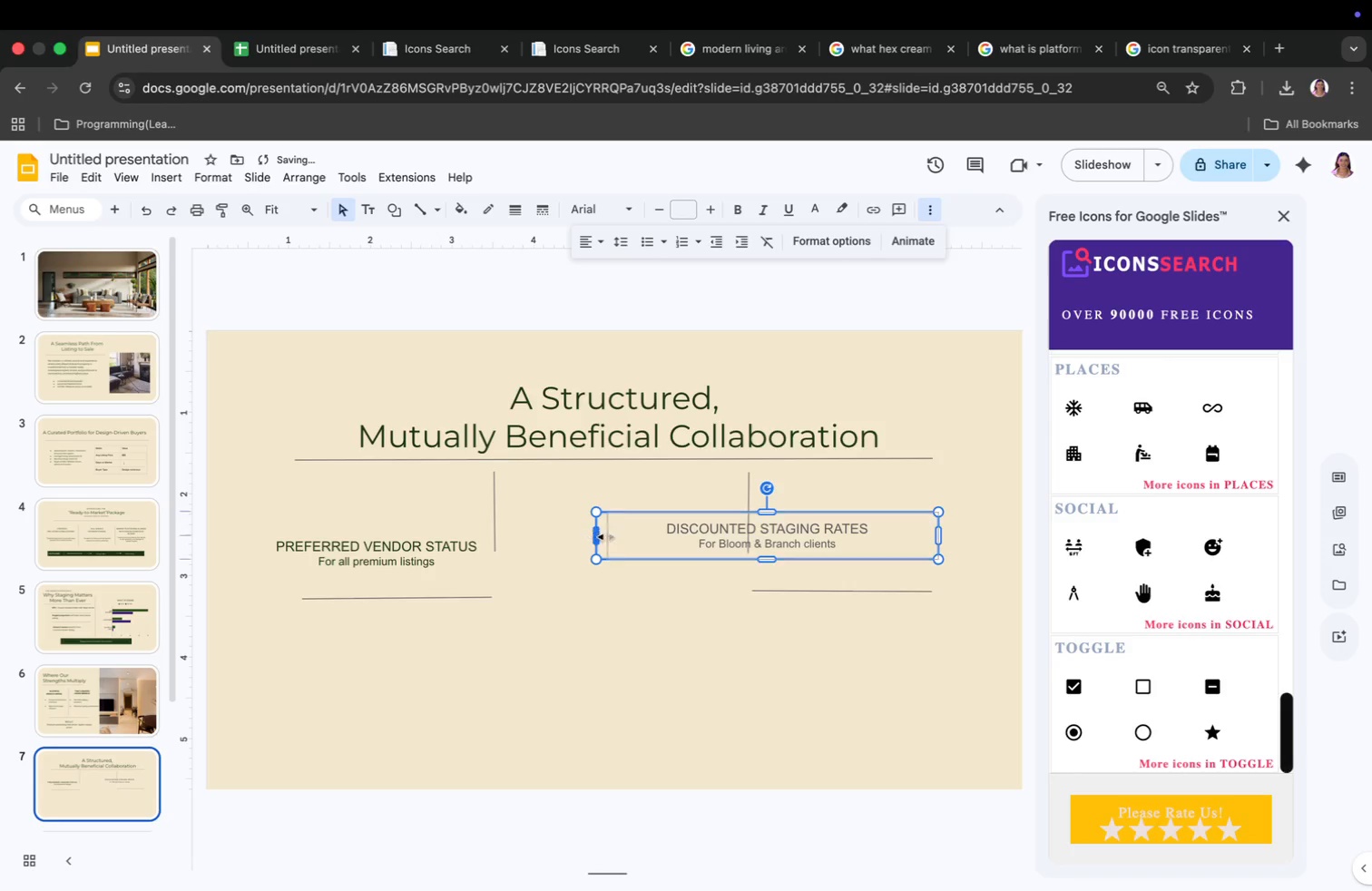 
left_click_drag(start_coordinate=[937, 541], to_coordinate=[904, 544])
 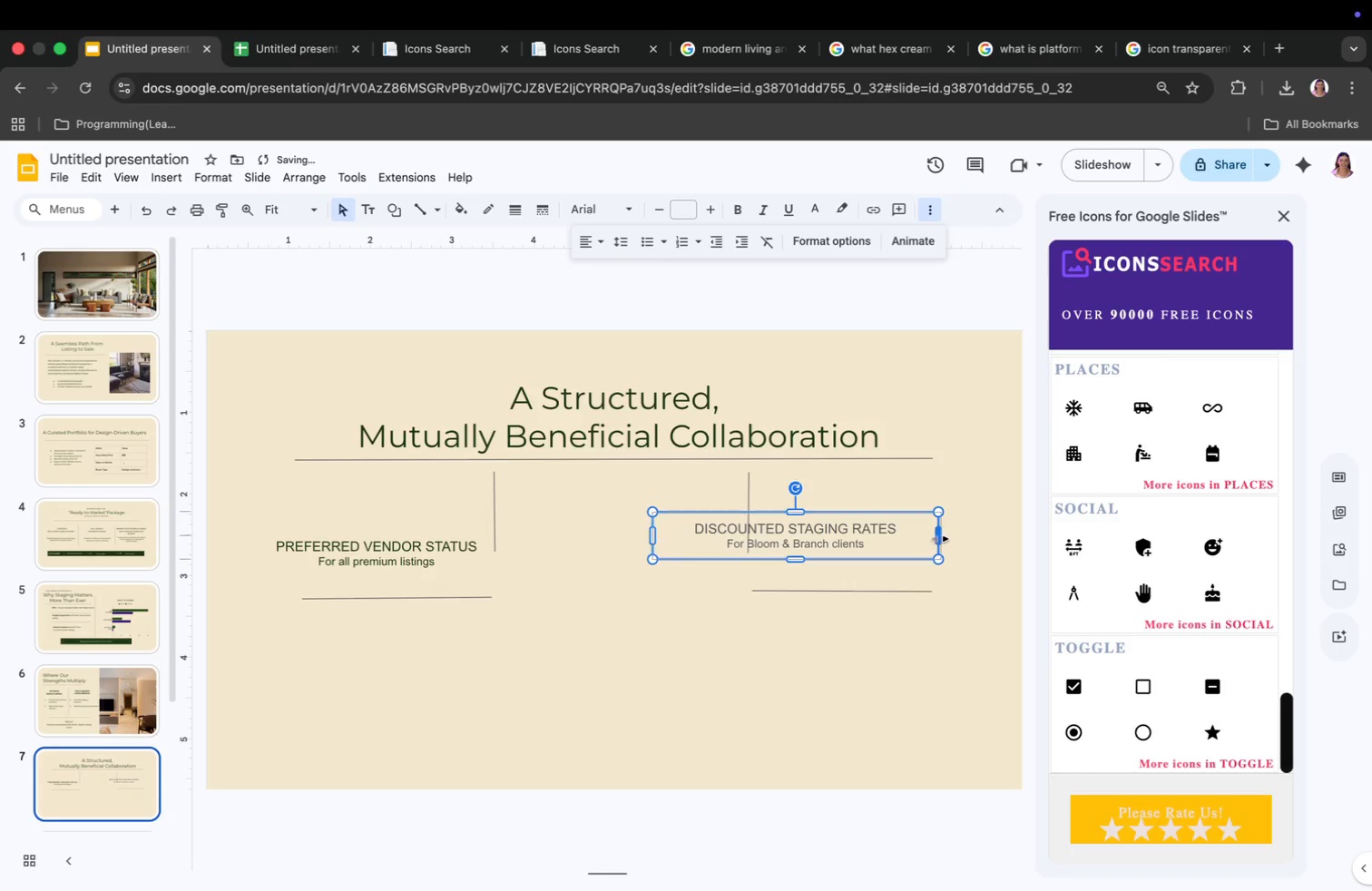 
left_click_drag(start_coordinate=[779, 516], to_coordinate=[622, 543])
 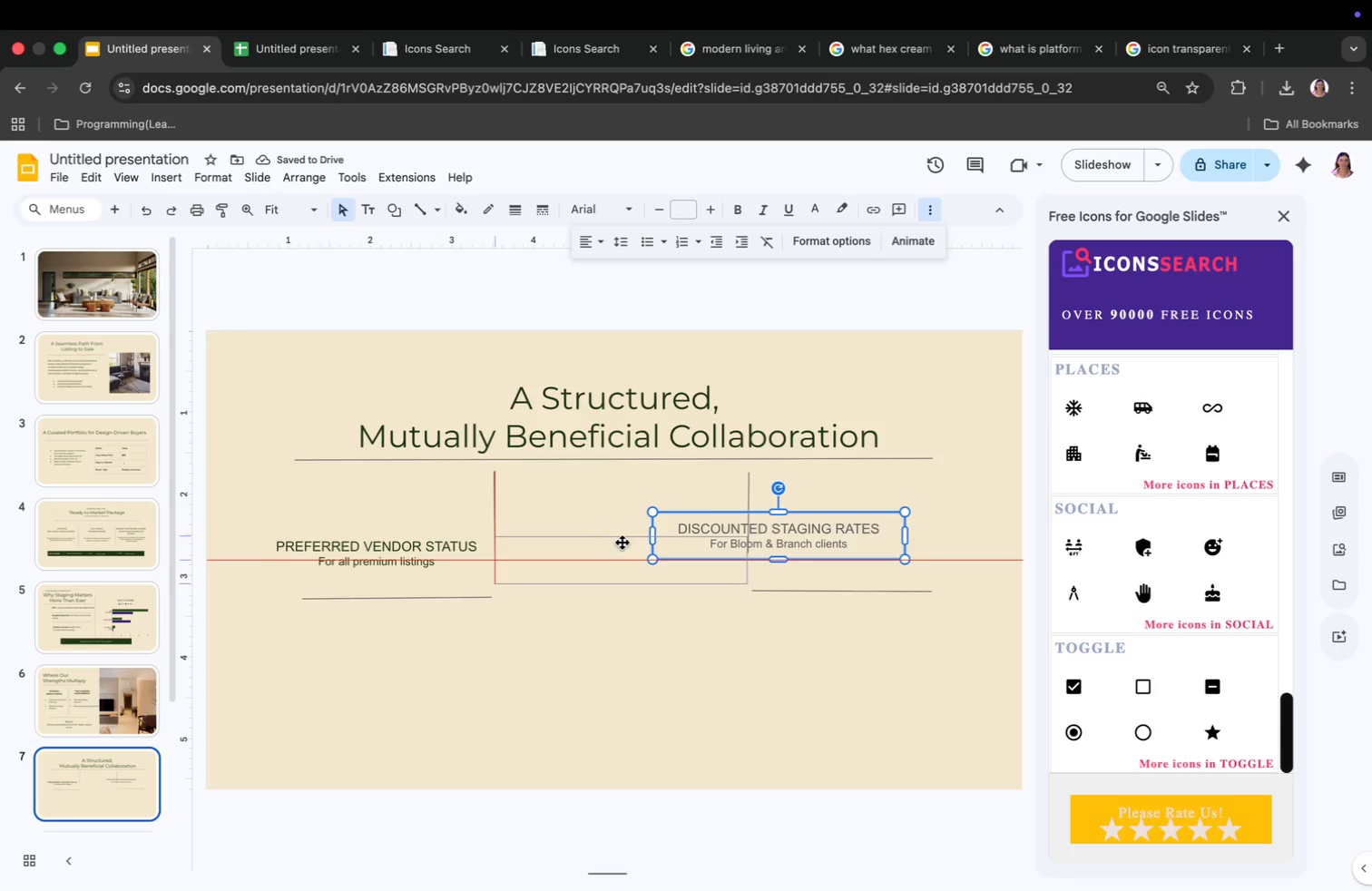 
left_click_drag(start_coordinate=[622, 540], to_coordinate=[626, 530])
 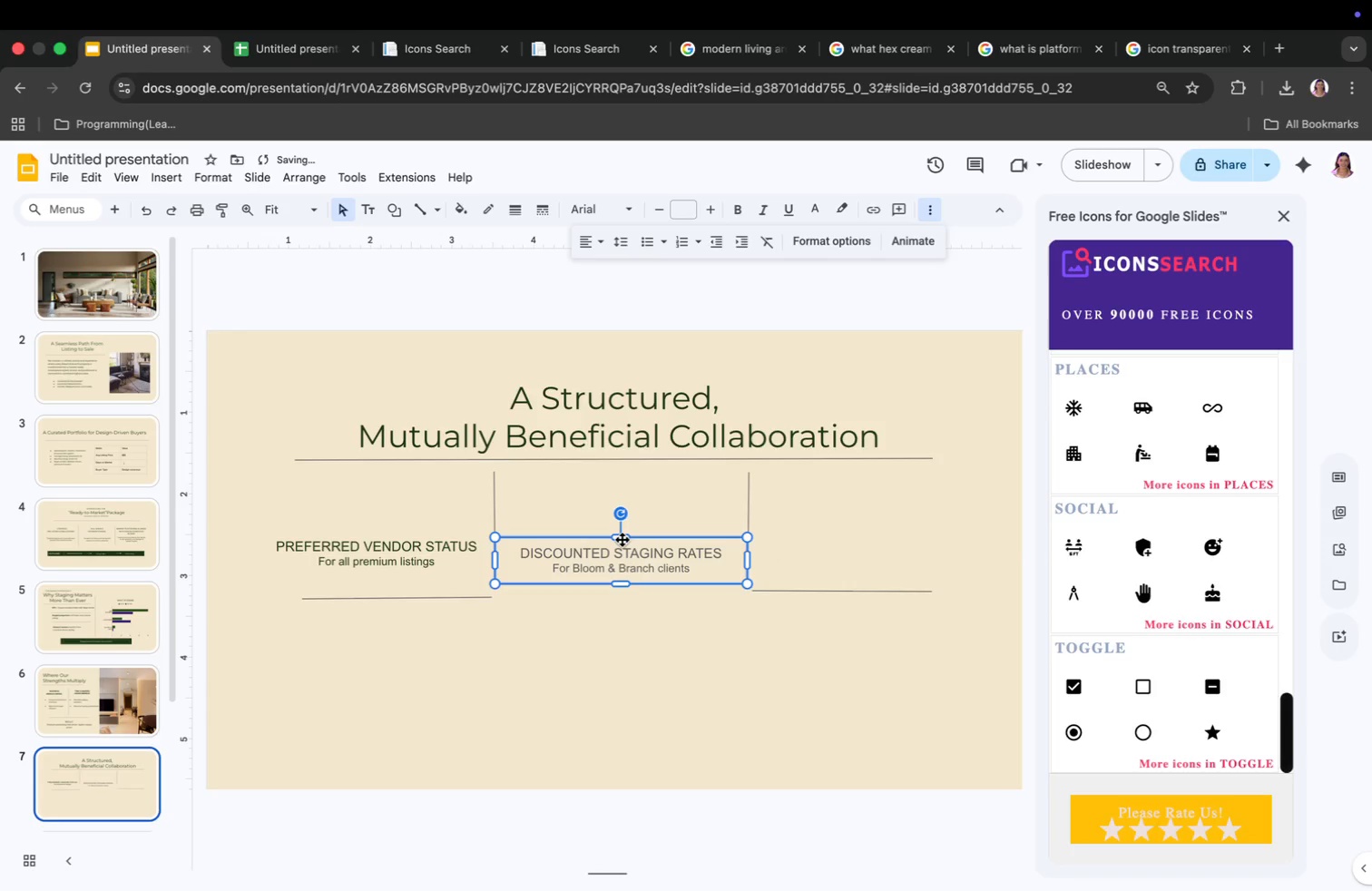 
left_click_drag(start_coordinate=[627, 531], to_coordinate=[627, 536])
 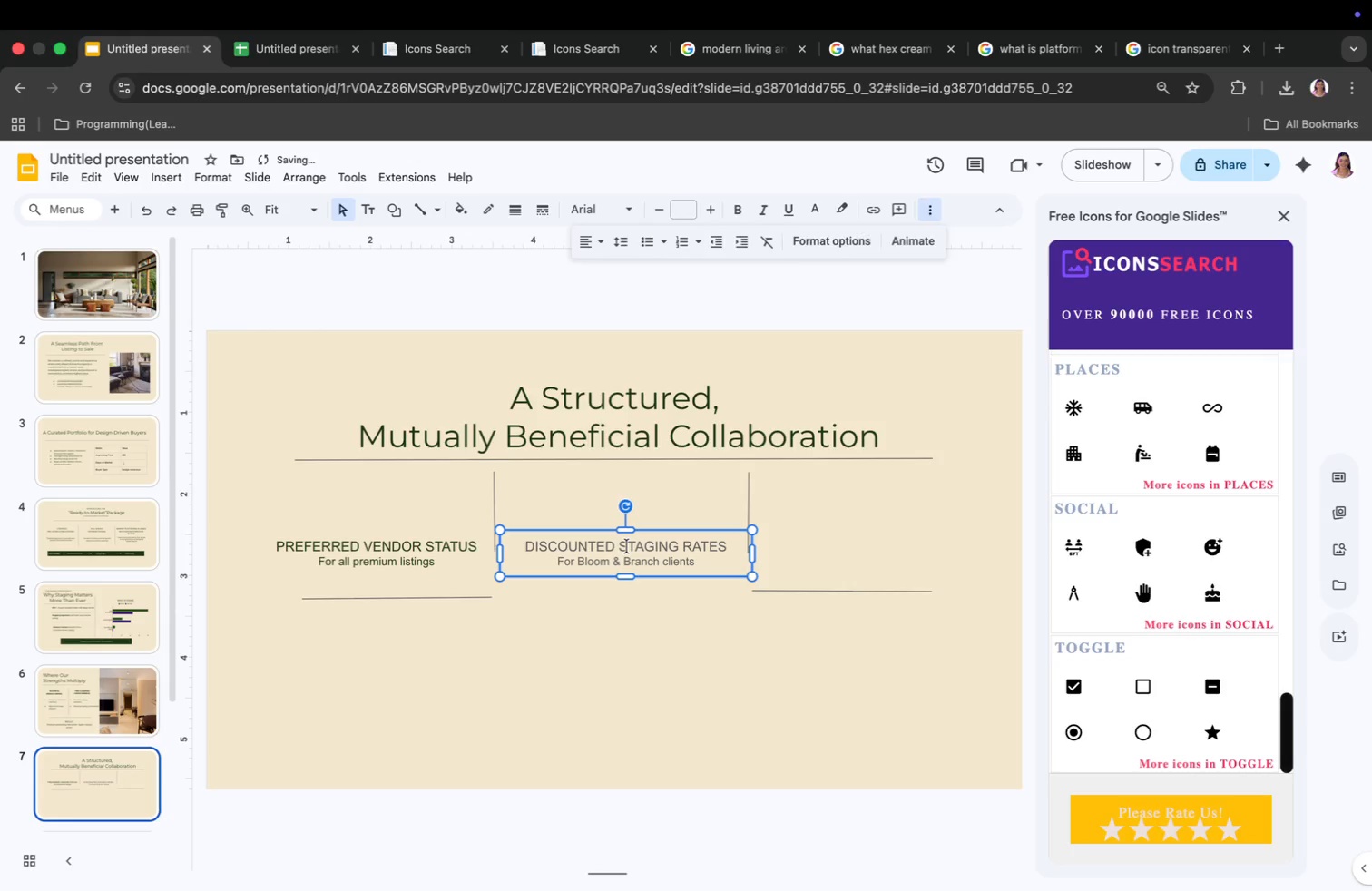 
key(Meta+CommandLeft)
 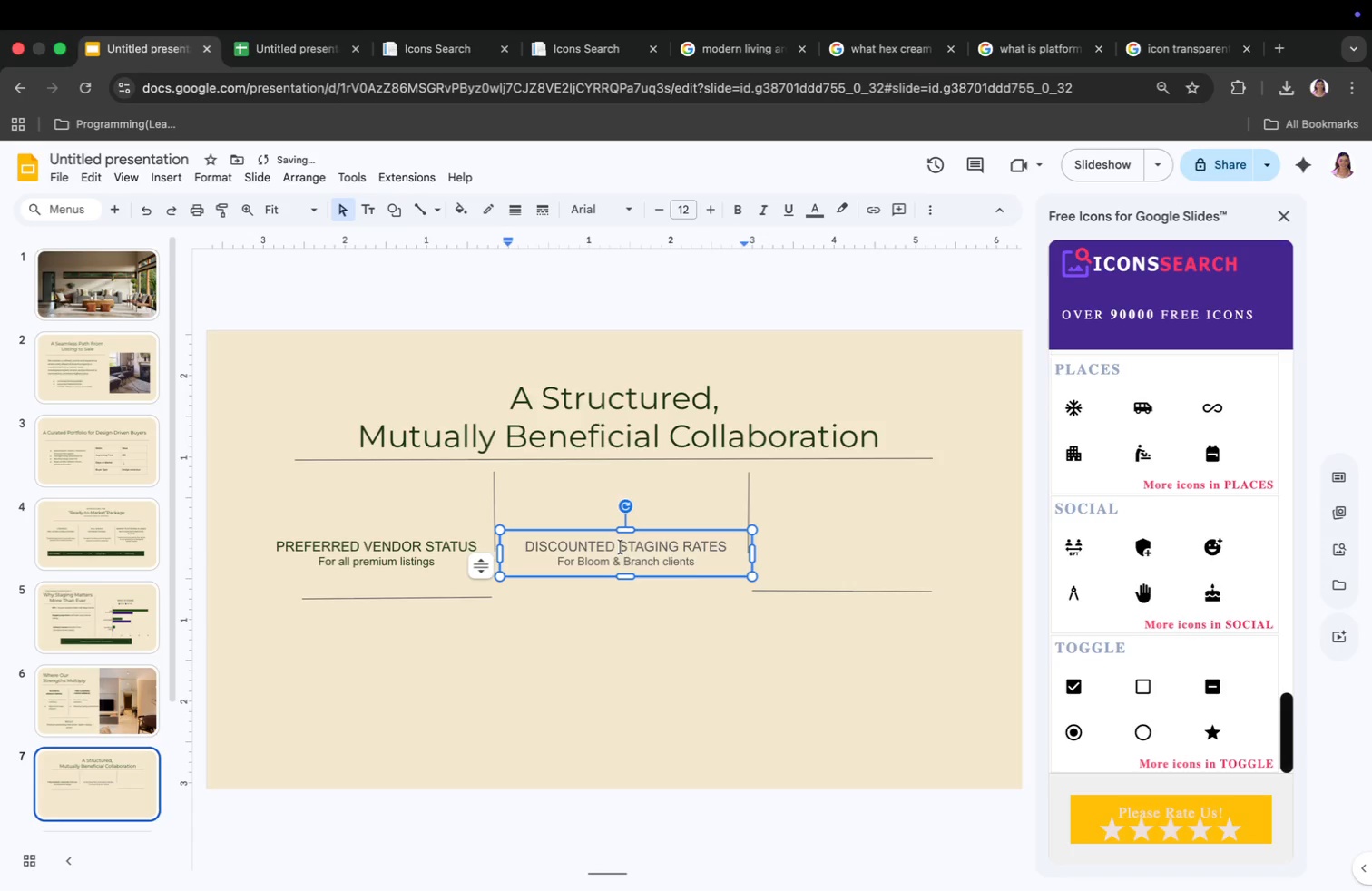 
key(Meta+A)
 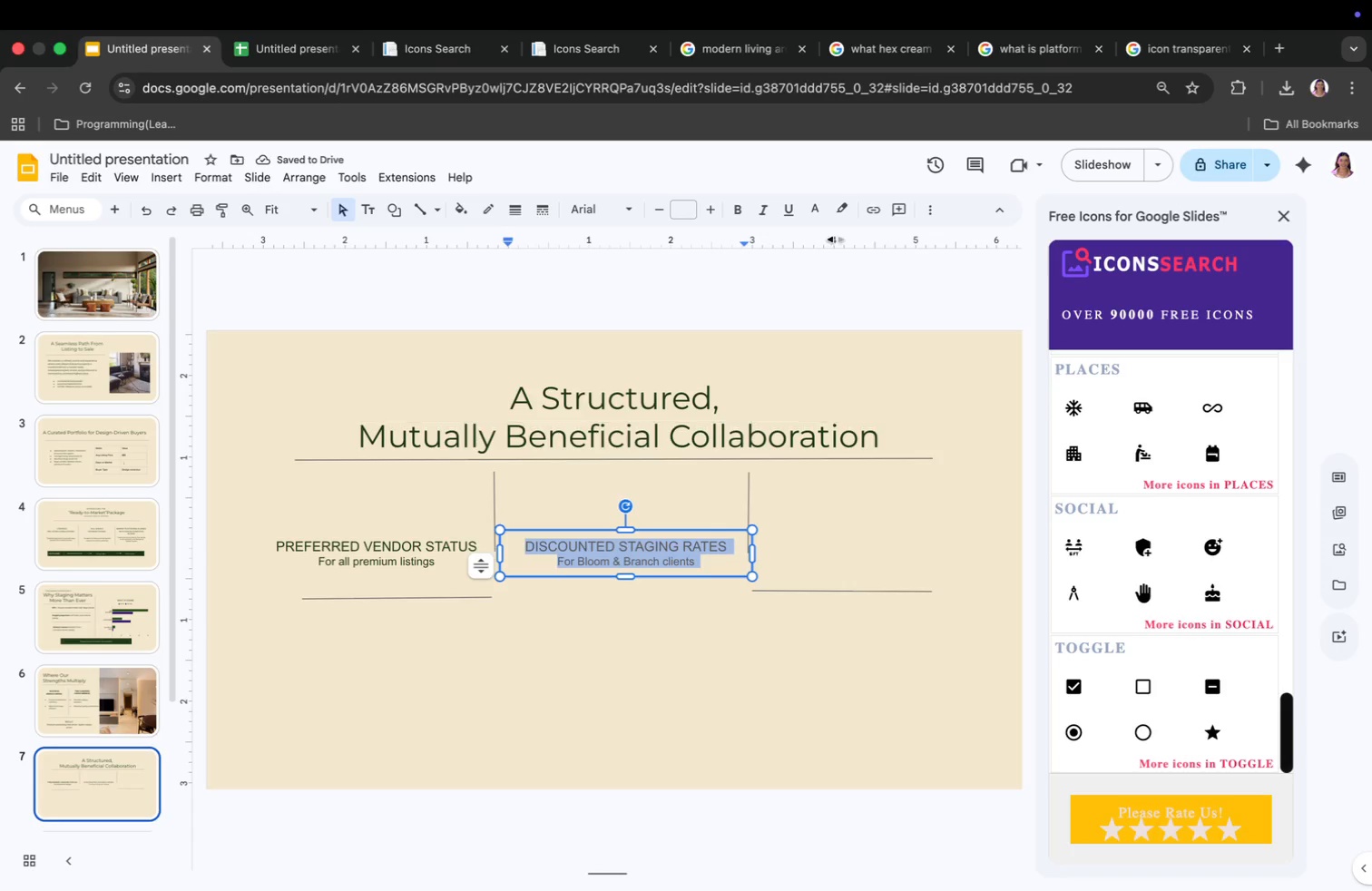 
mouse_move([812, 240])
 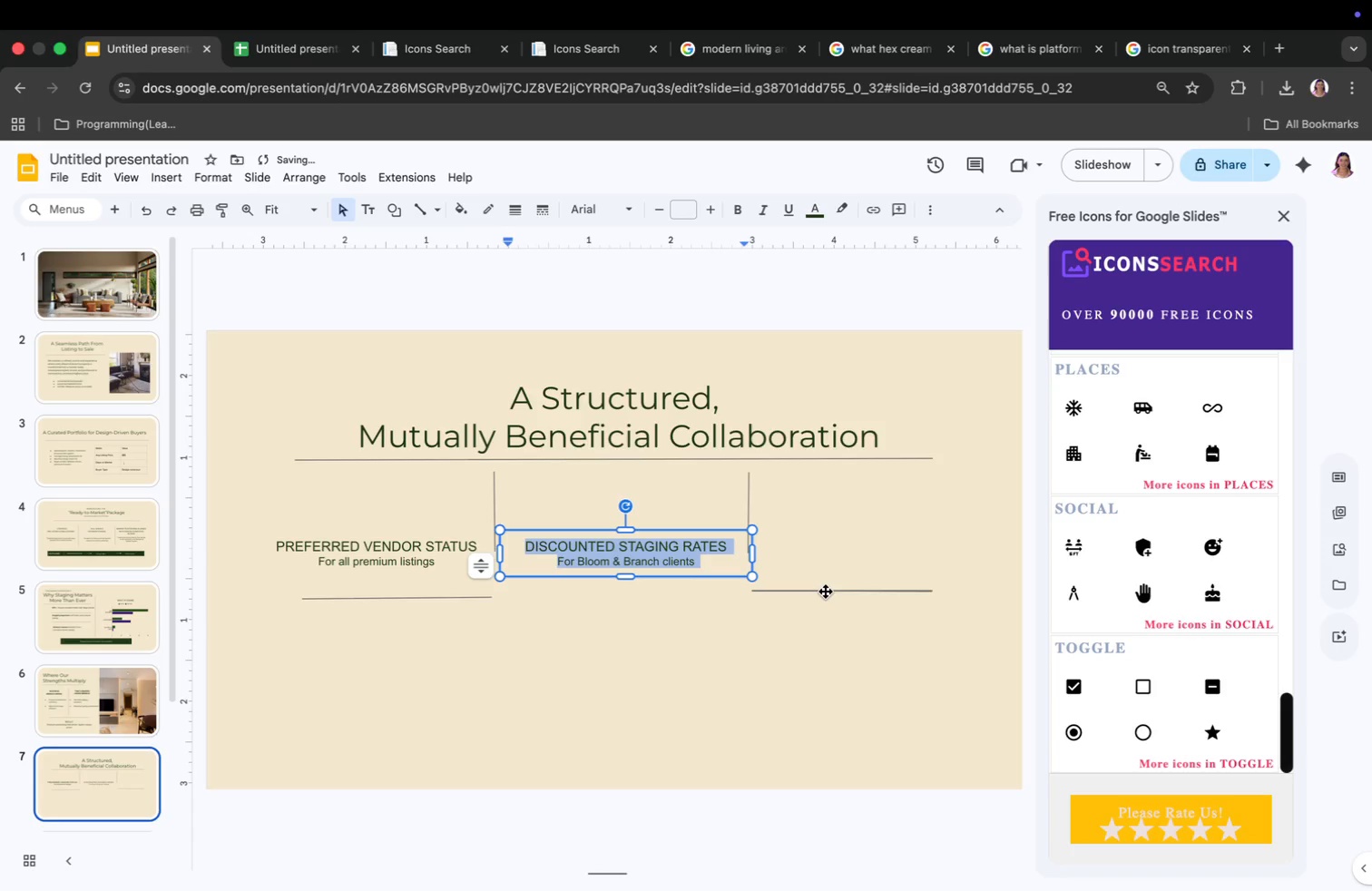 
left_click([846, 520])
 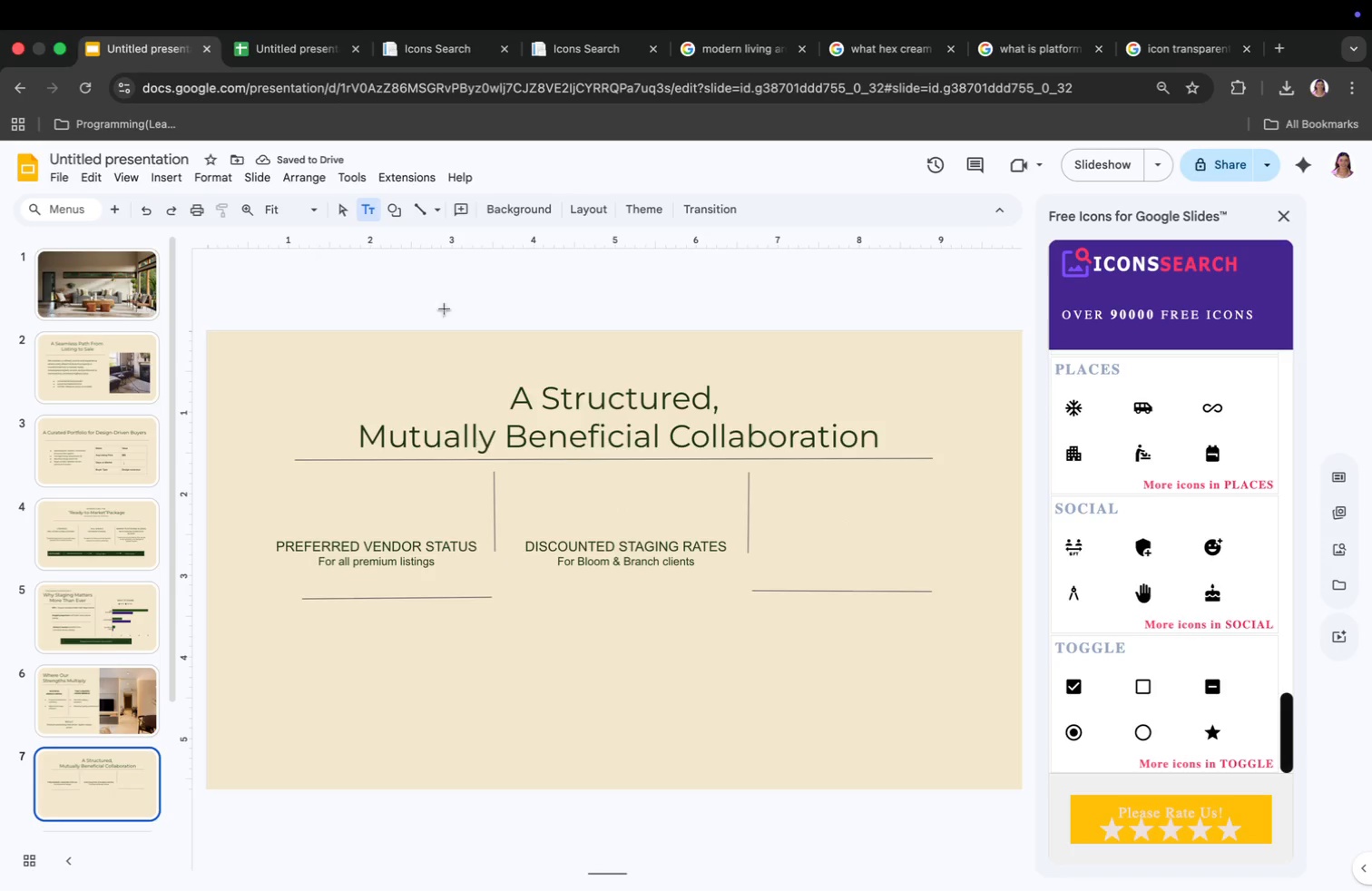 
left_click_drag(start_coordinate=[171, 169], to_coordinate=[177, 171])
 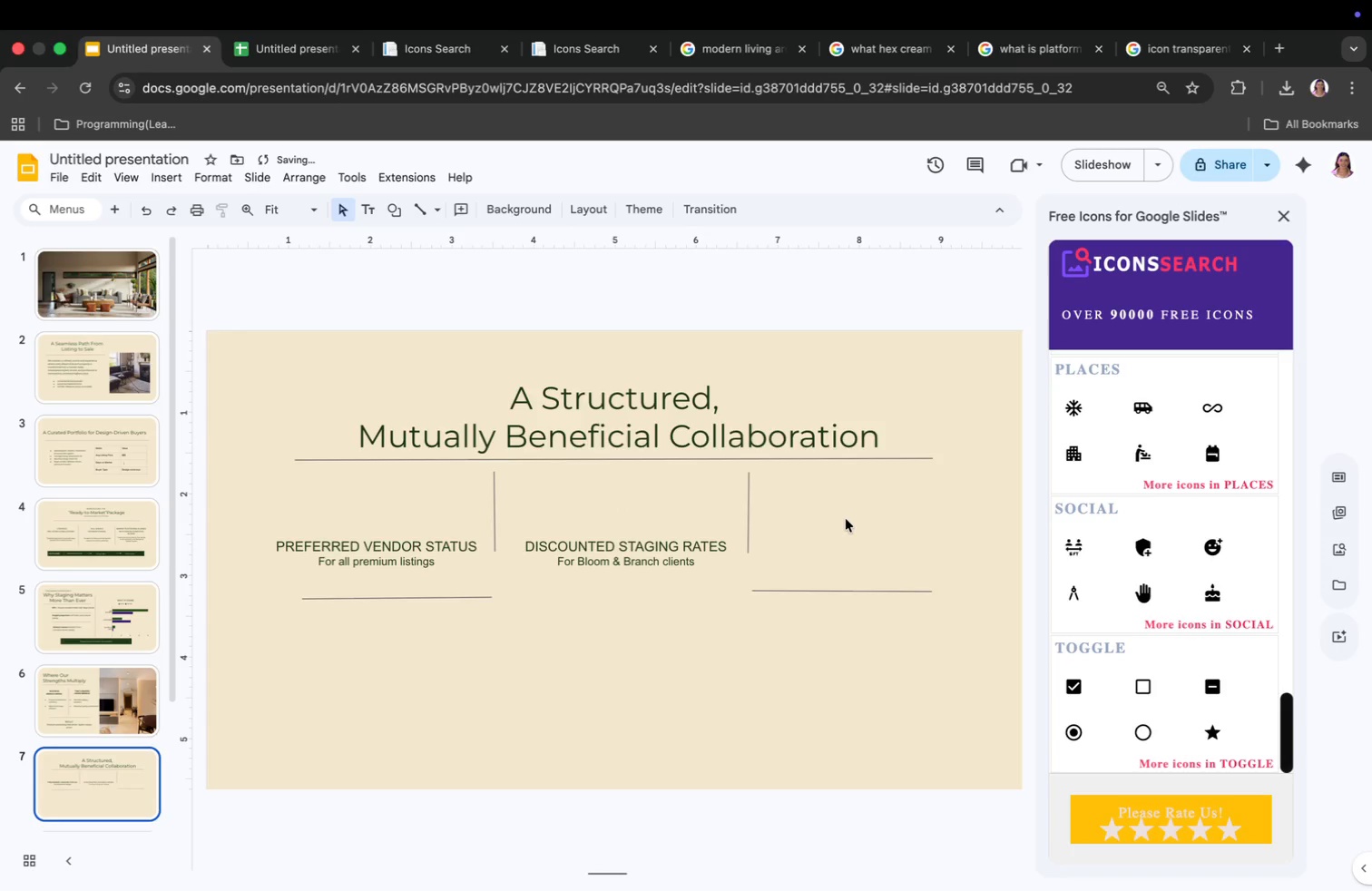 
left_click([834, 543])
 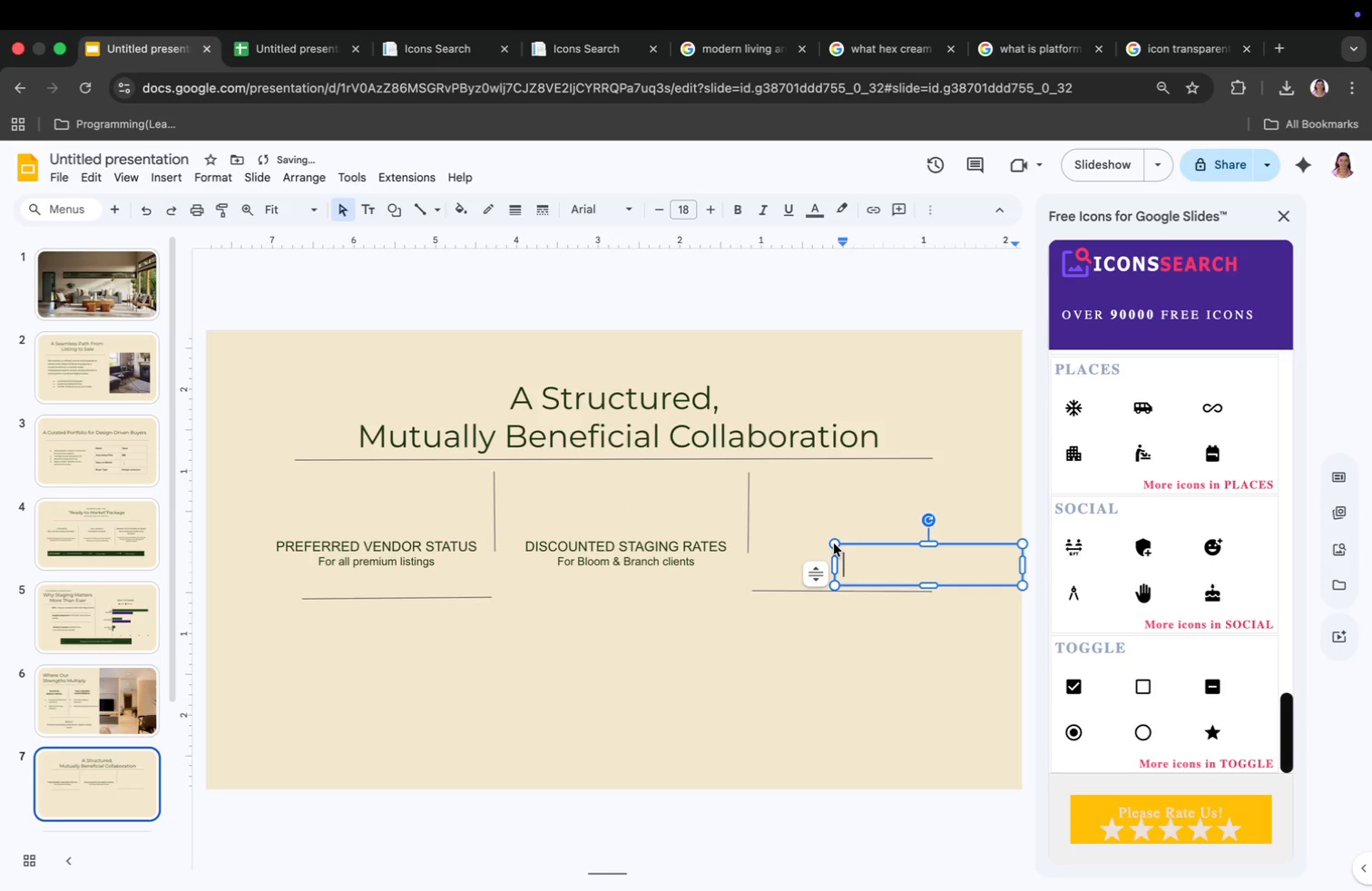 
type(CO-BRANDED MARKETING OPPORTUNITIES)
 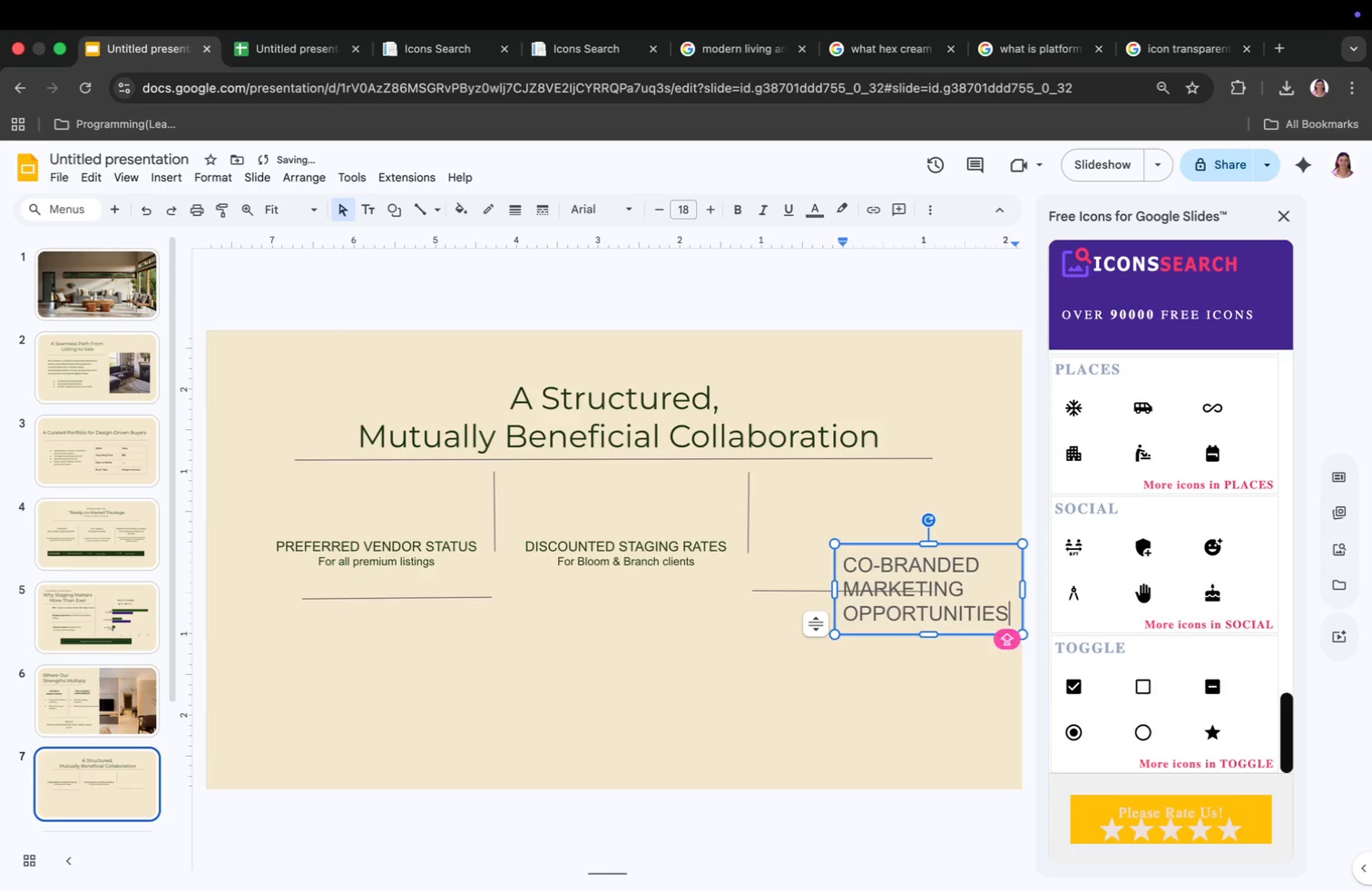 
left_click([916, 573])
 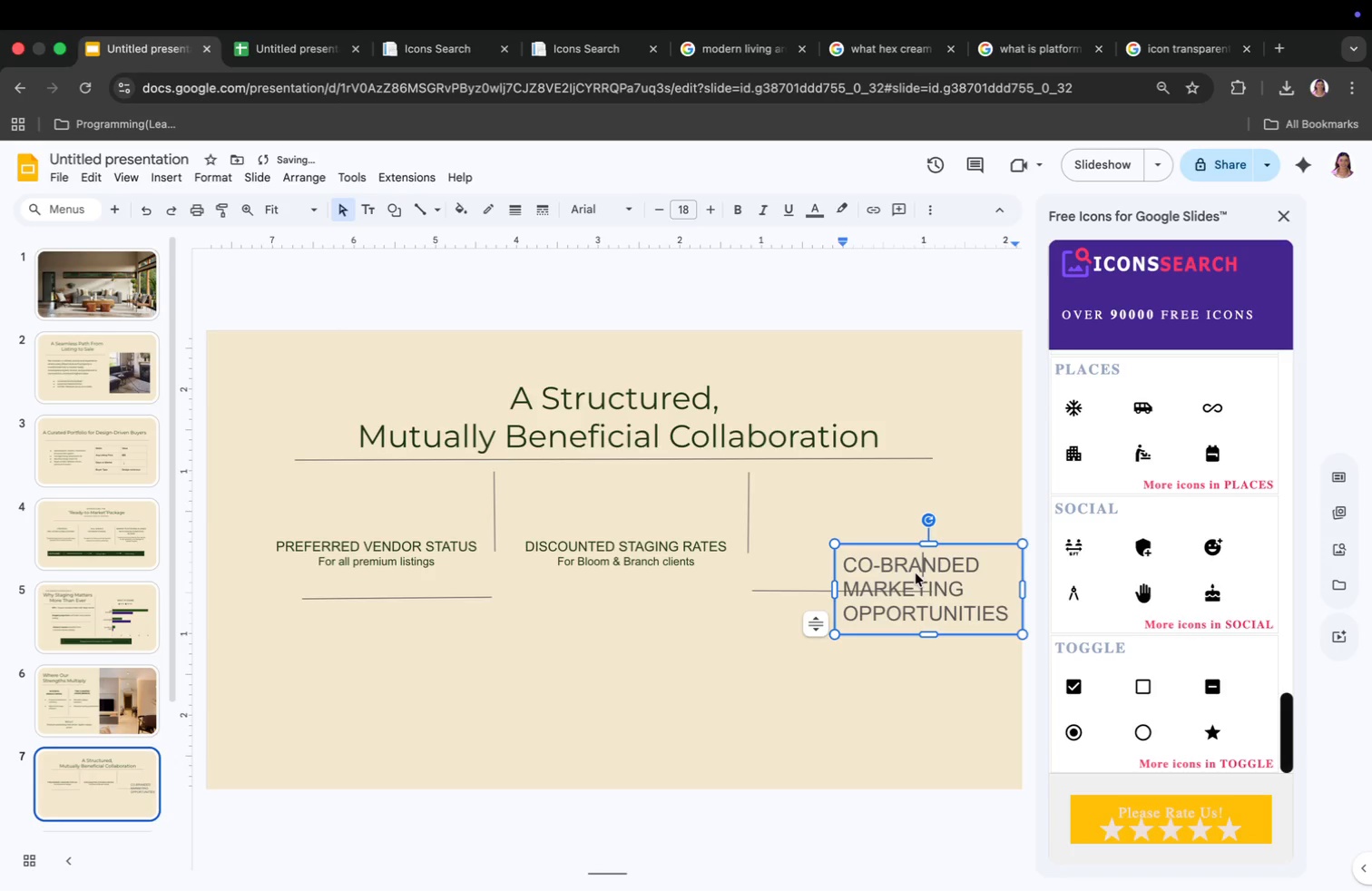 
key(Meta+CommandLeft)
 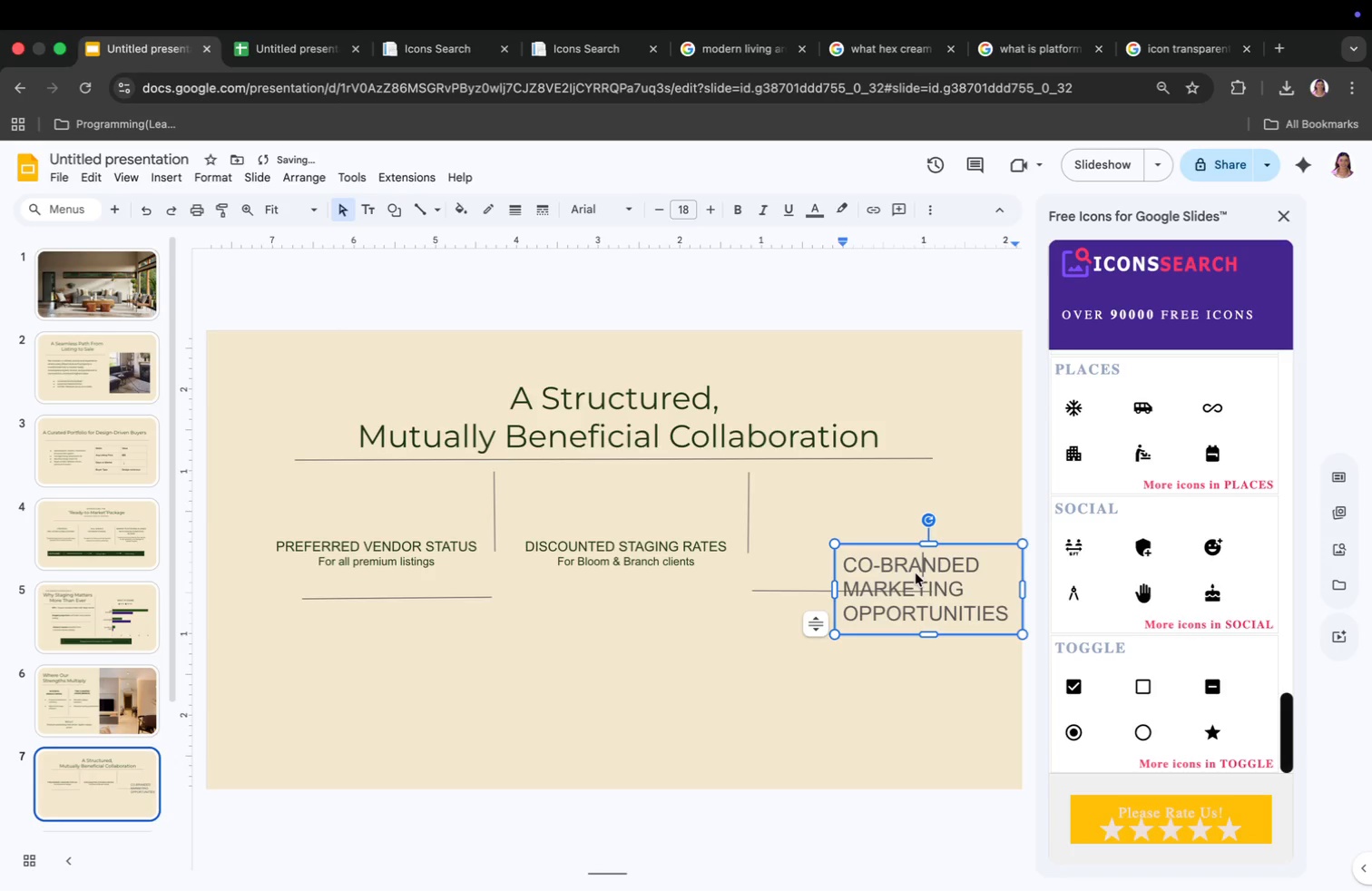 
key(Meta+A)
 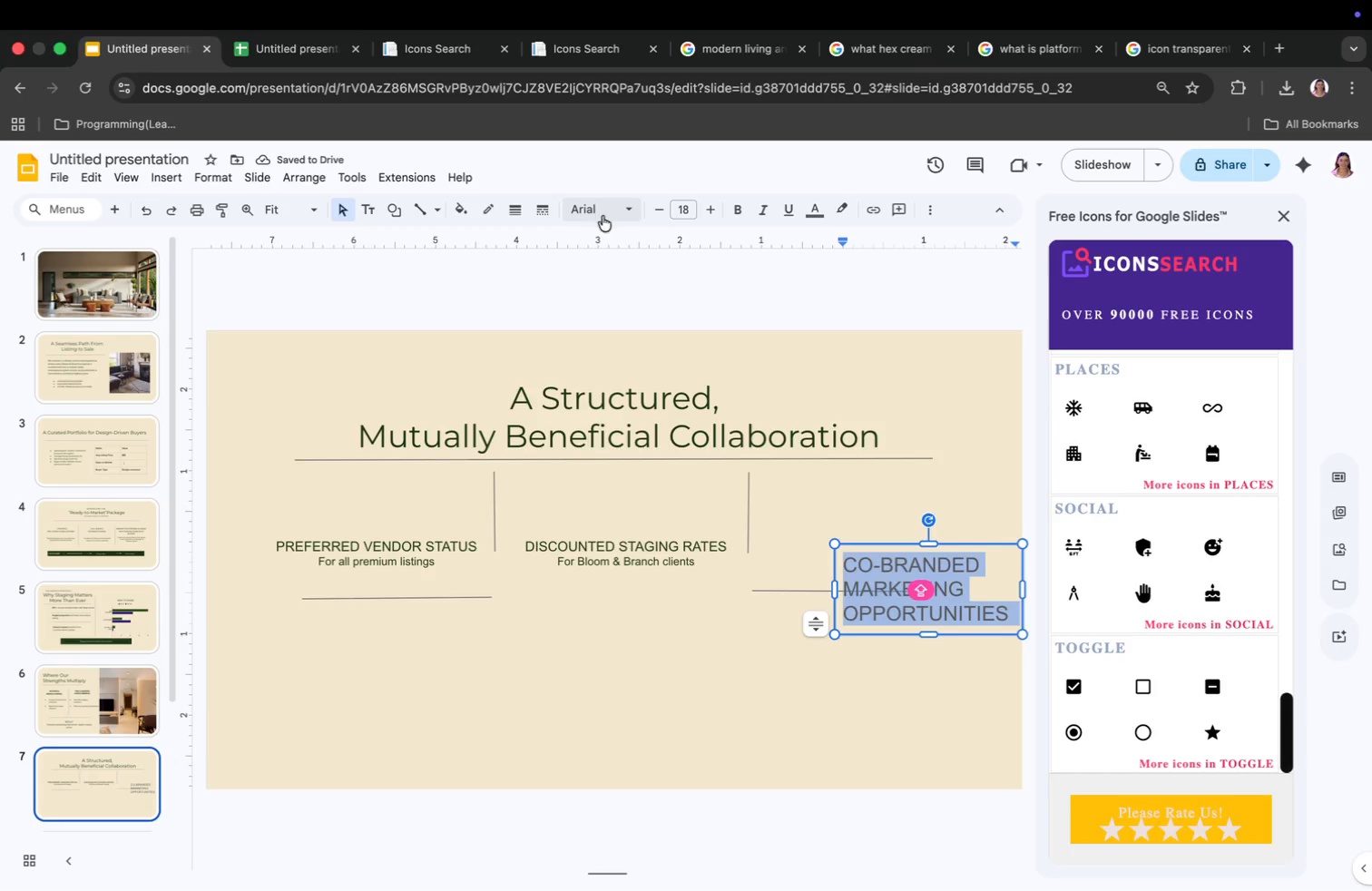 
left_click([627, 207])
 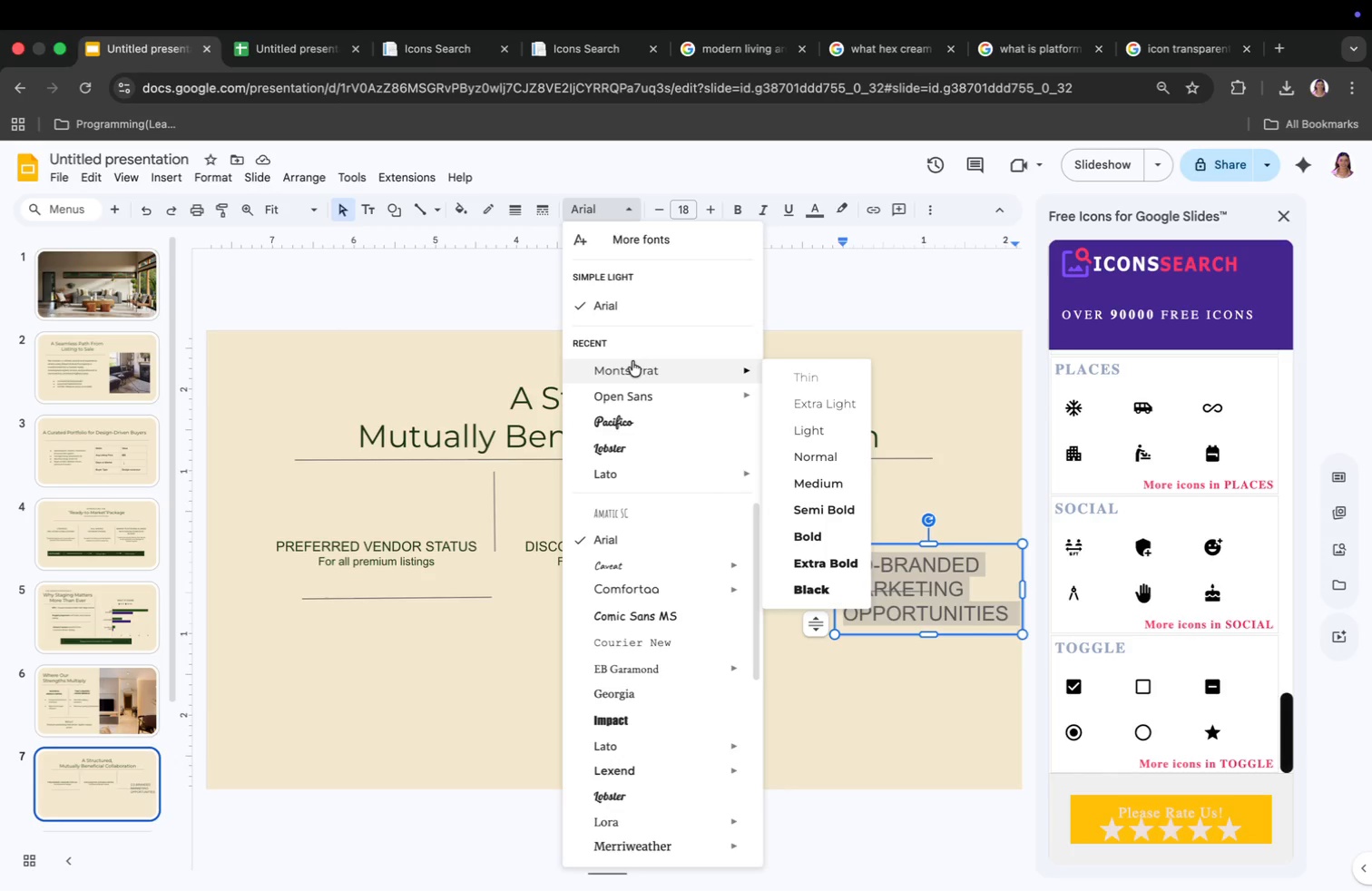 
left_click([632, 367])
 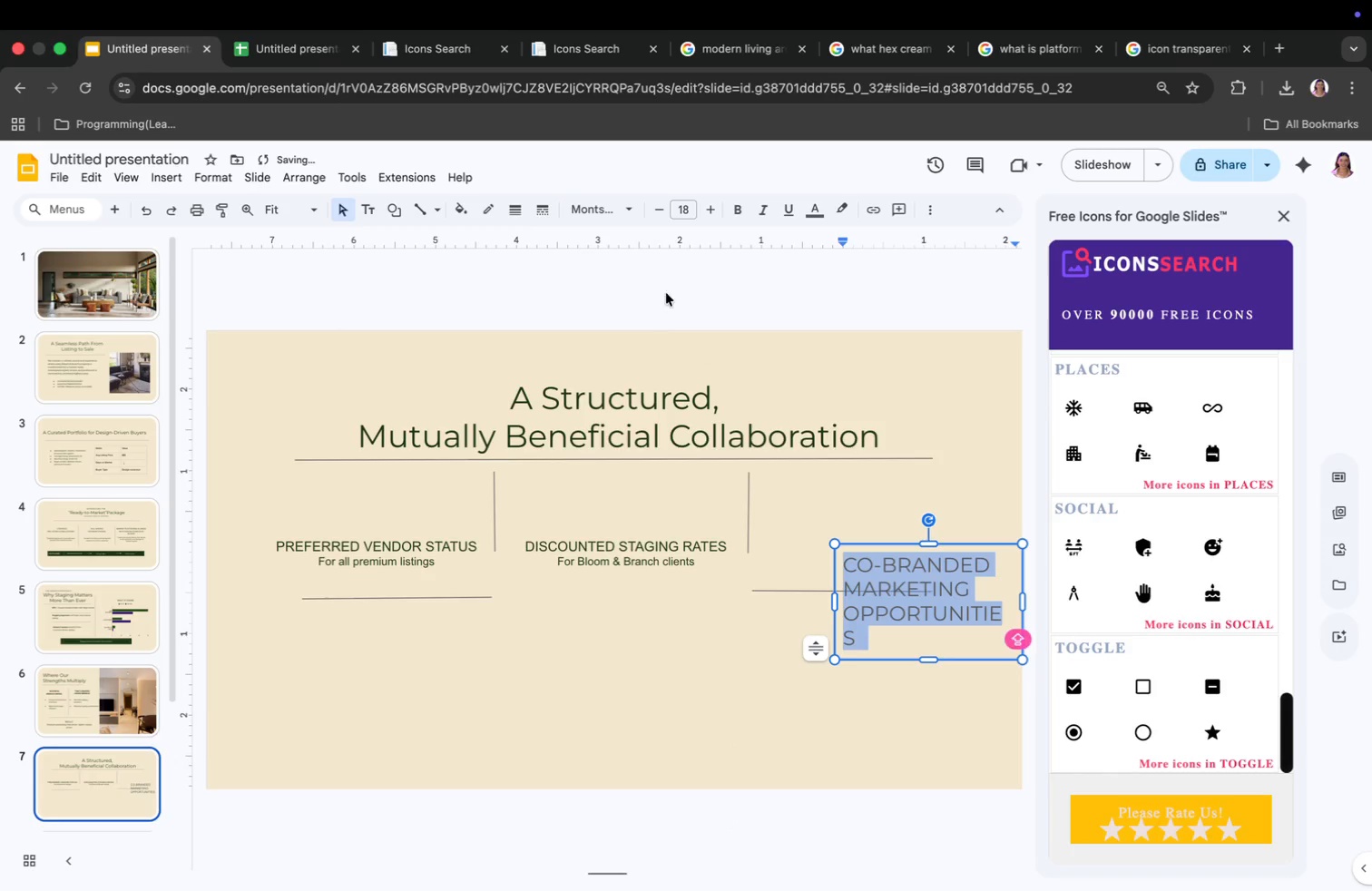 
type(12)
 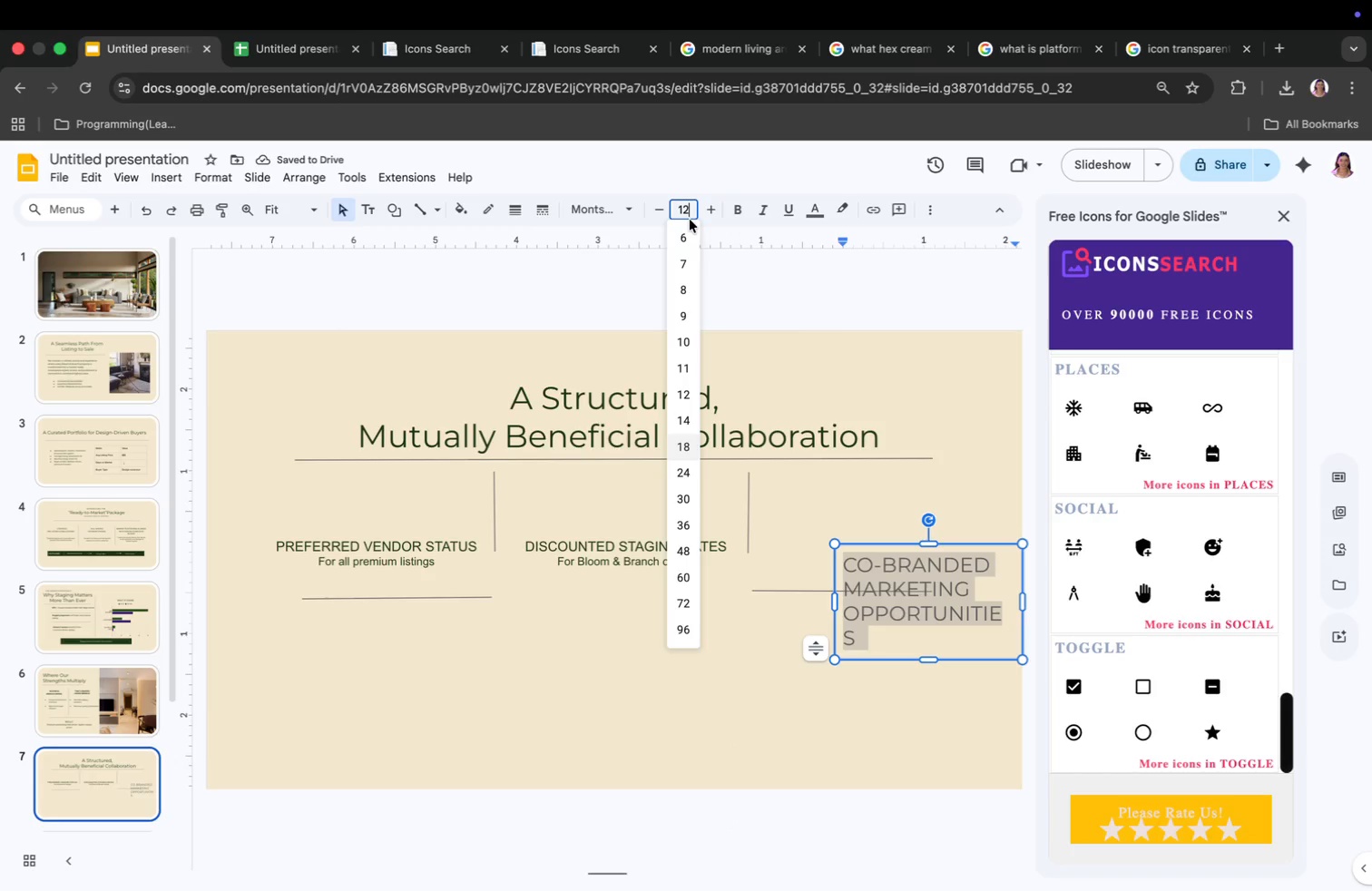 
key(Enter)
 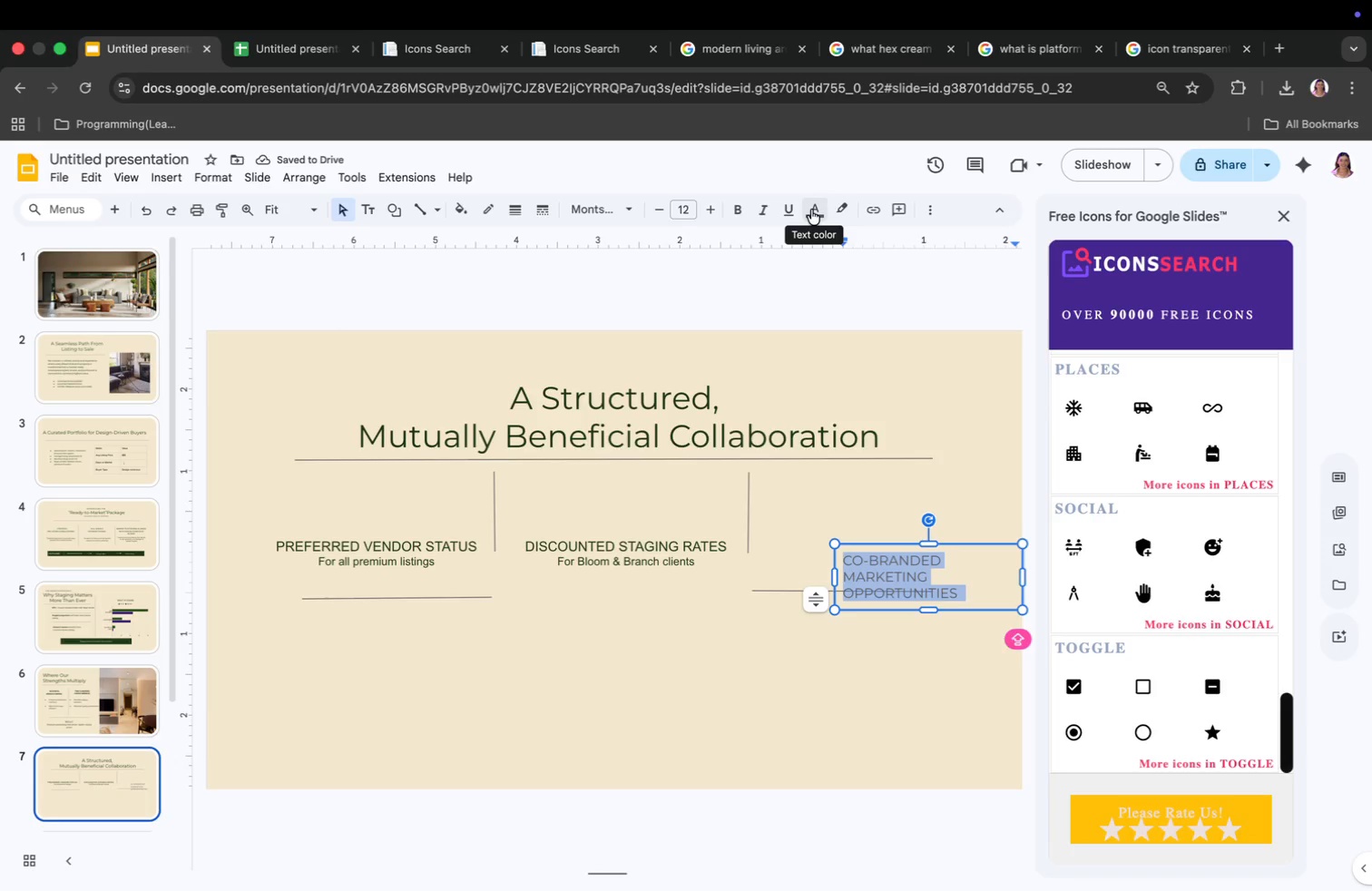 
wait(5.99)
 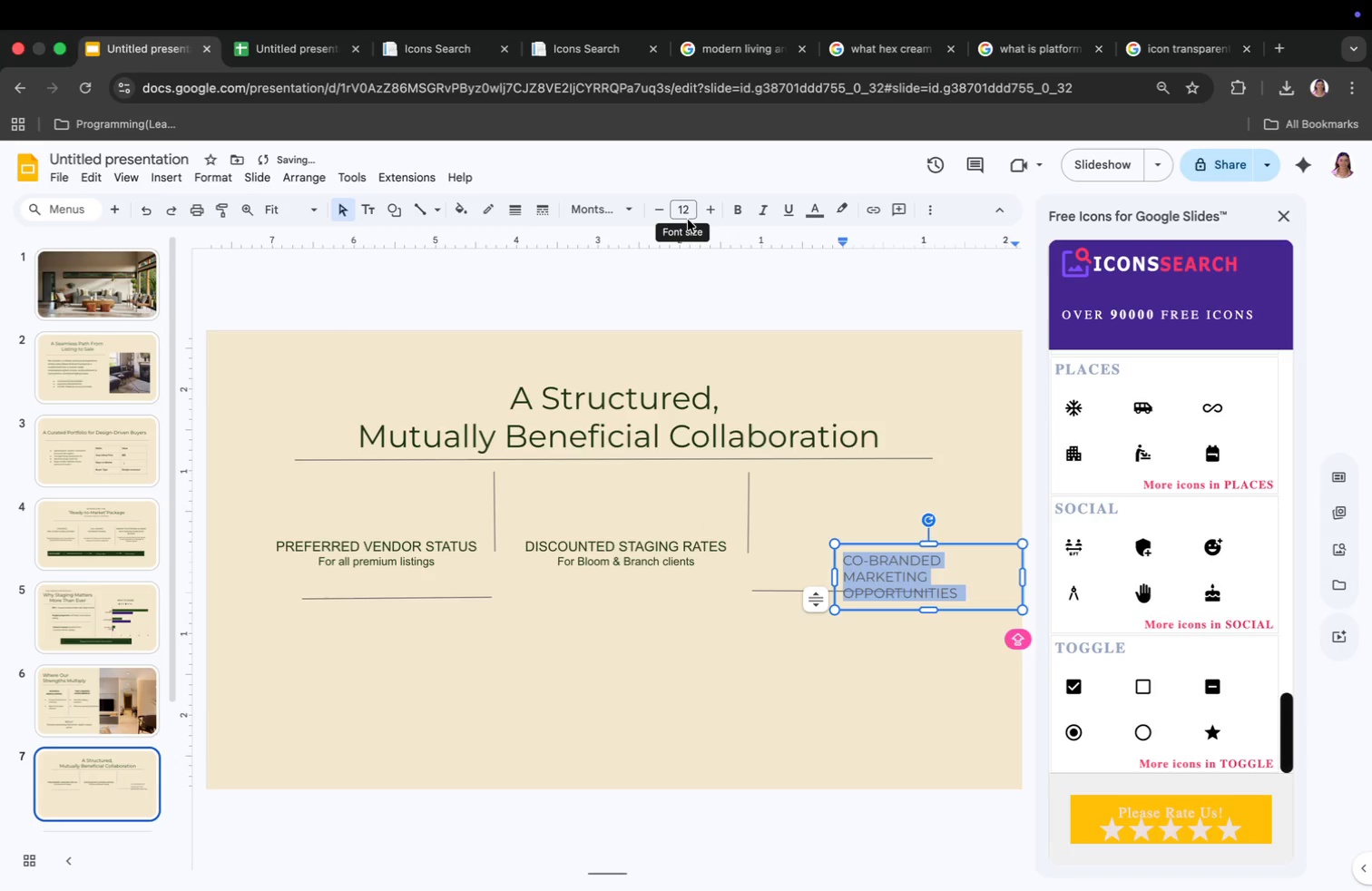 
left_click([811, 210])
 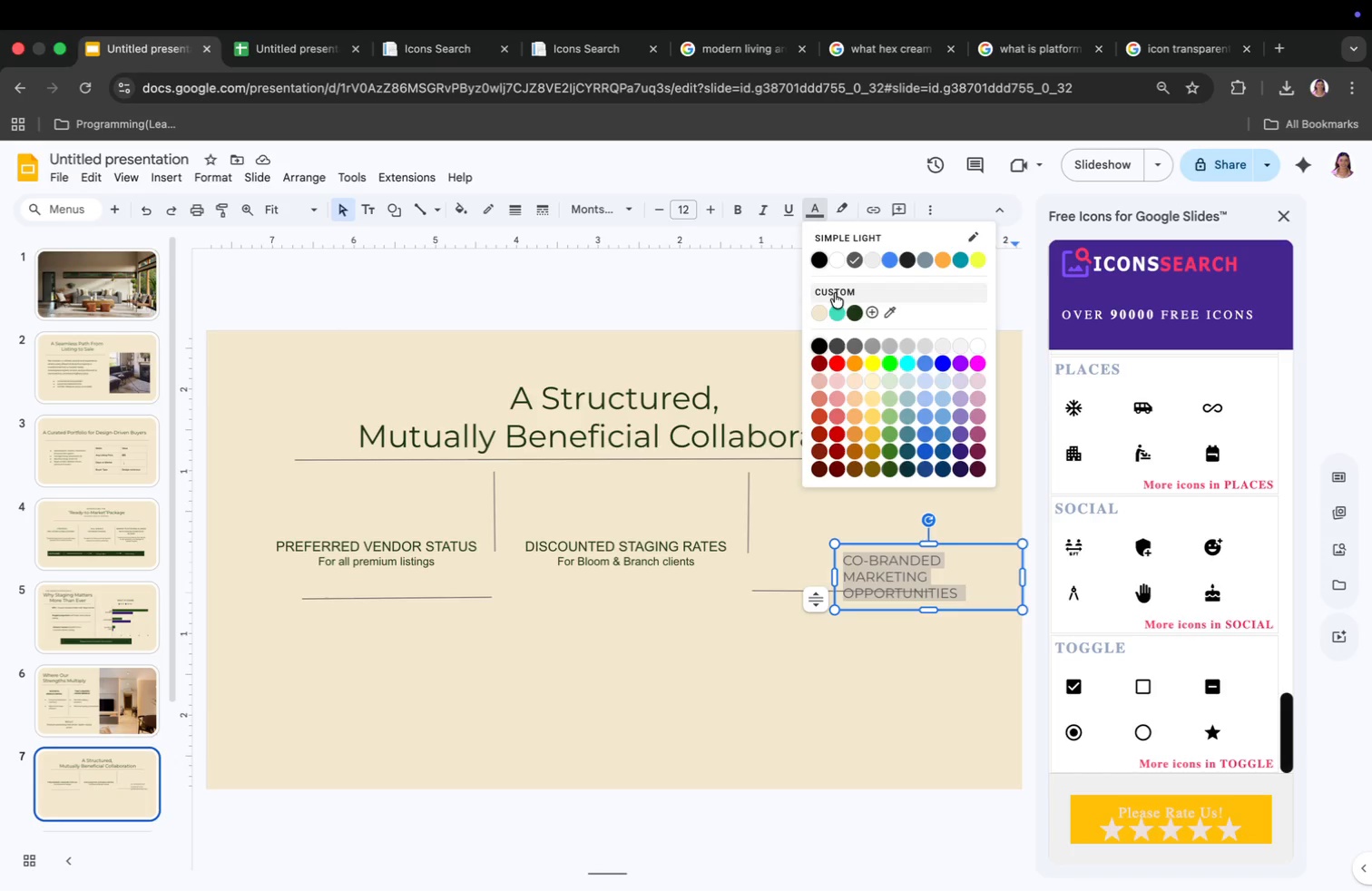 
left_click_drag(start_coordinate=[1024, 577], to_coordinate=[1047, 576])
 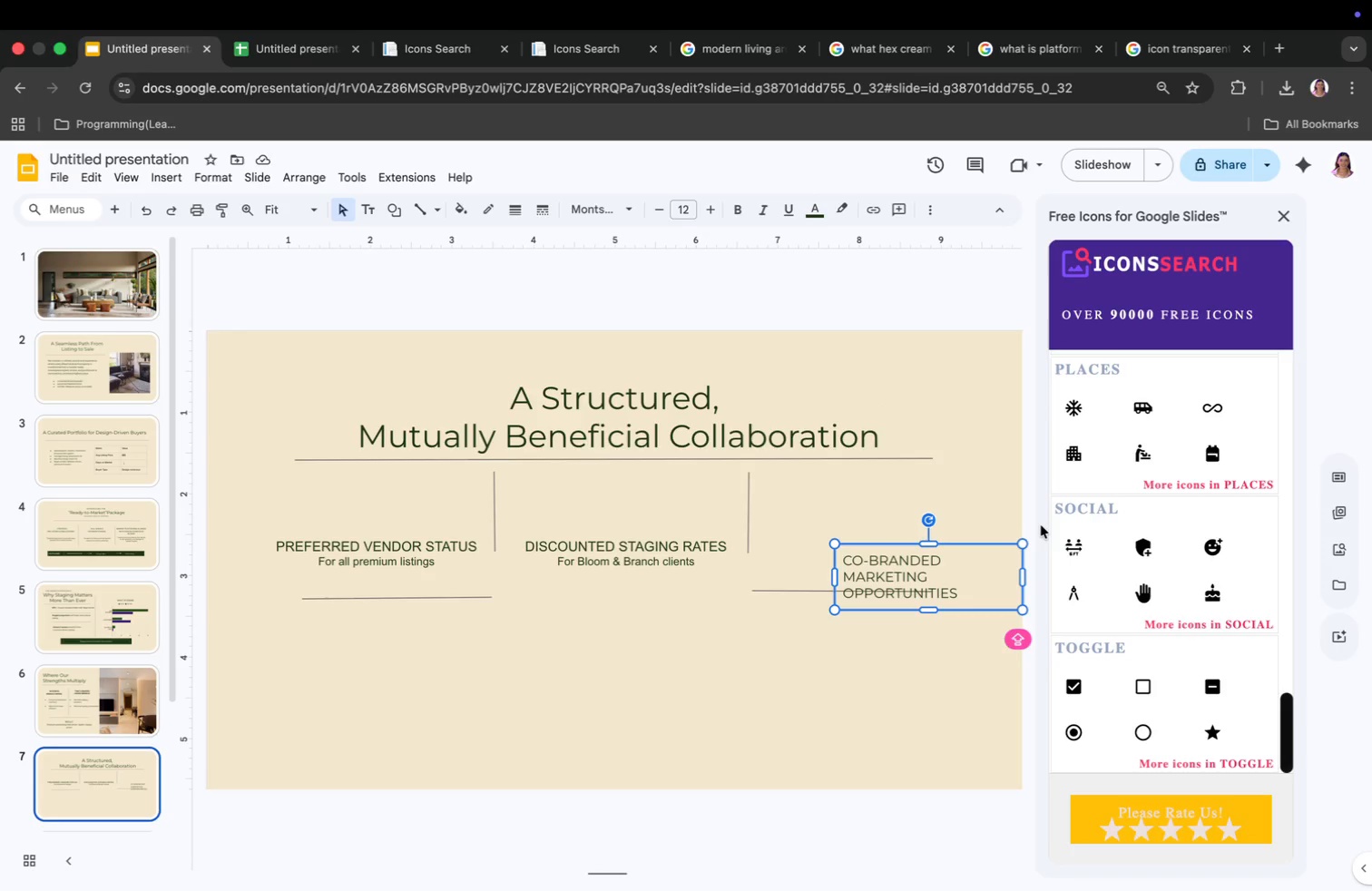 
wait(10.34)
 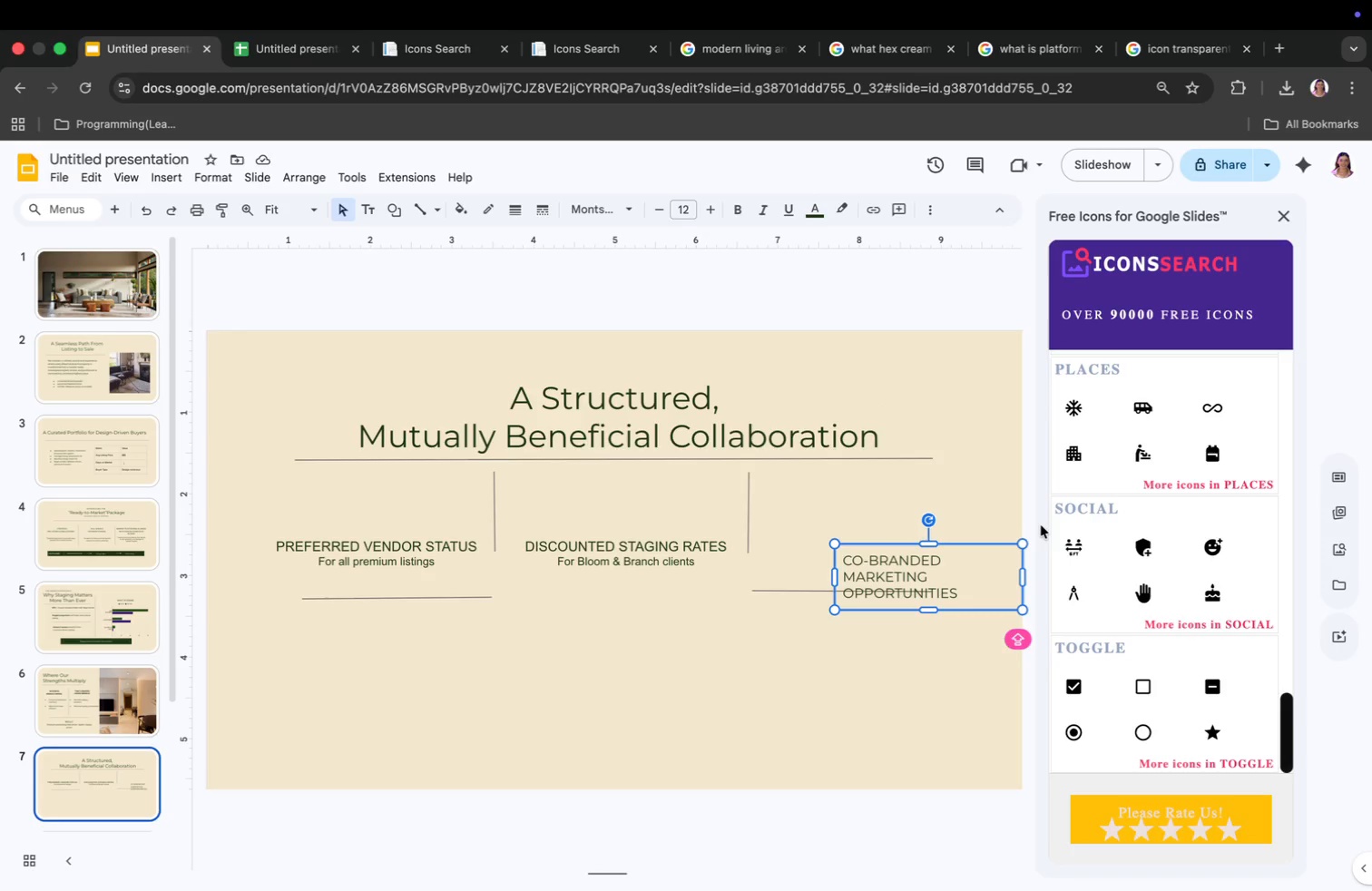 
left_click_drag(start_coordinate=[832, 579], to_coordinate=[767, 586])
 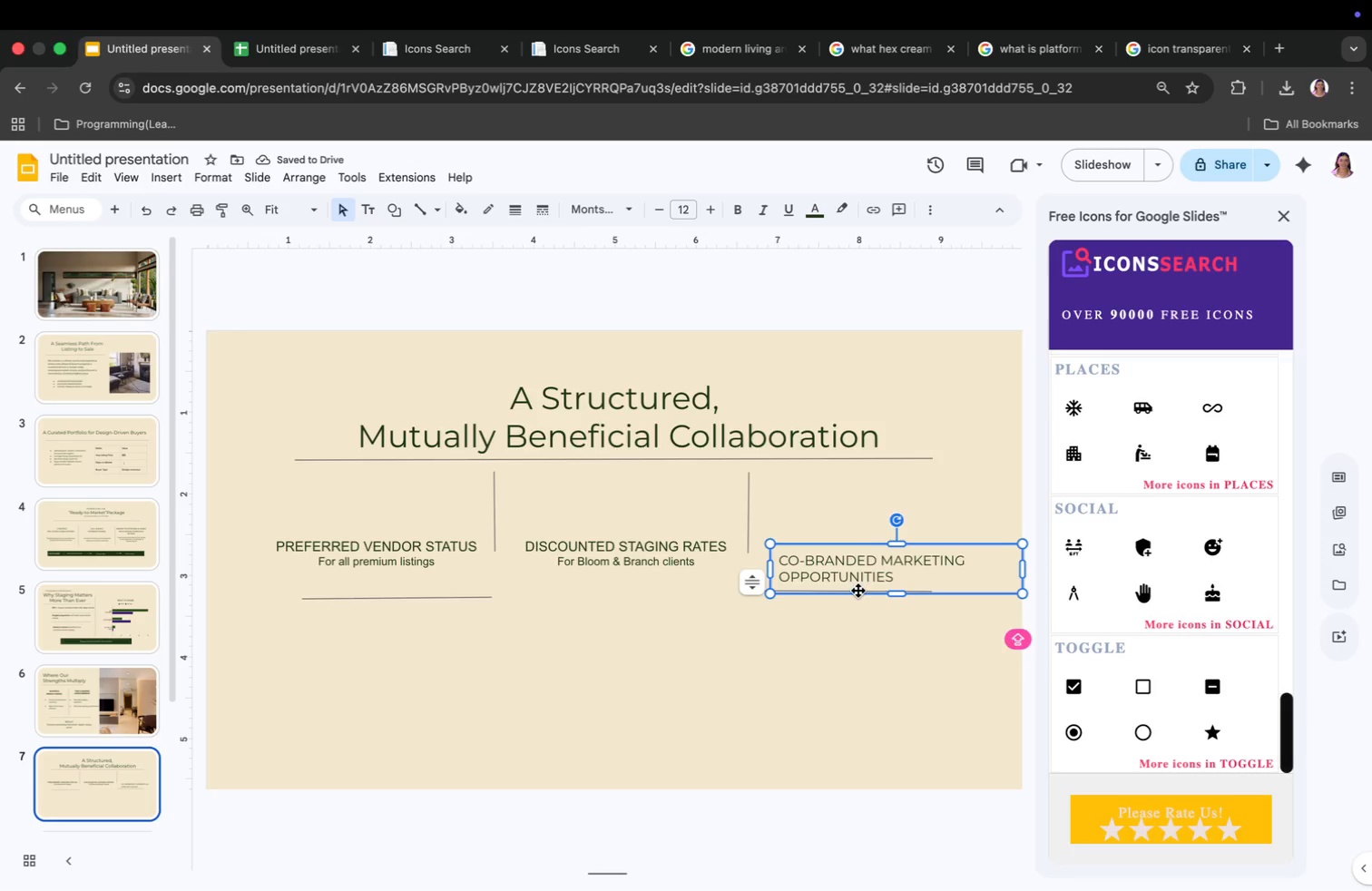 
key(Meta+CommandLeft)
 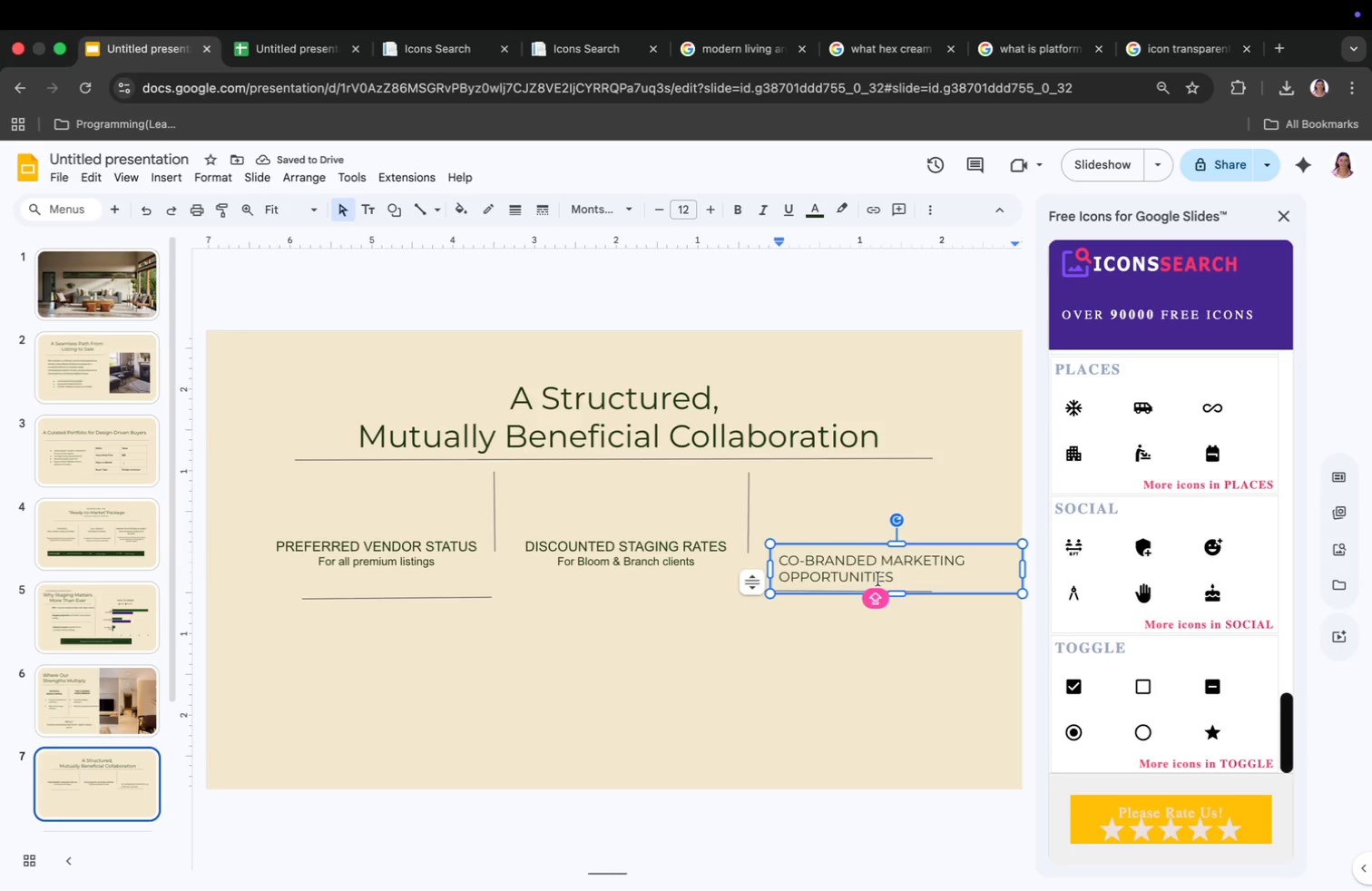 
key(Meta+A)
 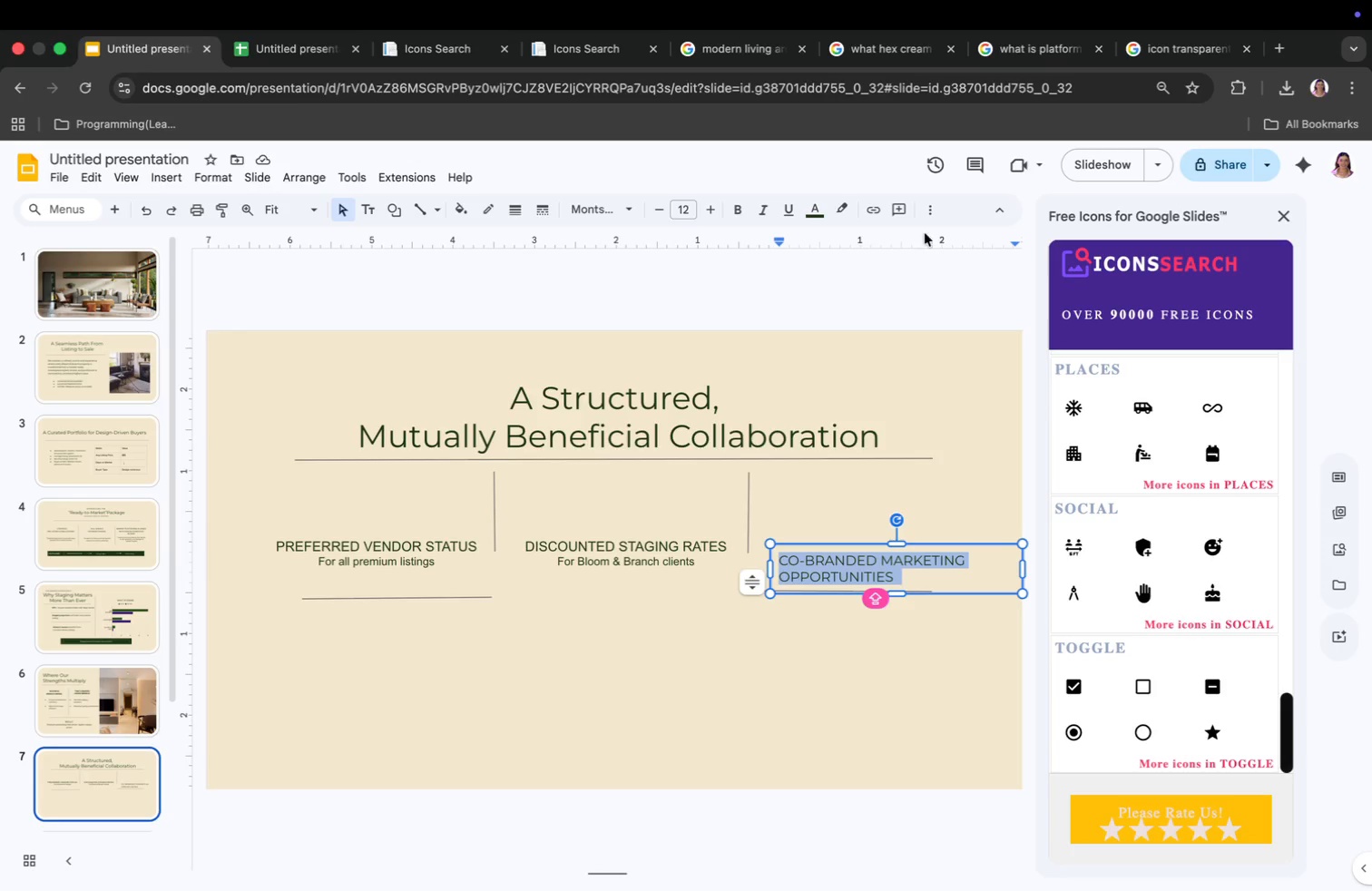 
left_click([932, 207])
 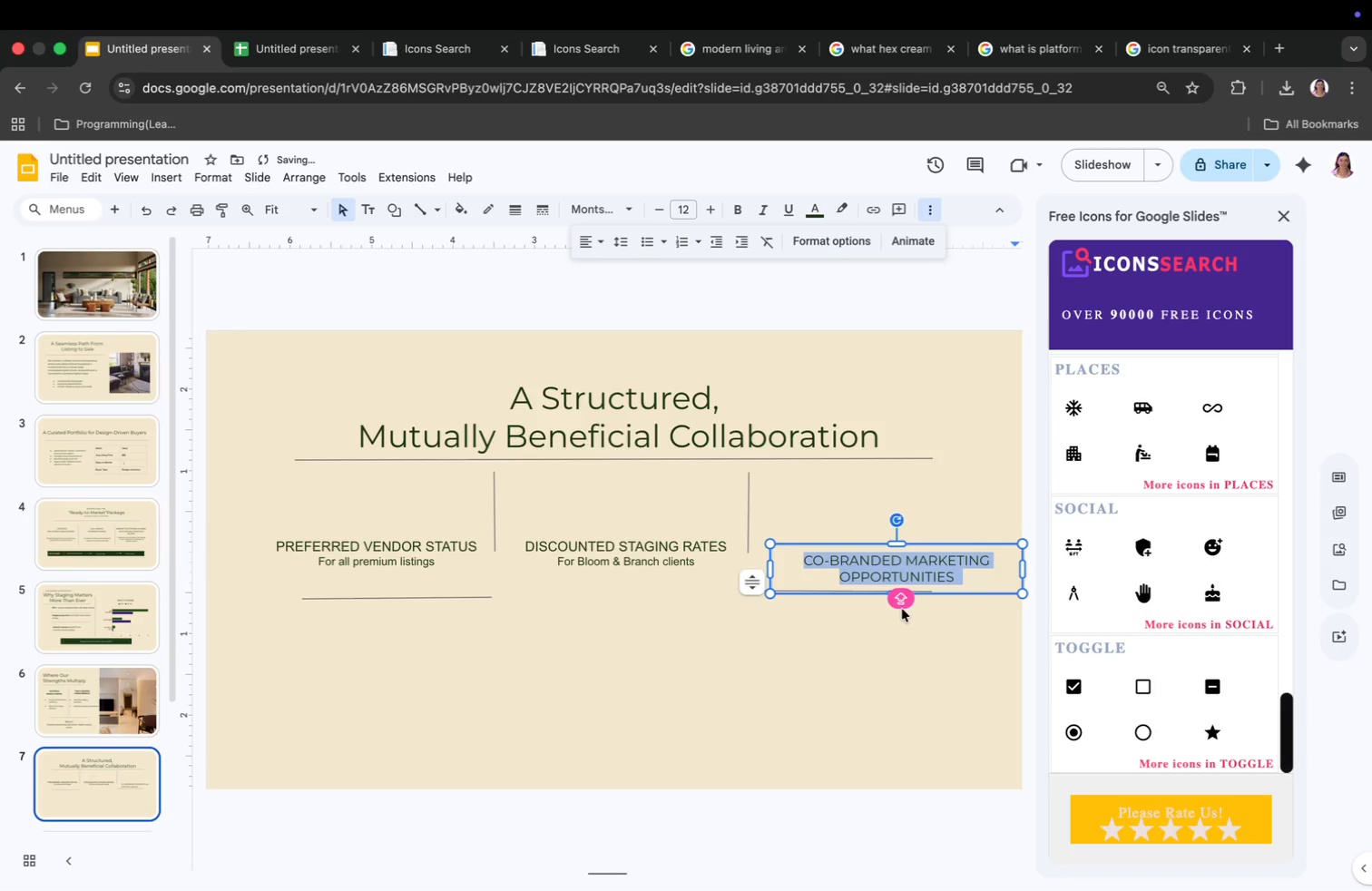 
wait(7.66)
 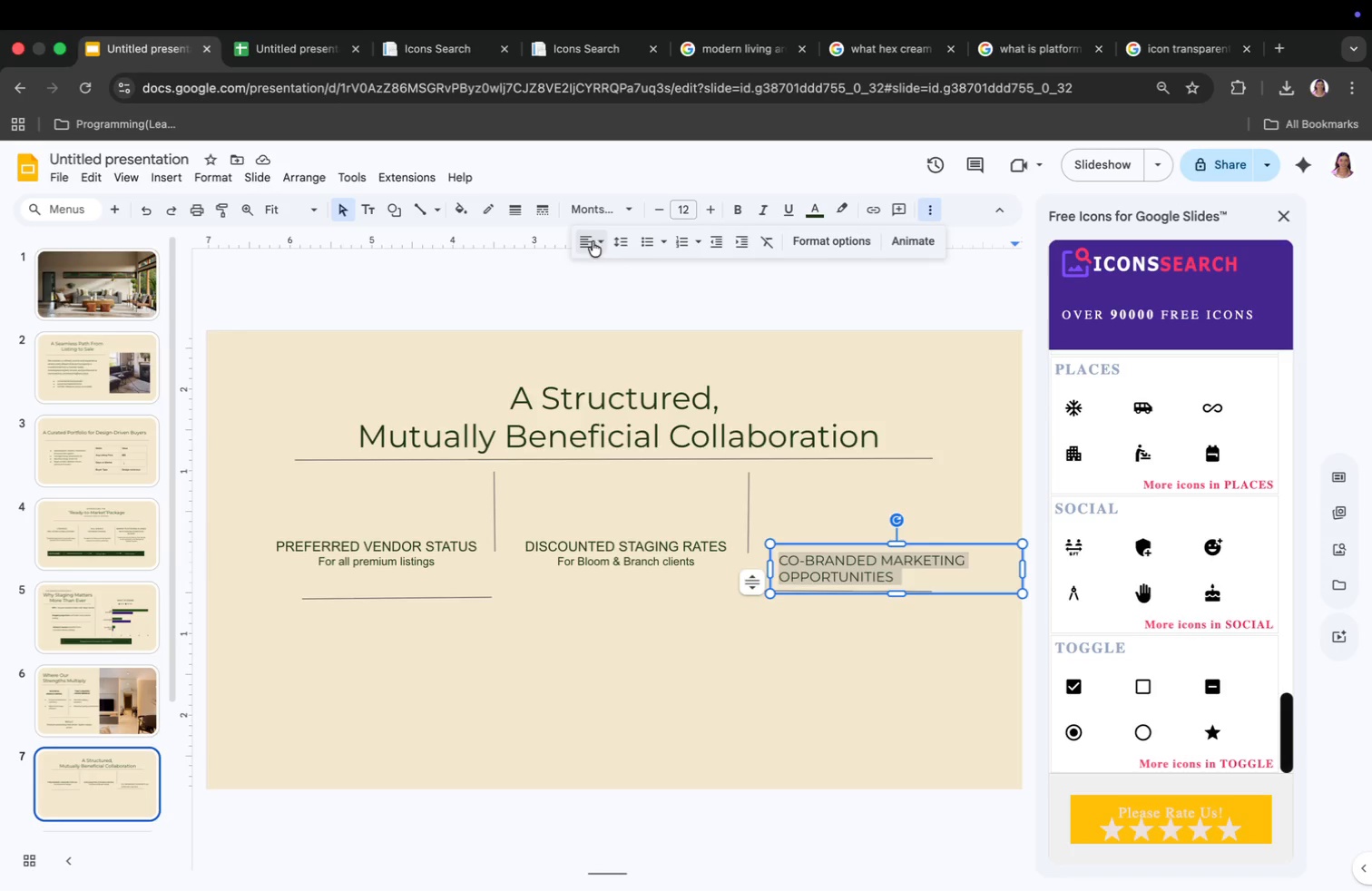 
left_click_drag(start_coordinate=[769, 573], to_coordinate=[789, 573])
 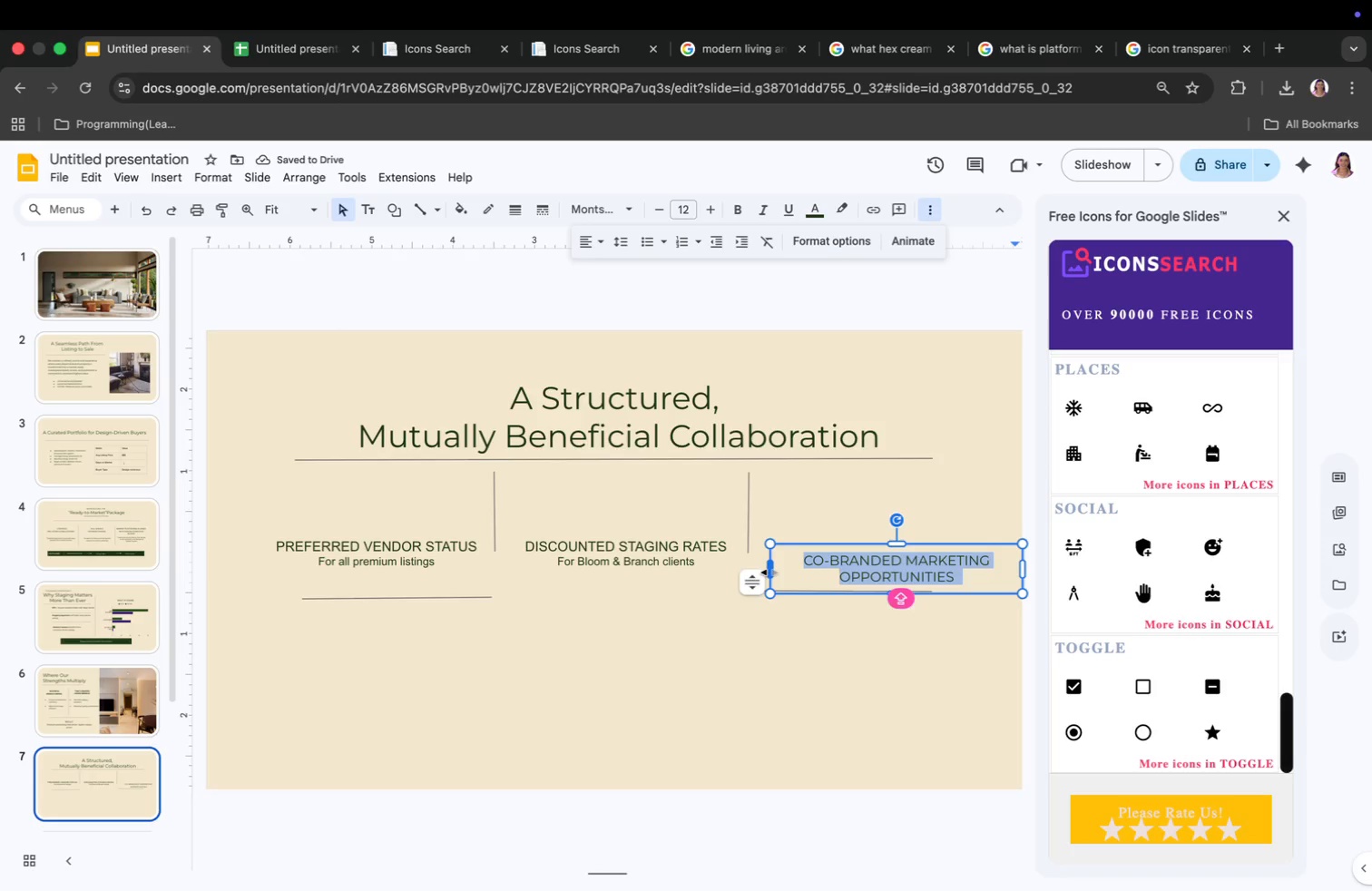 
left_click_drag(start_coordinate=[903, 549], to_coordinate=[856, 537])
 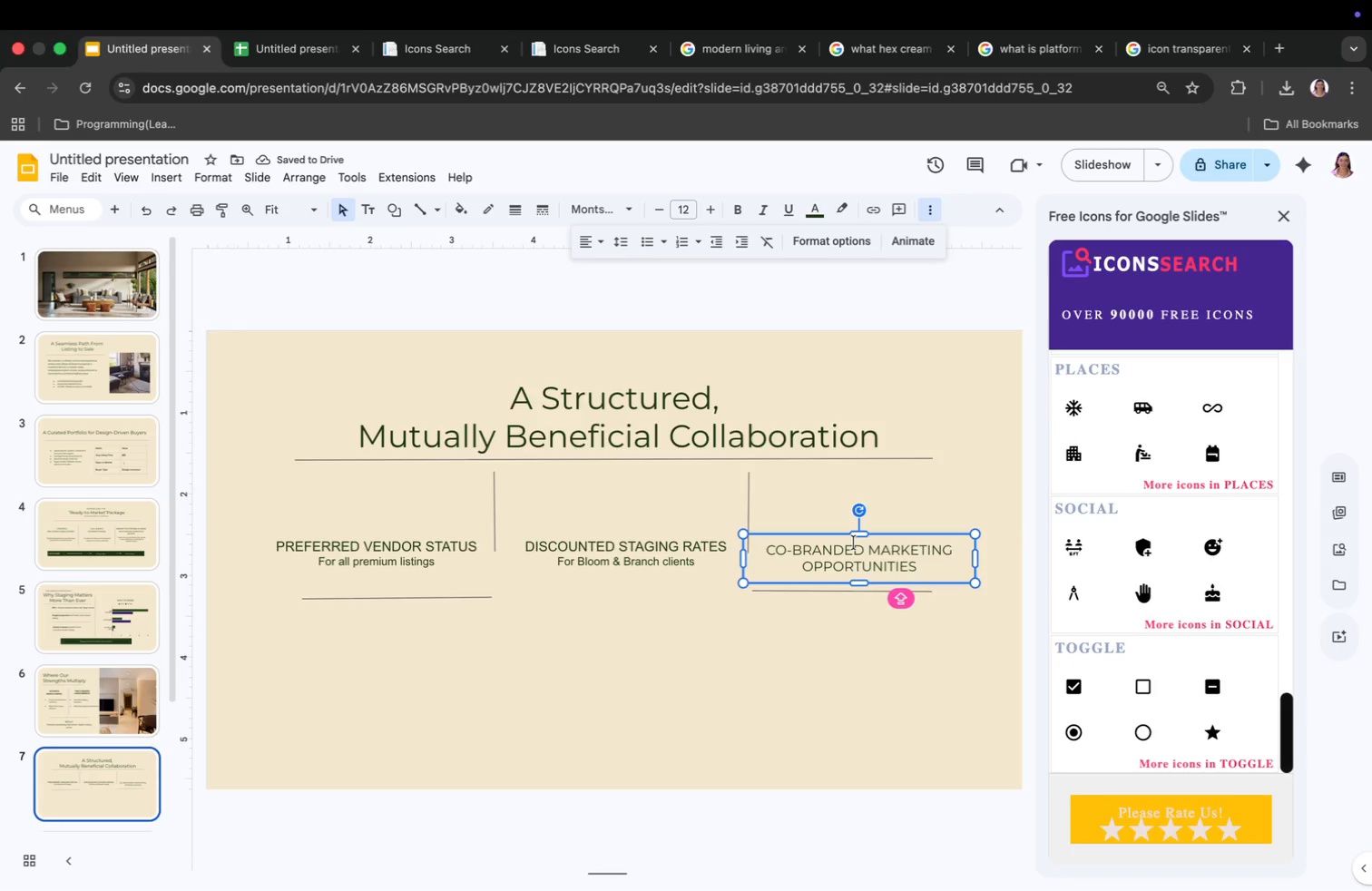 
wait(7.69)
 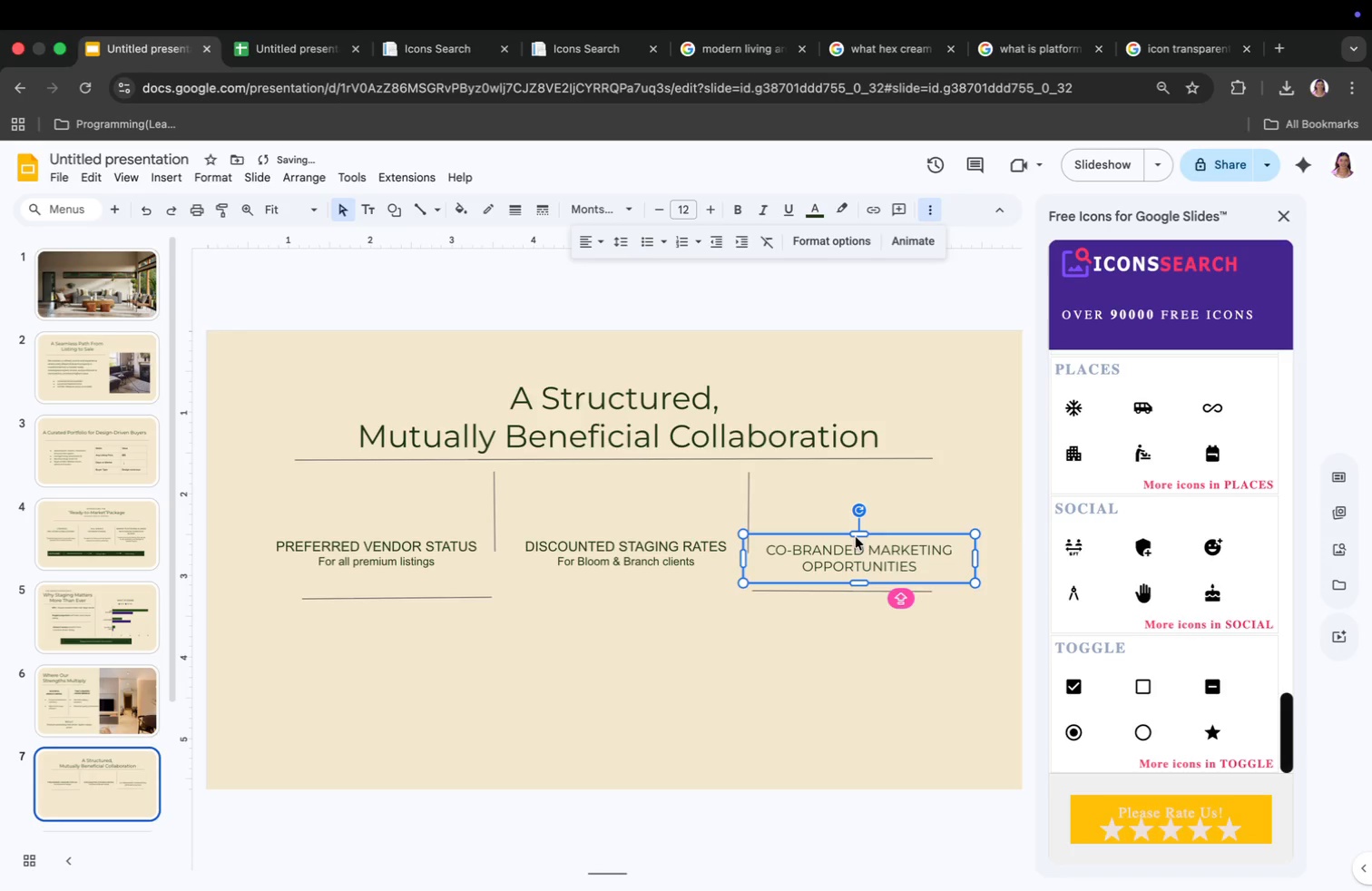 
left_click_drag(start_coordinate=[858, 546], to_coordinate=[858, 538])
 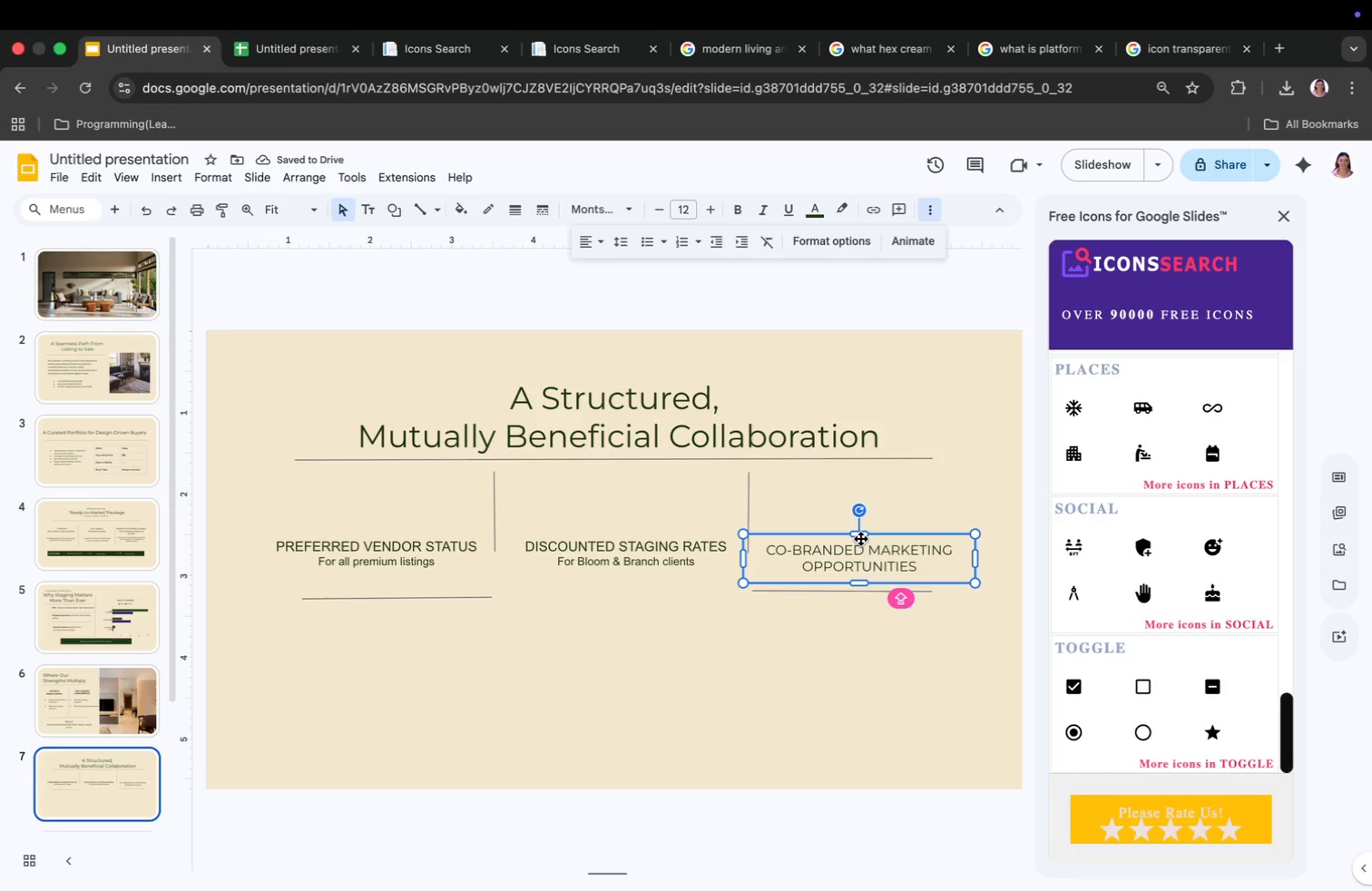 
wait(7.42)
 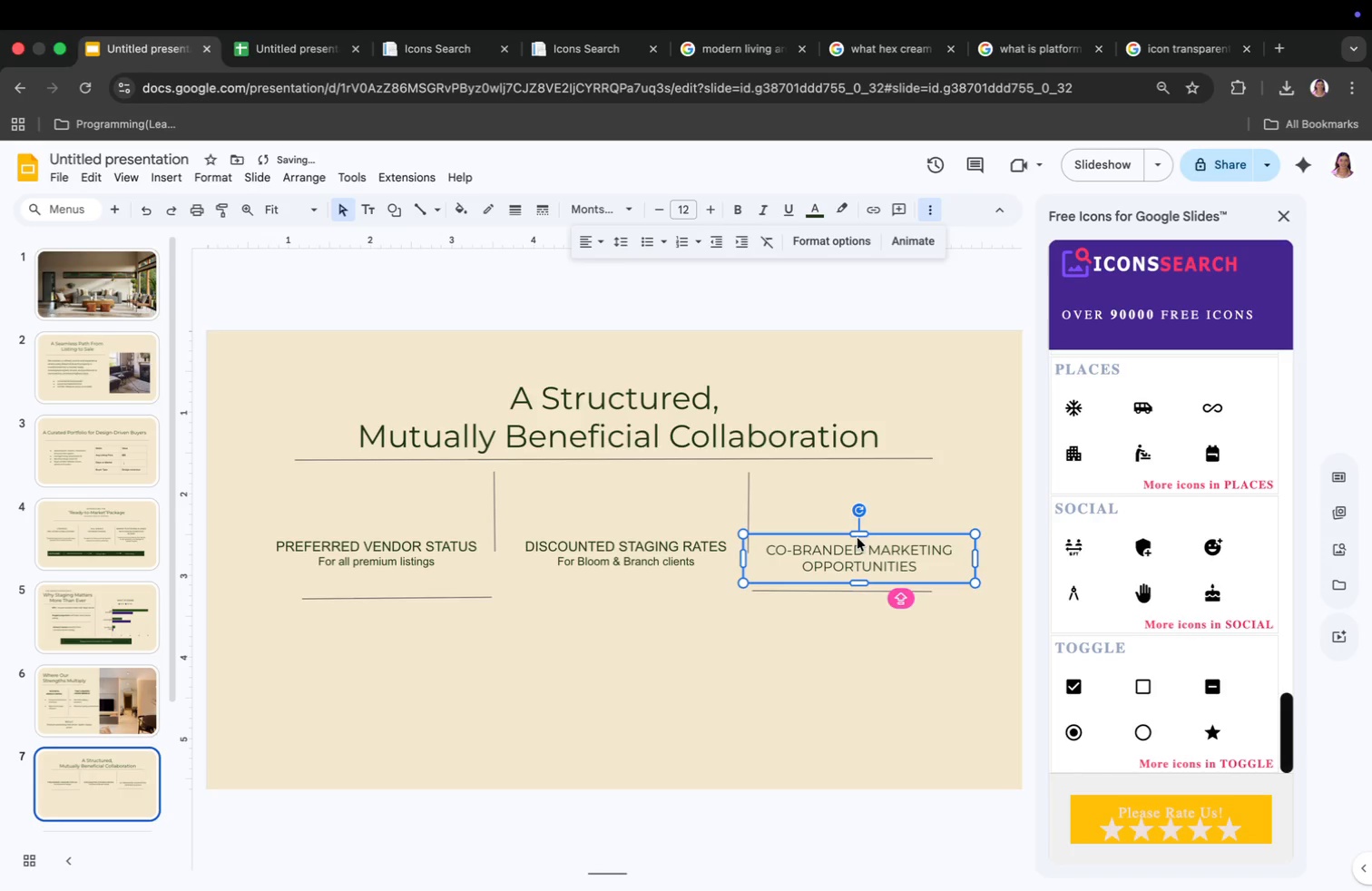 
left_click_drag(start_coordinate=[859, 539], to_coordinate=[859, 534])
 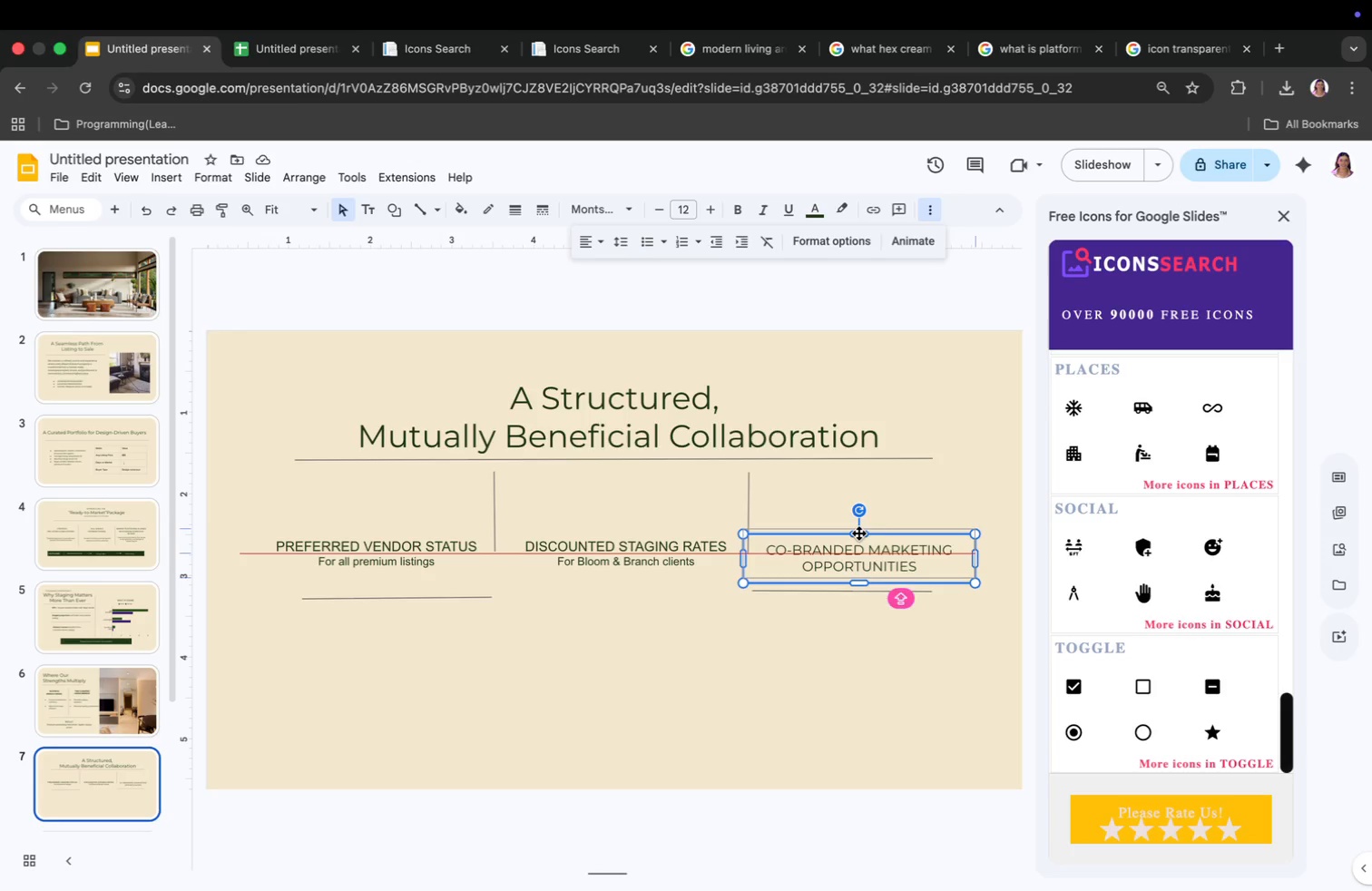 
left_click([859, 534])
 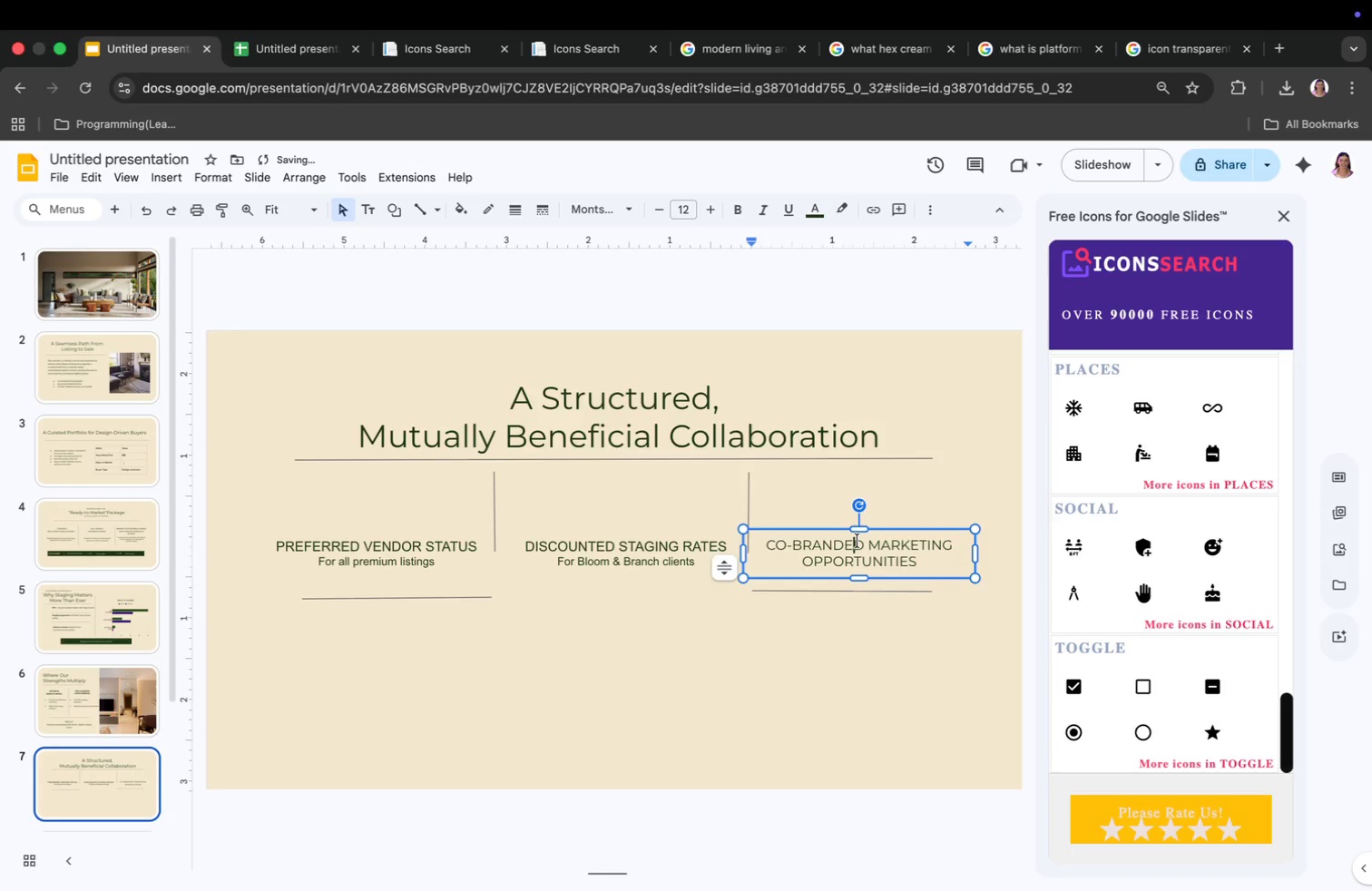 
key(Meta+CommandLeft)
 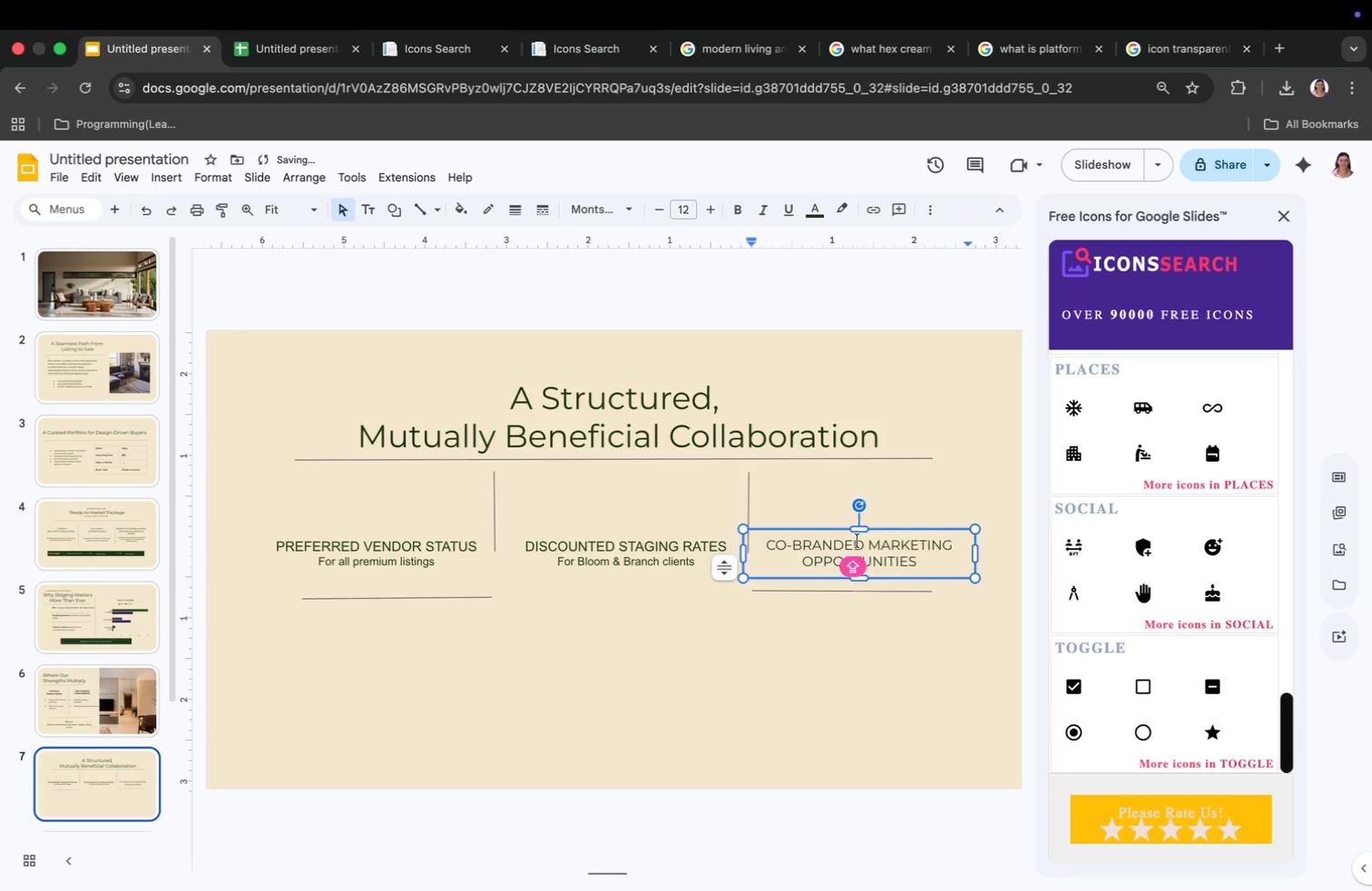 
key(Meta+A)
 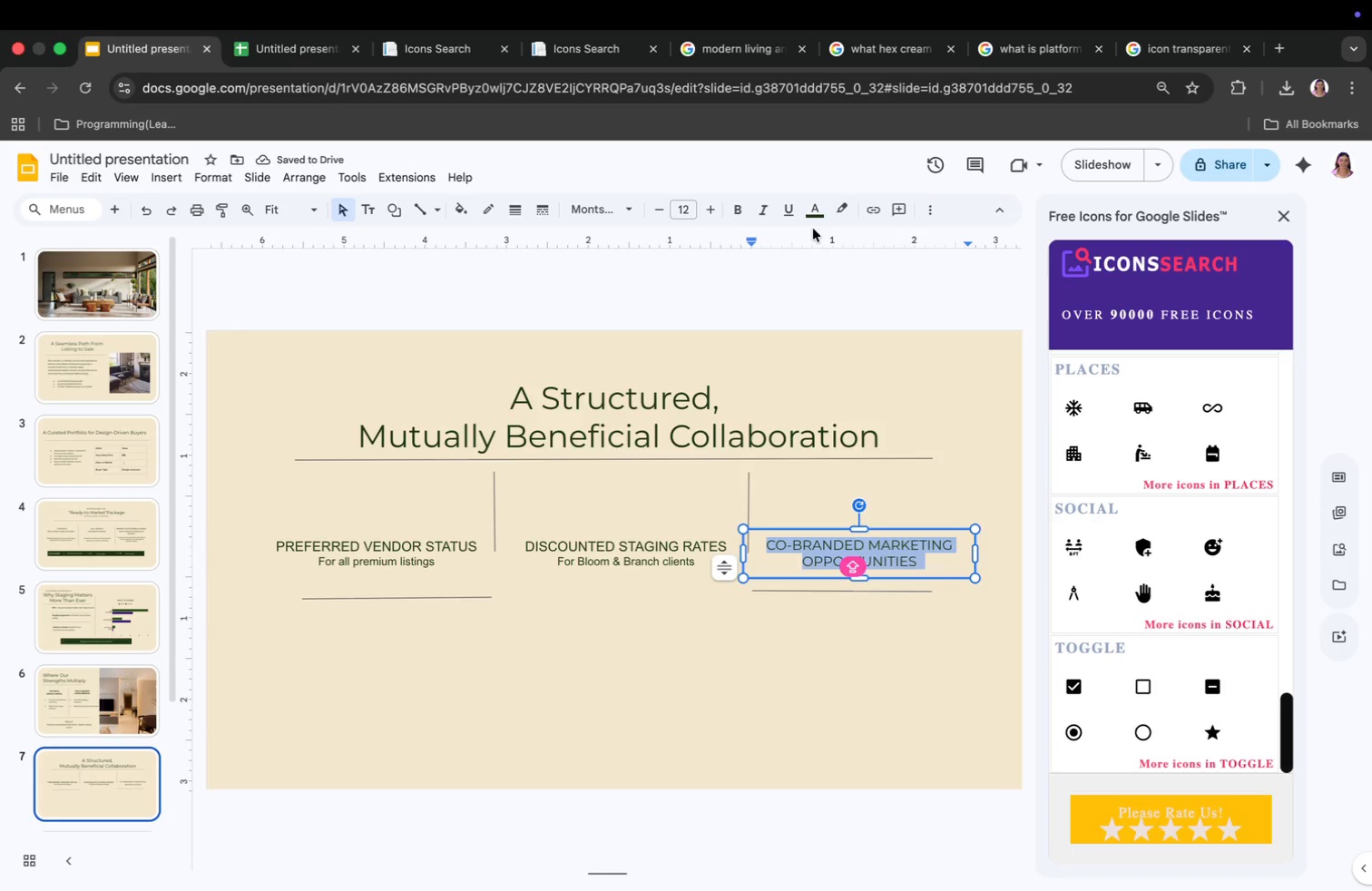 
mouse_move([790, 206])
 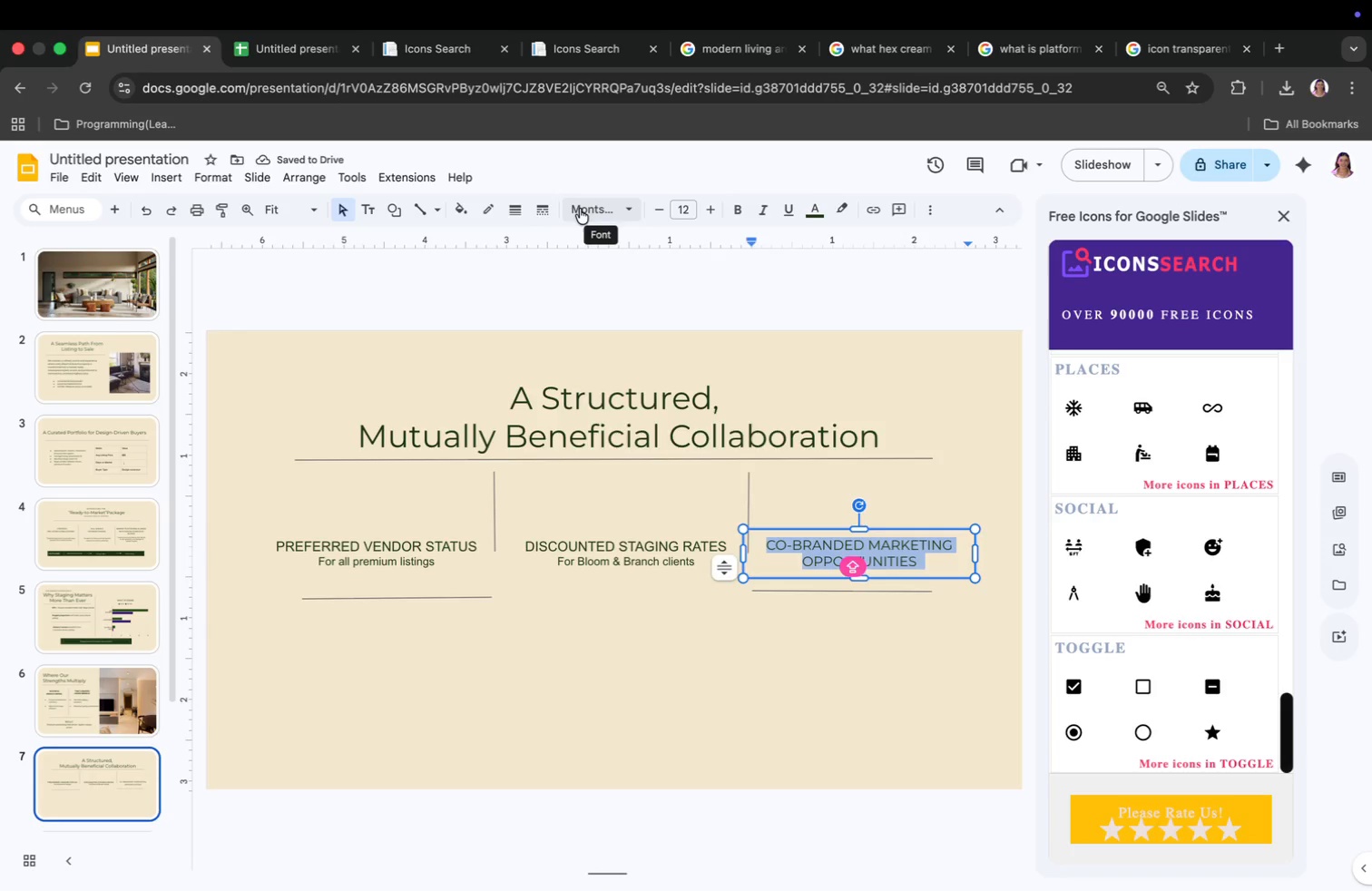 
left_click([580, 209])
 